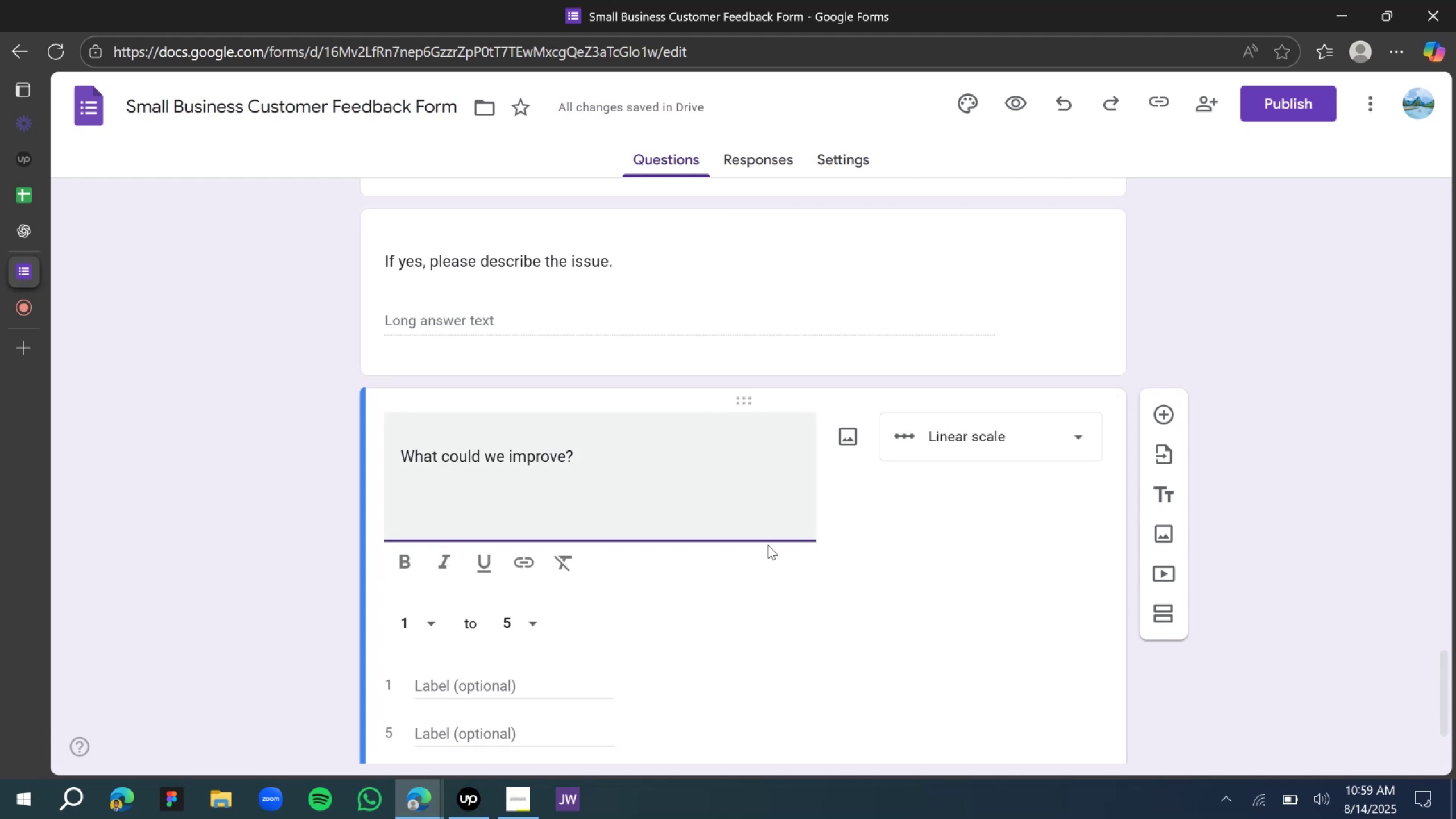 
key(Backspace)
 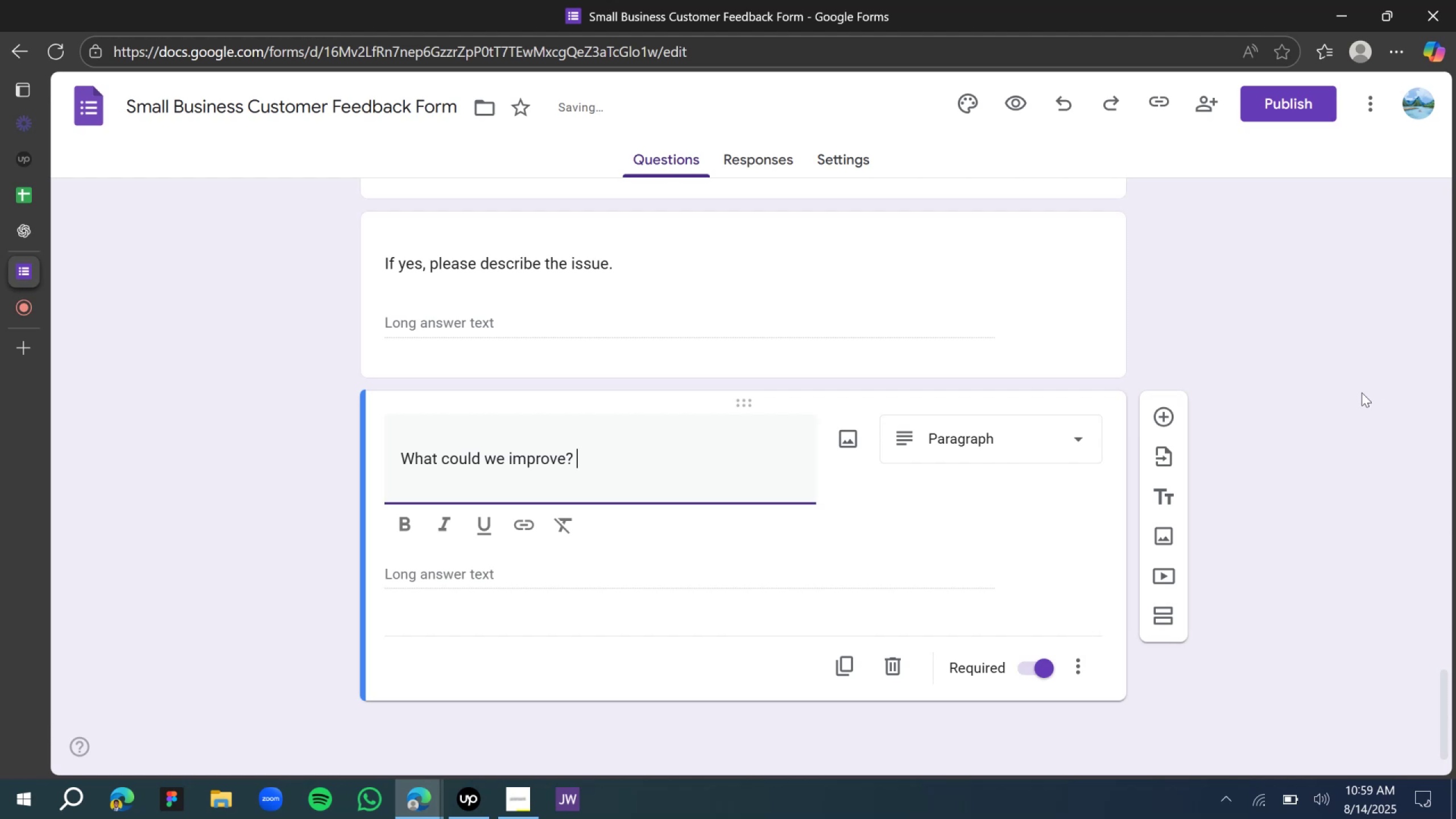 
scroll: coordinate [1250, 431], scroll_direction: up, amount: 1.0
 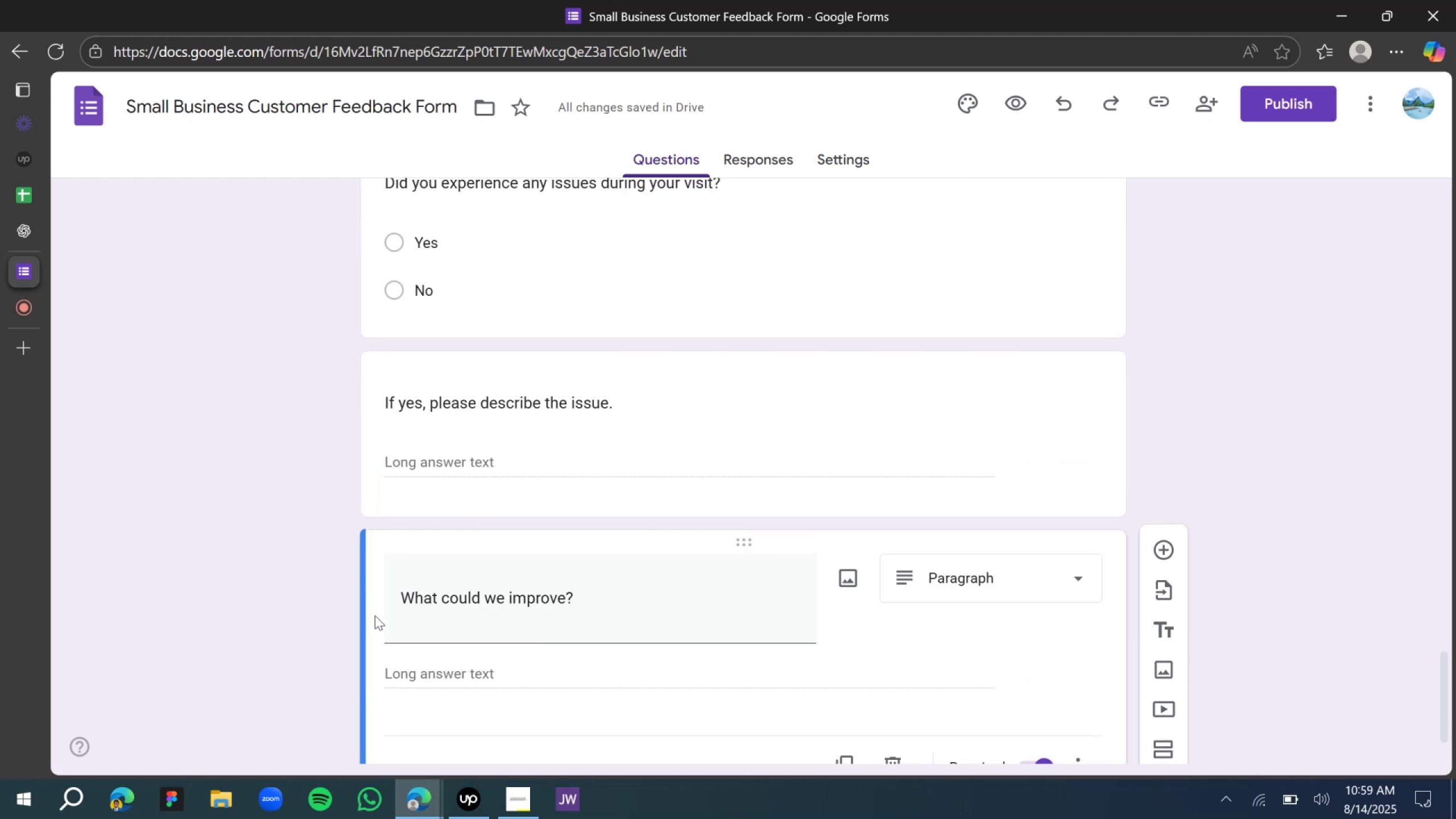 
left_click([404, 603])
 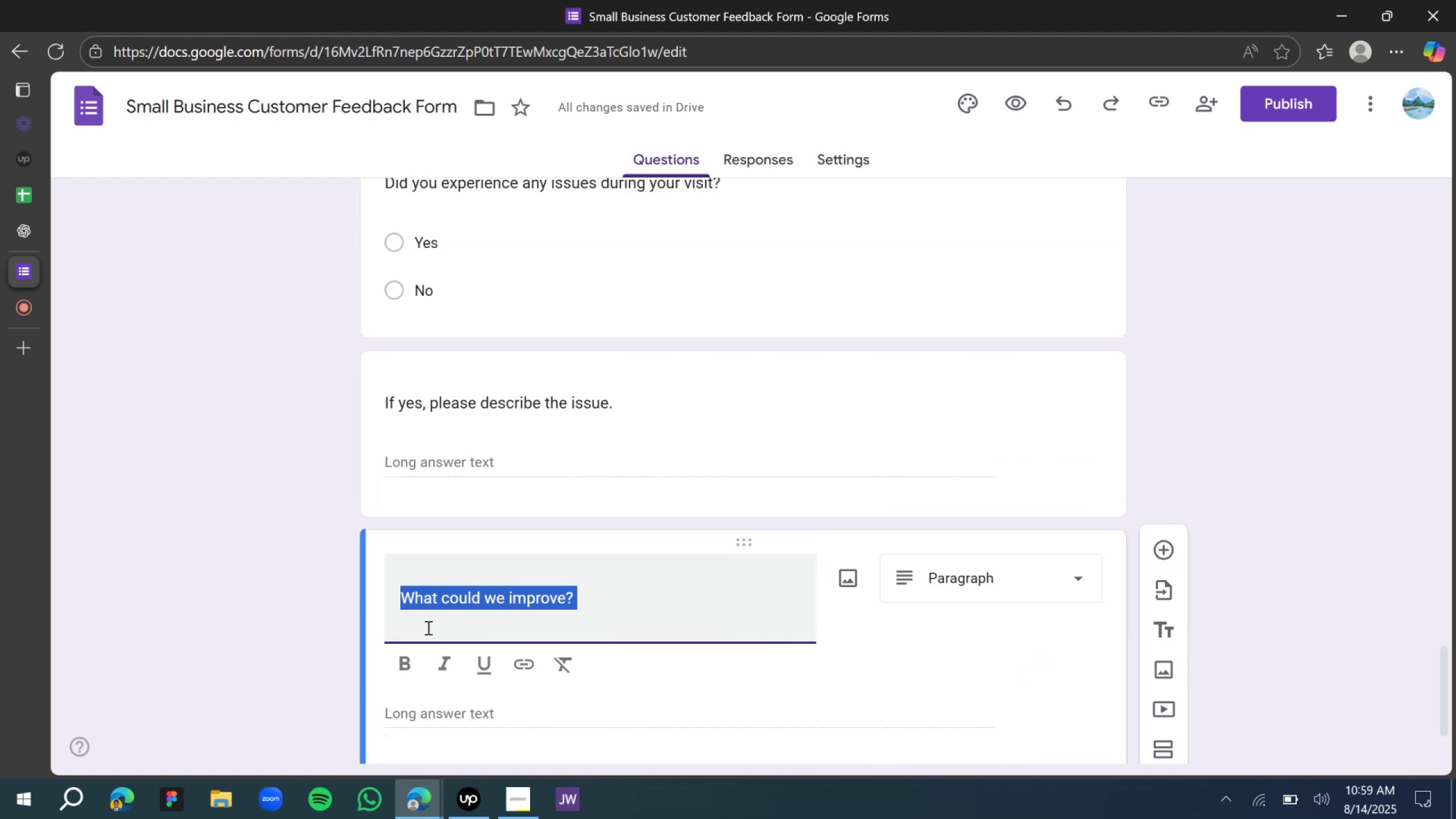 
triple_click([427, 627])
 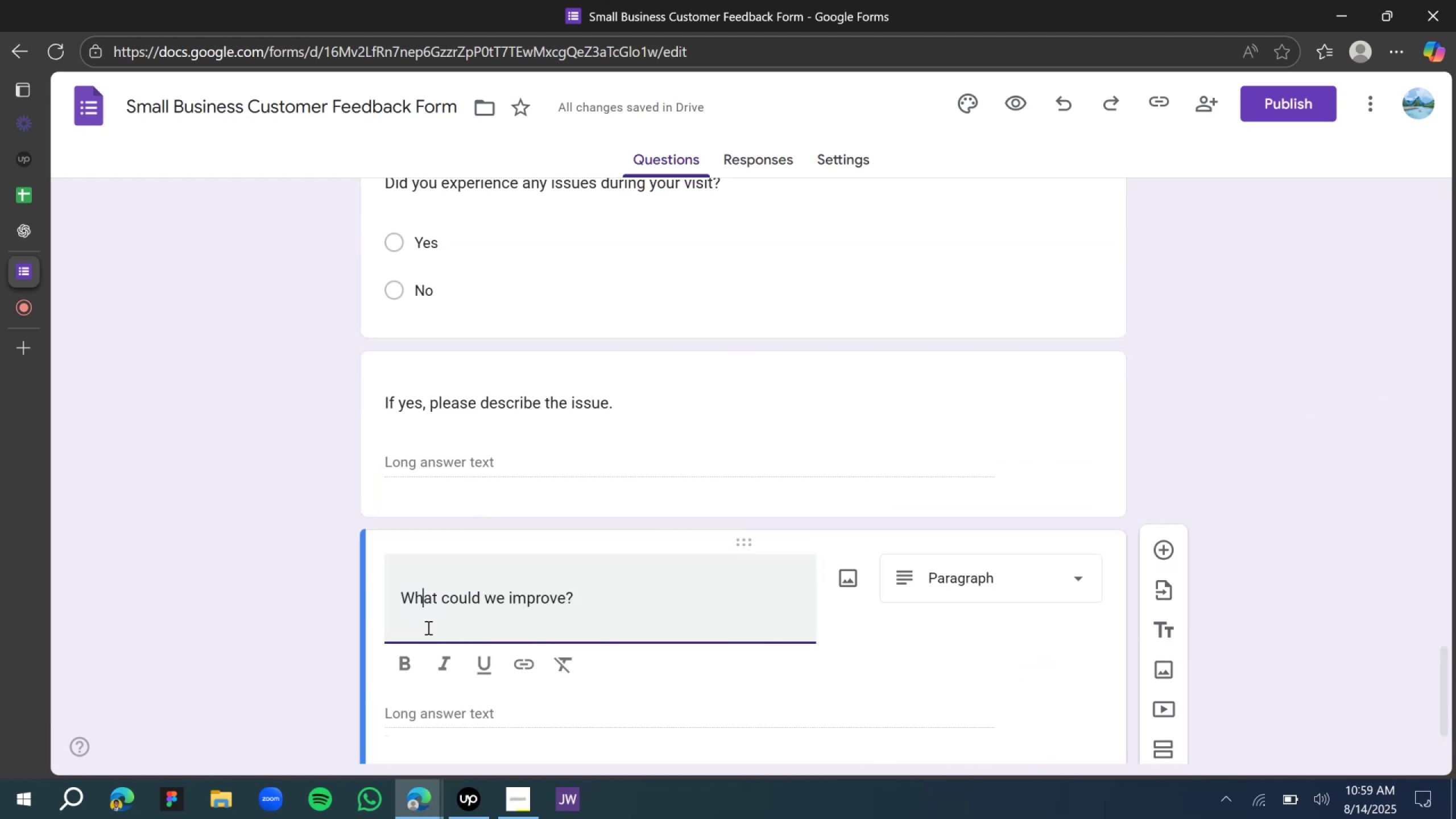 
triple_click([427, 627])
 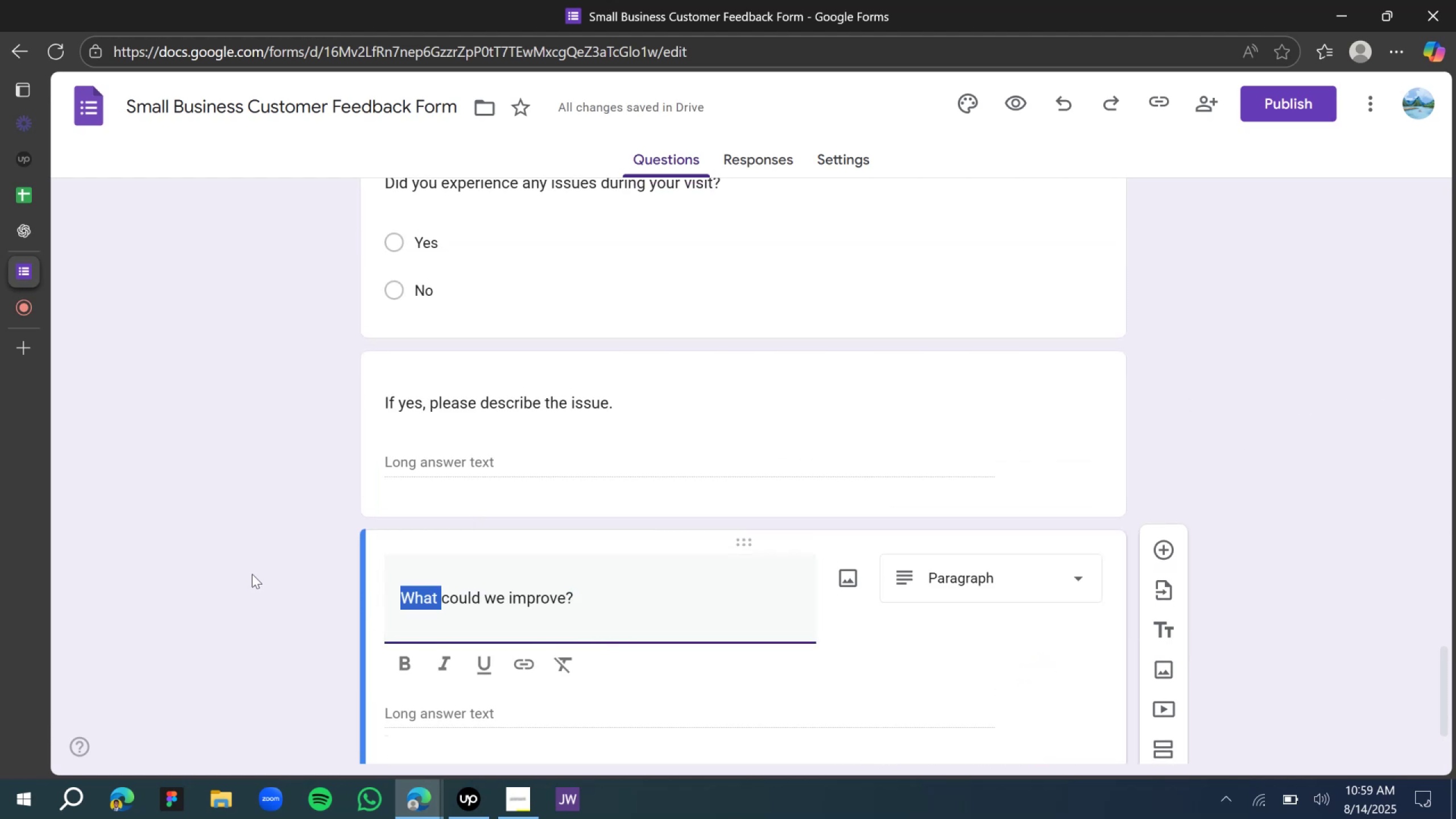 
double_click([252, 573])
 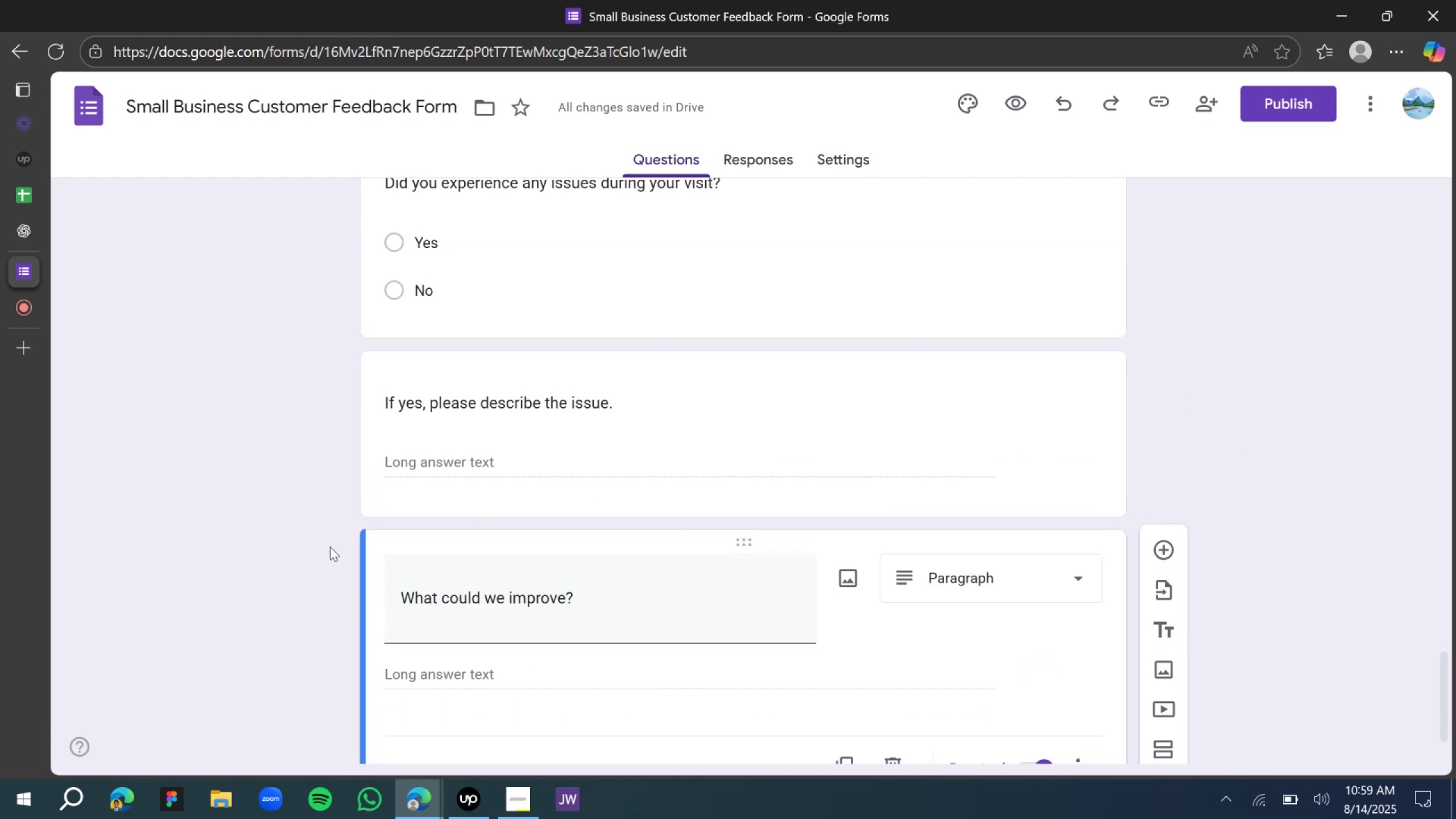 
scroll: coordinate [526, 505], scroll_direction: up, amount: 28.0
 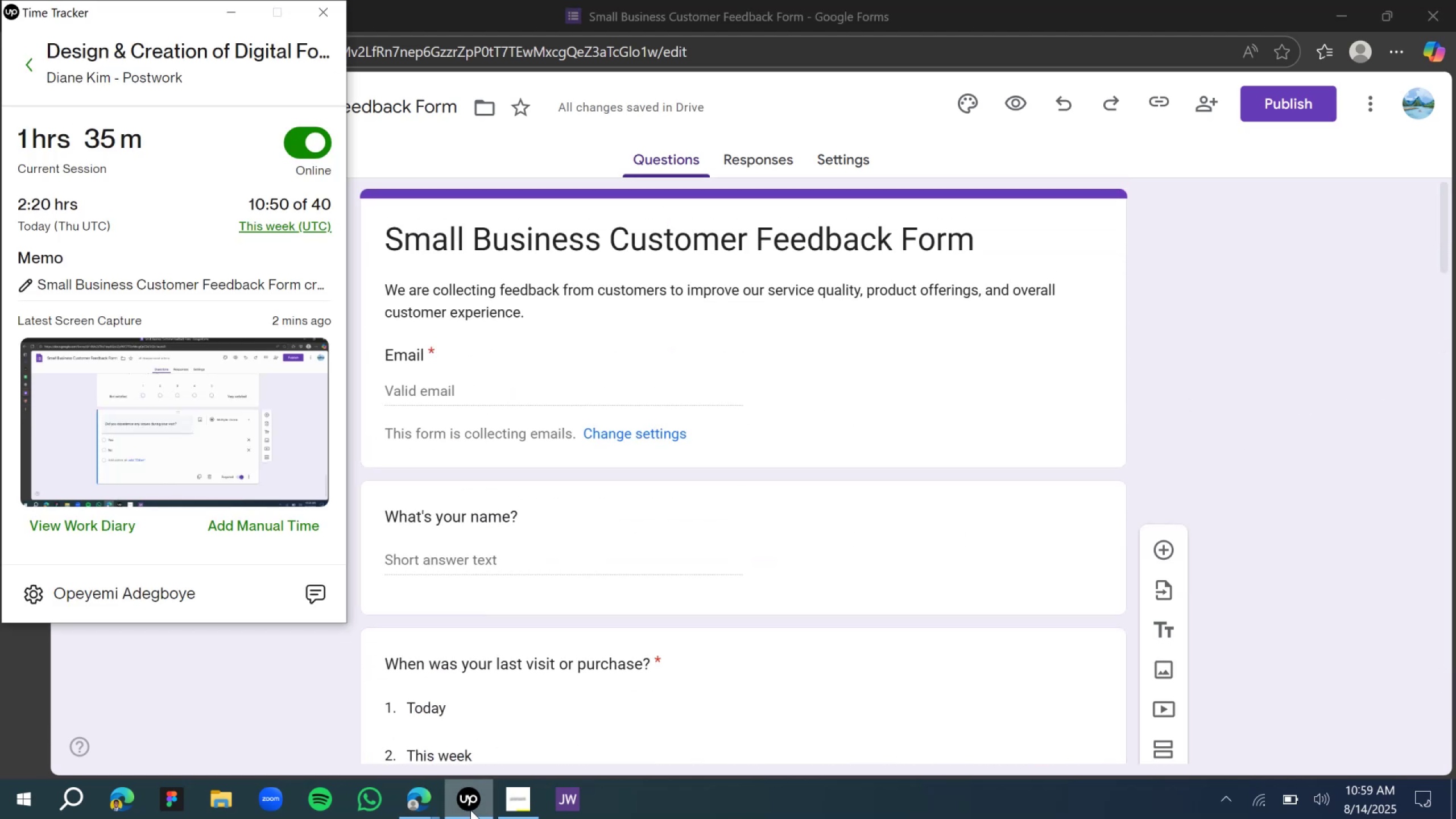 
left_click([470, 810])
 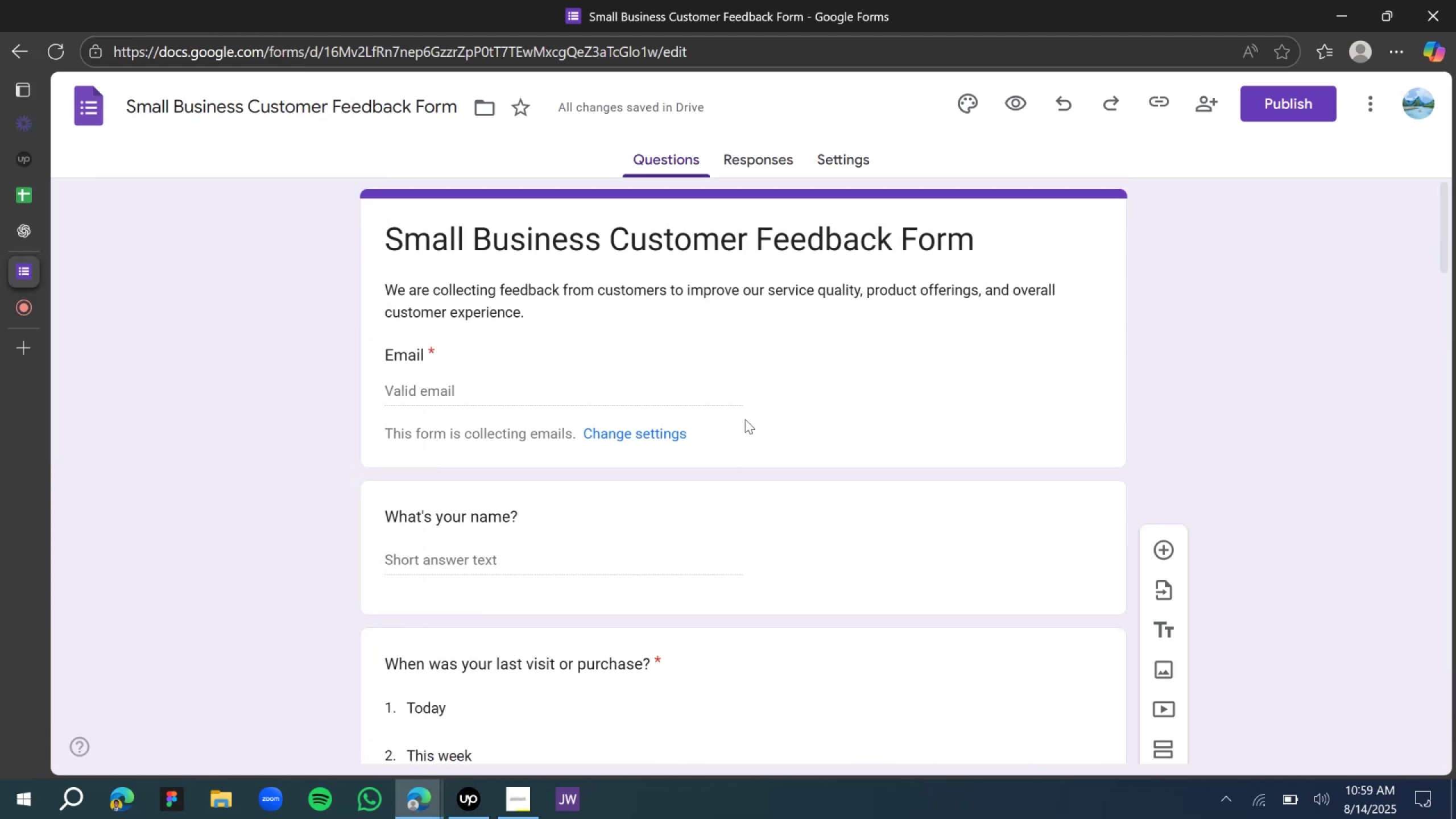 
scroll: coordinate [751, 445], scroll_direction: down, amount: 43.0
 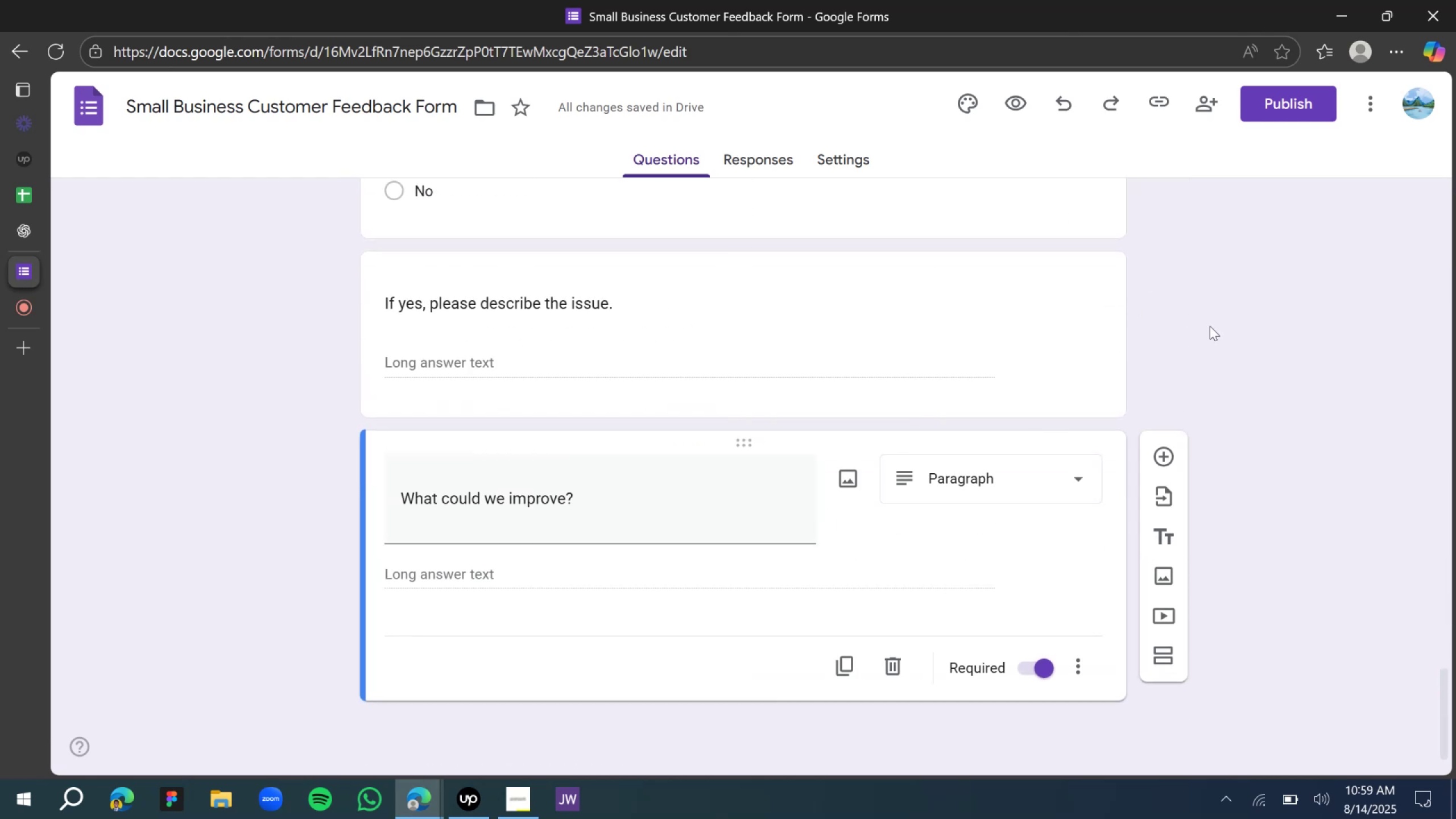 
left_click([1236, 325])
 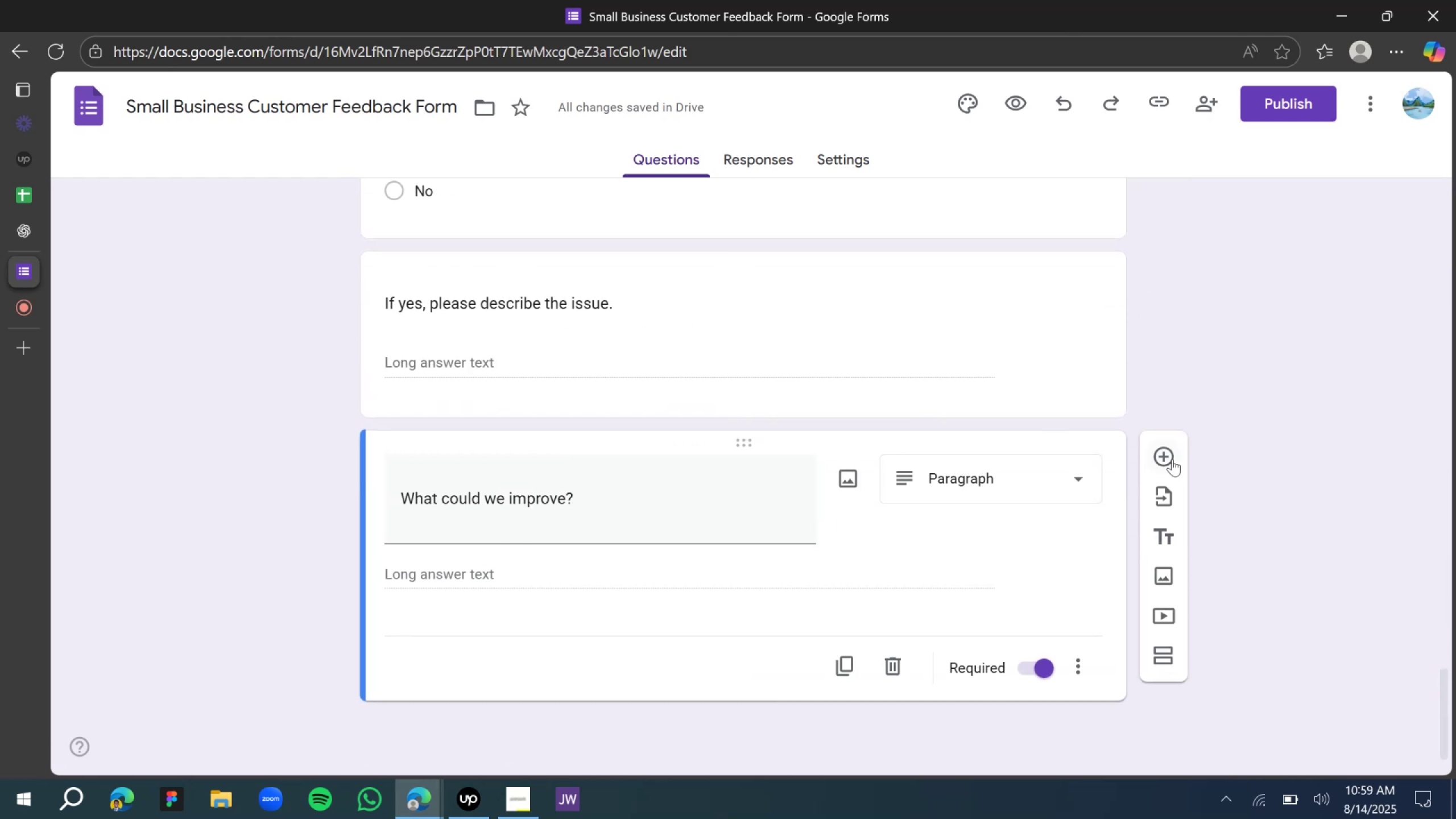 
left_click([1172, 459])
 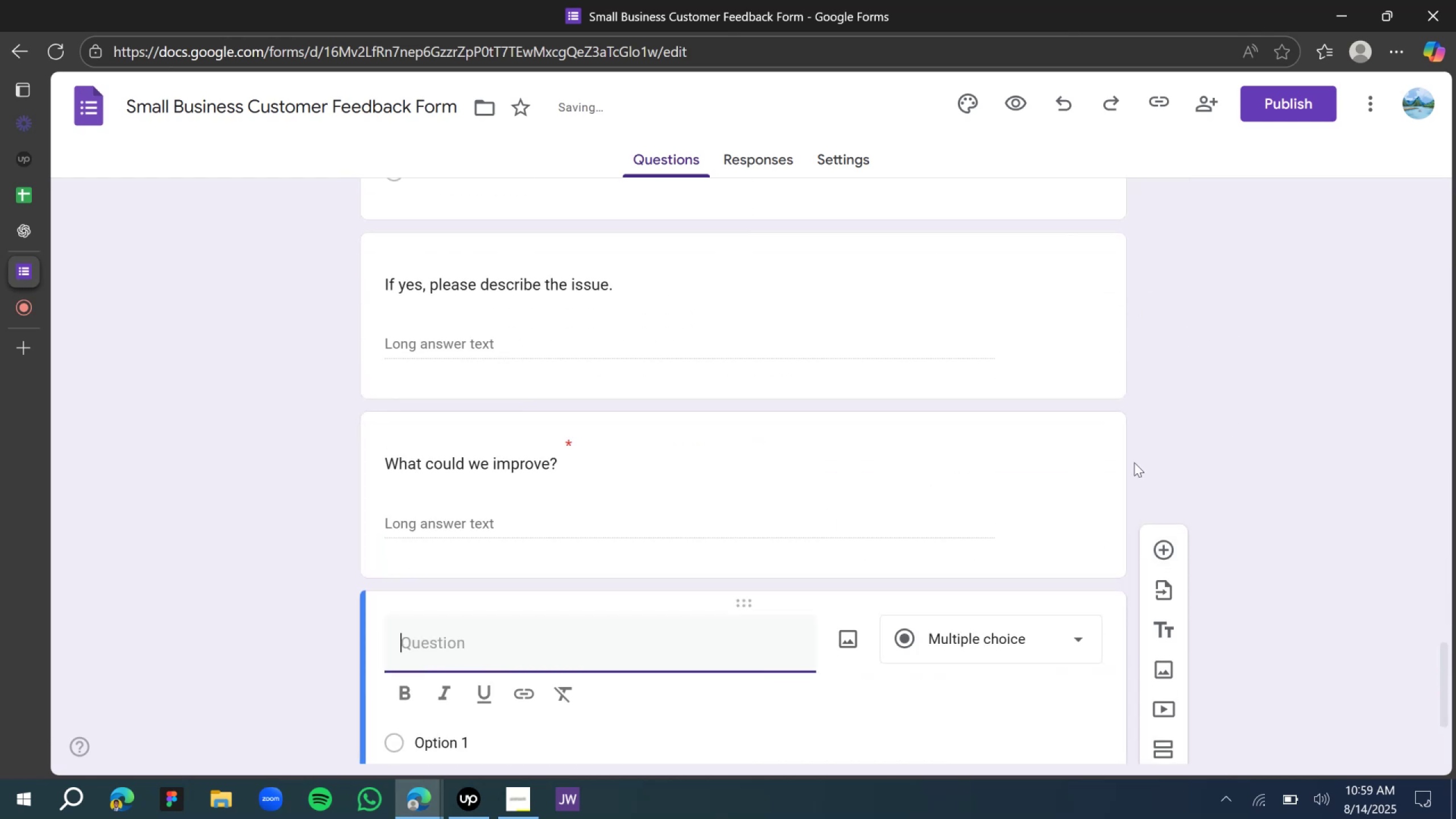 
scroll: coordinate [706, 514], scroll_direction: down, amount: 6.0
 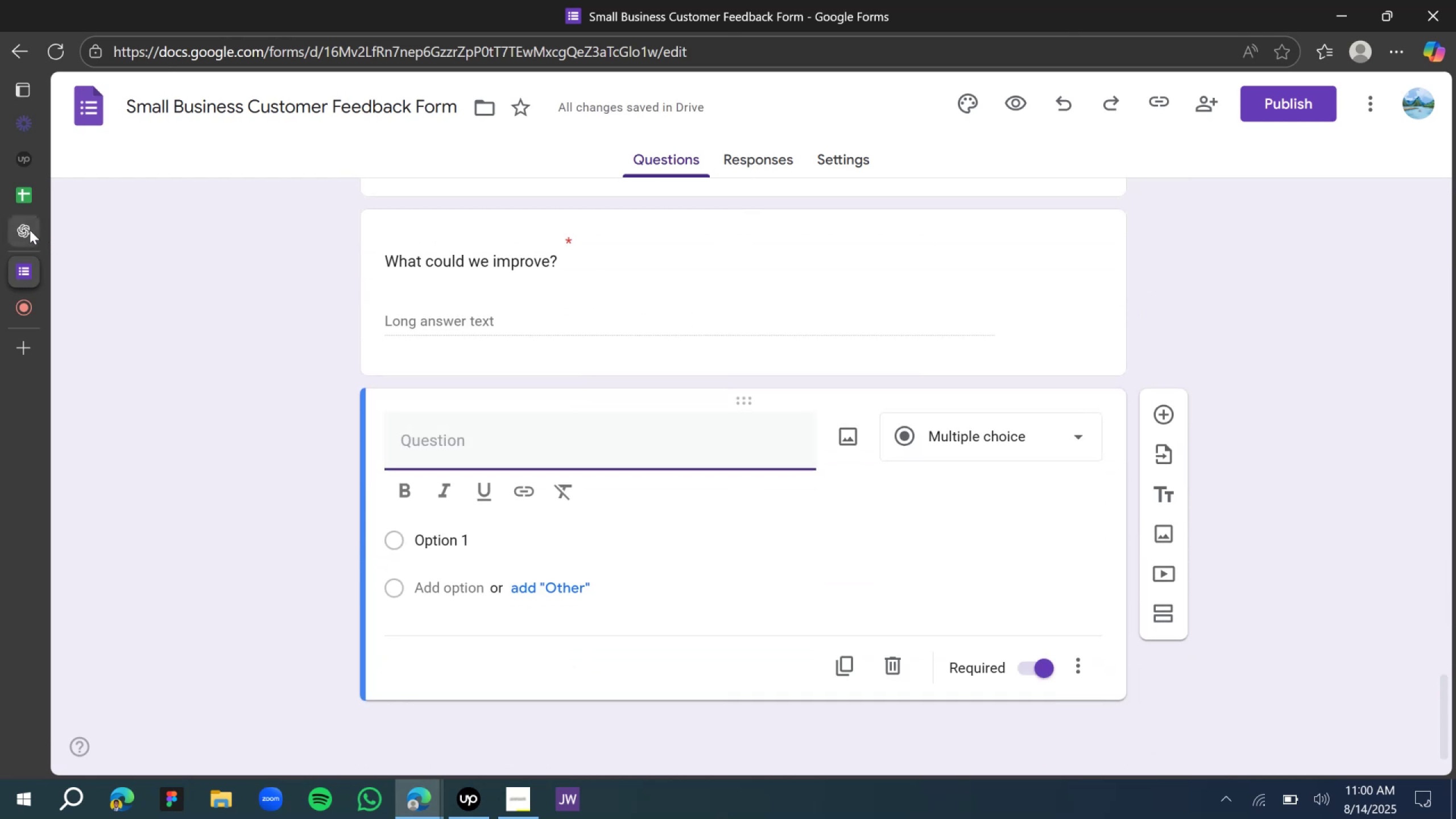 
left_click([30, 230])
 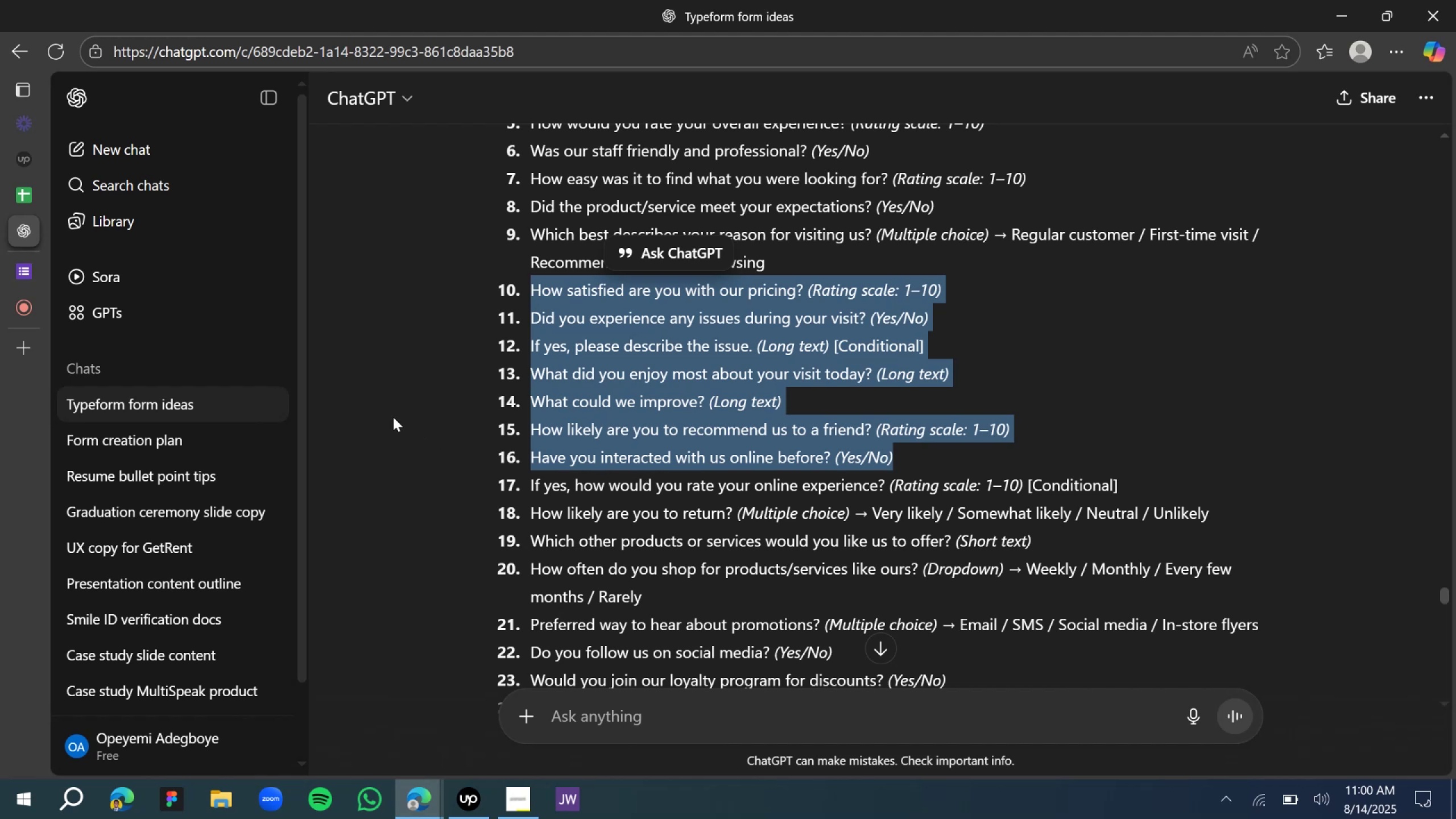 
left_click([656, 456])
 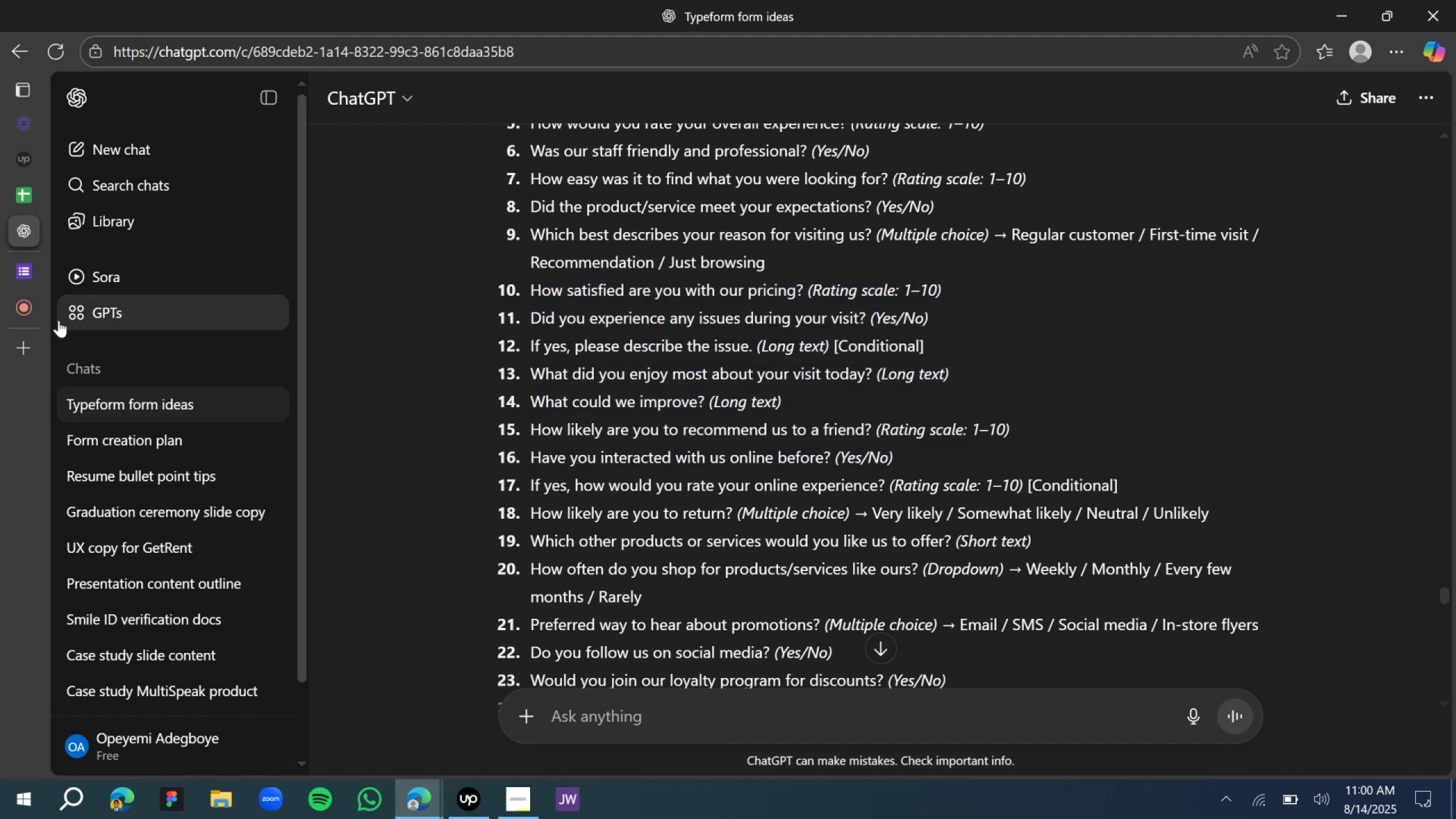 
left_click([20, 276])
 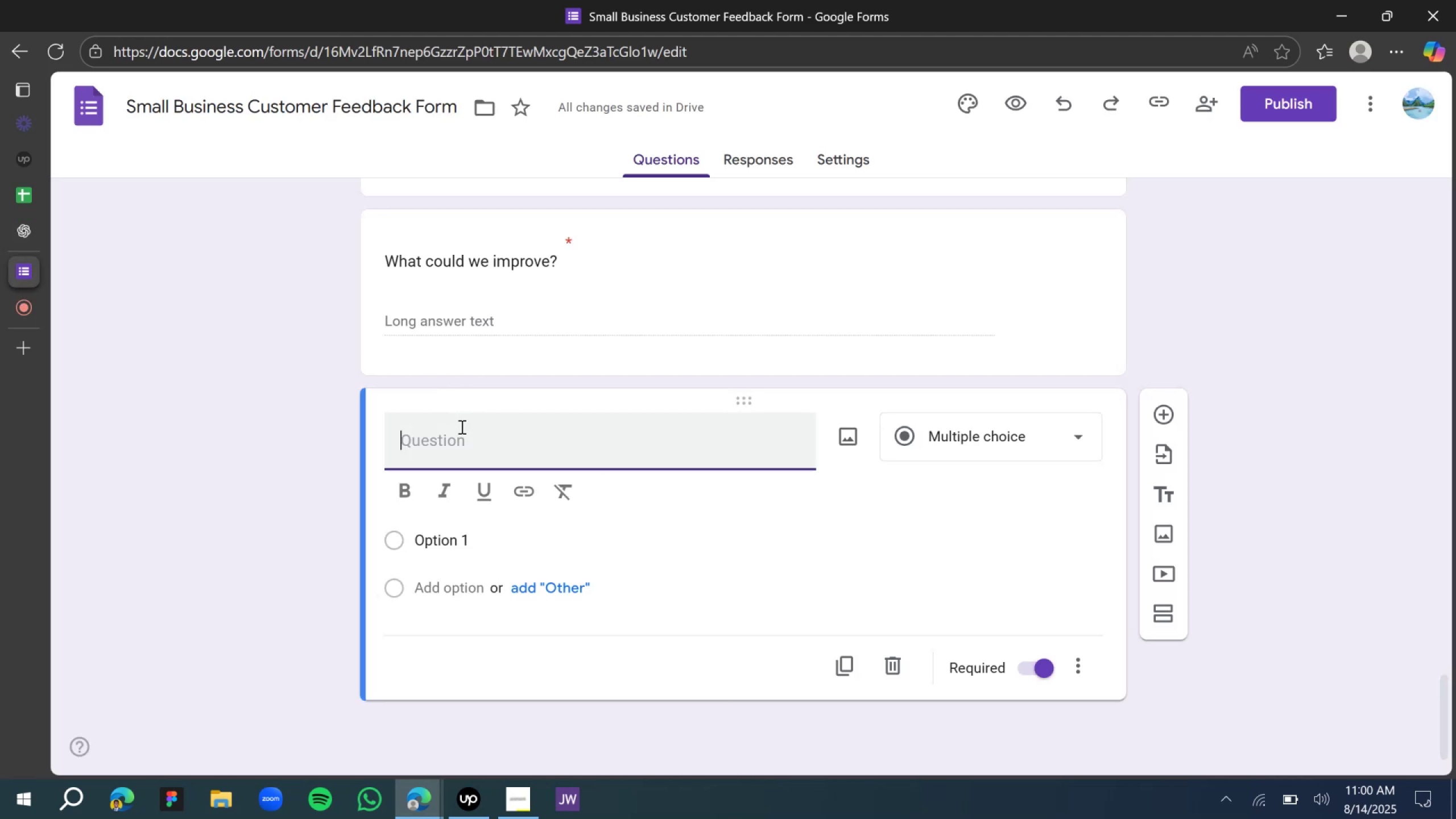 
type(How likely are you likely to )
 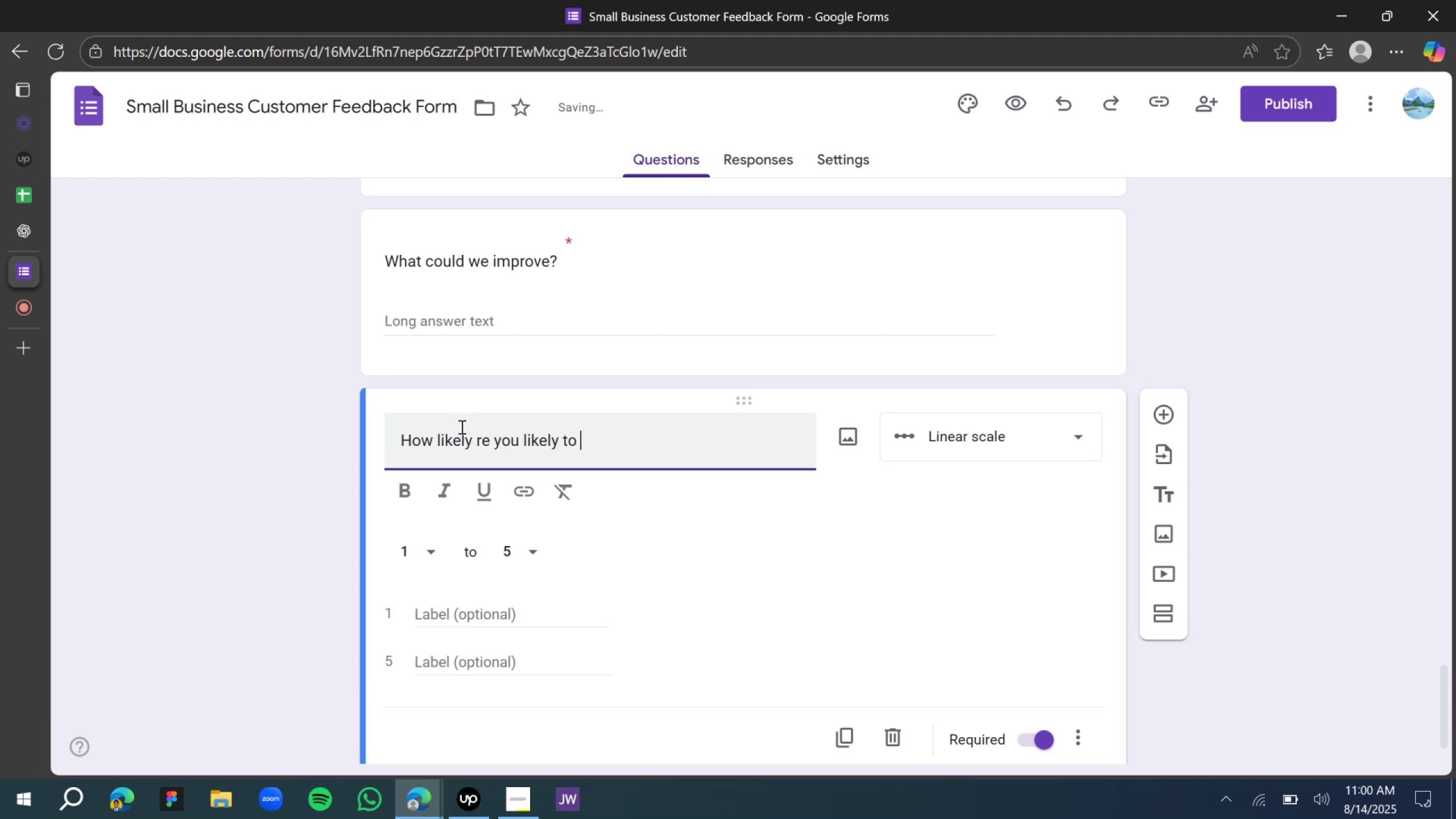 
type(recommend )
 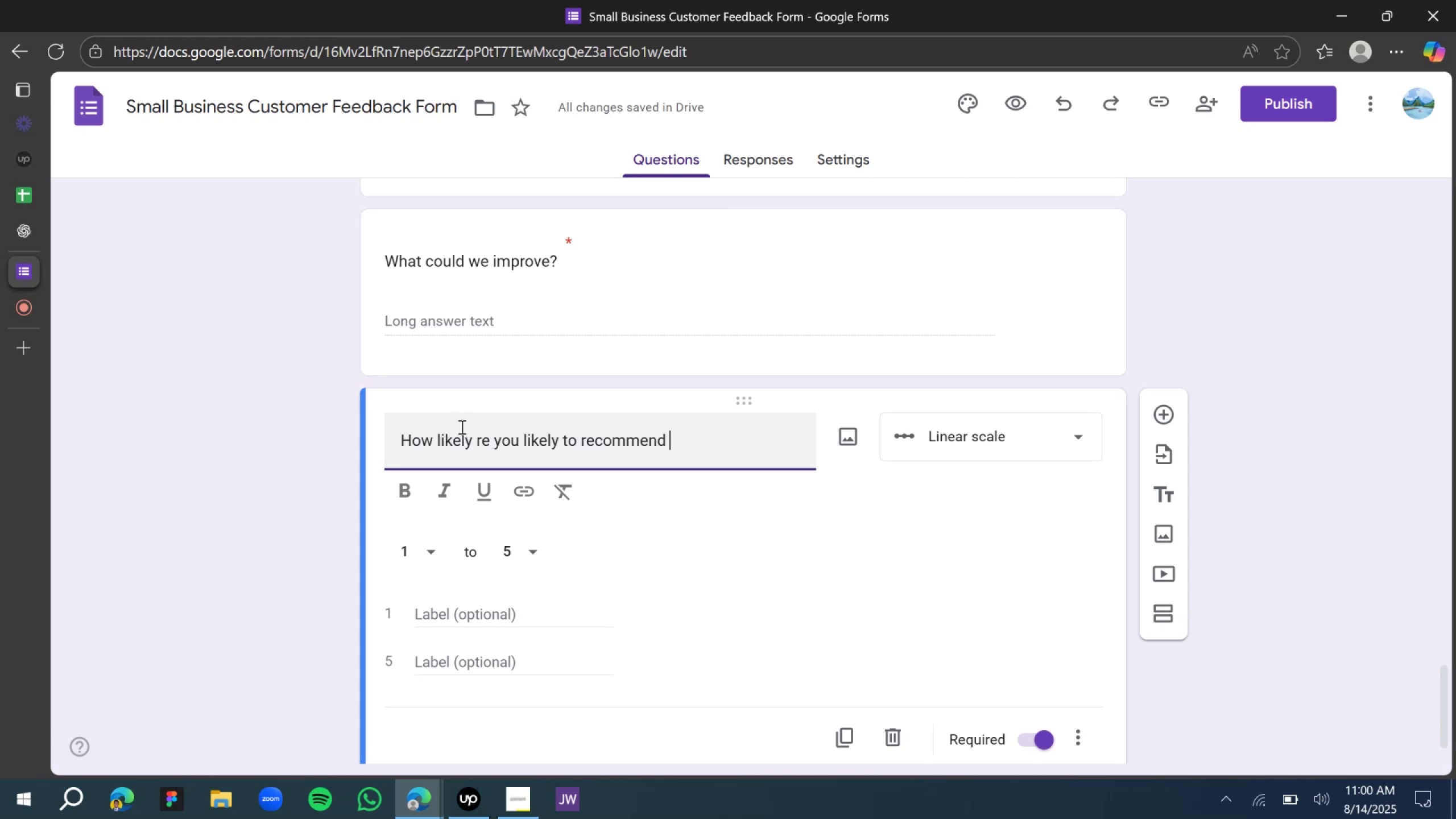 
wait(7.28)
 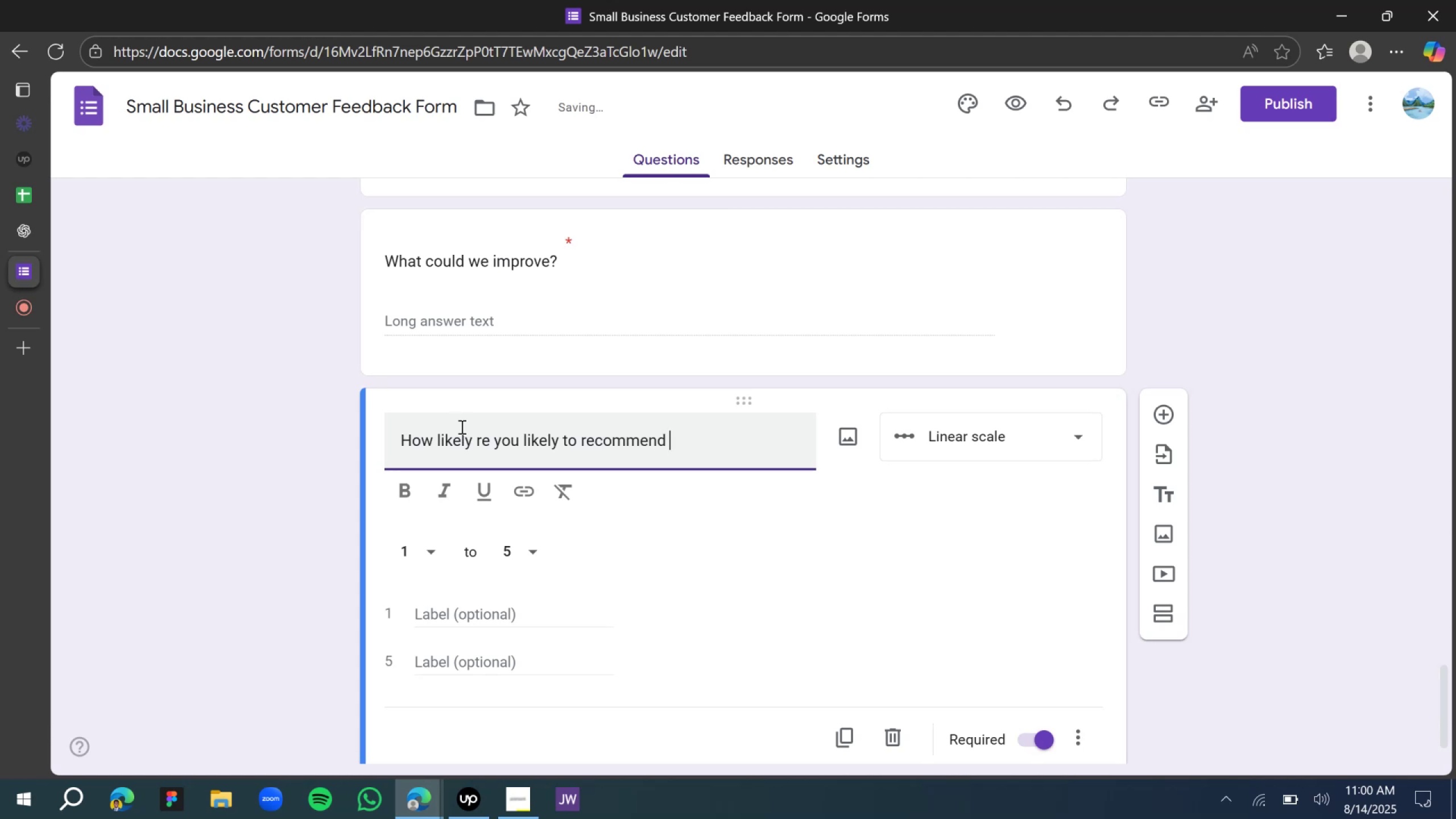 
type(us to a friend )
 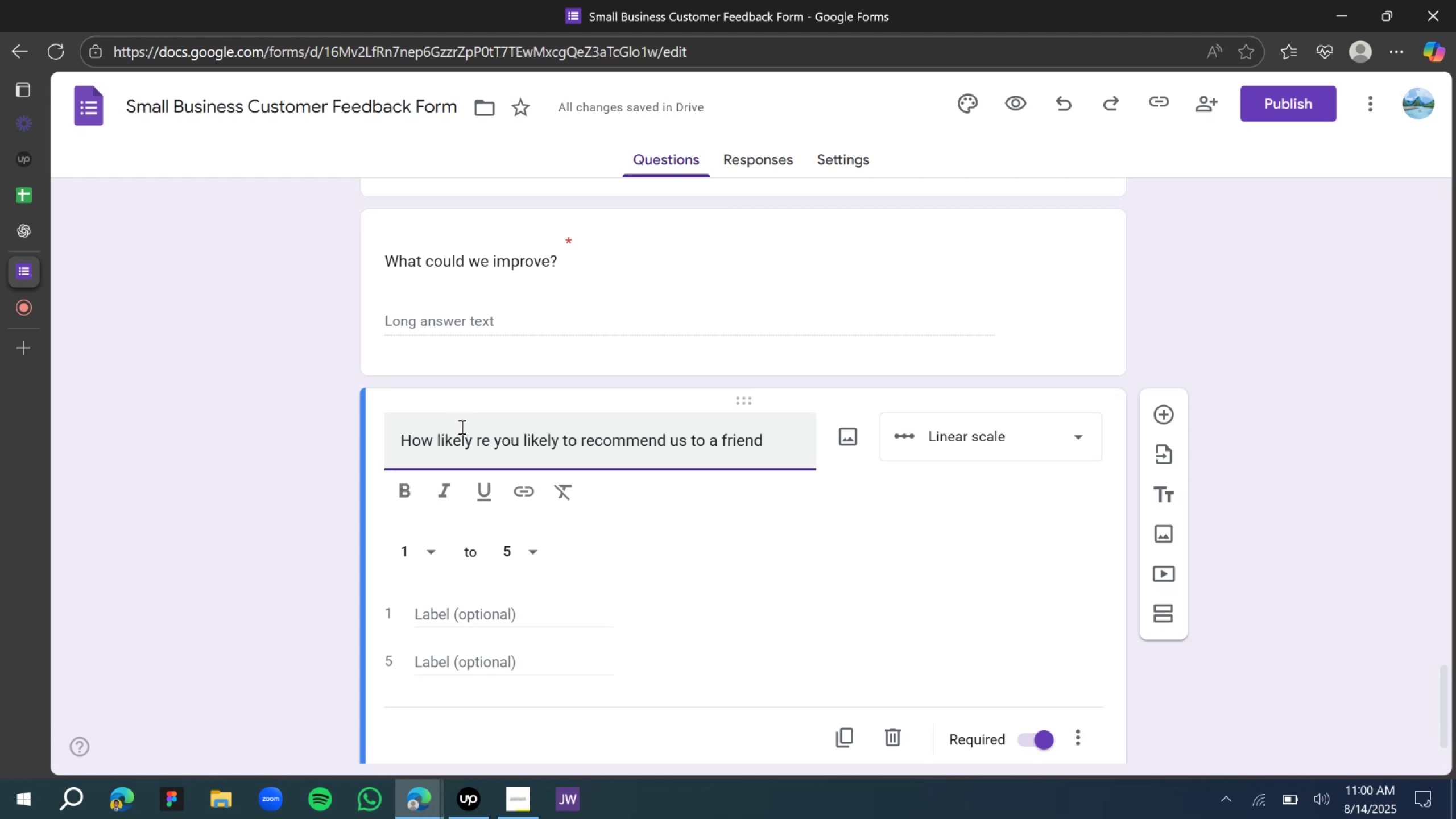 
wait(11.34)
 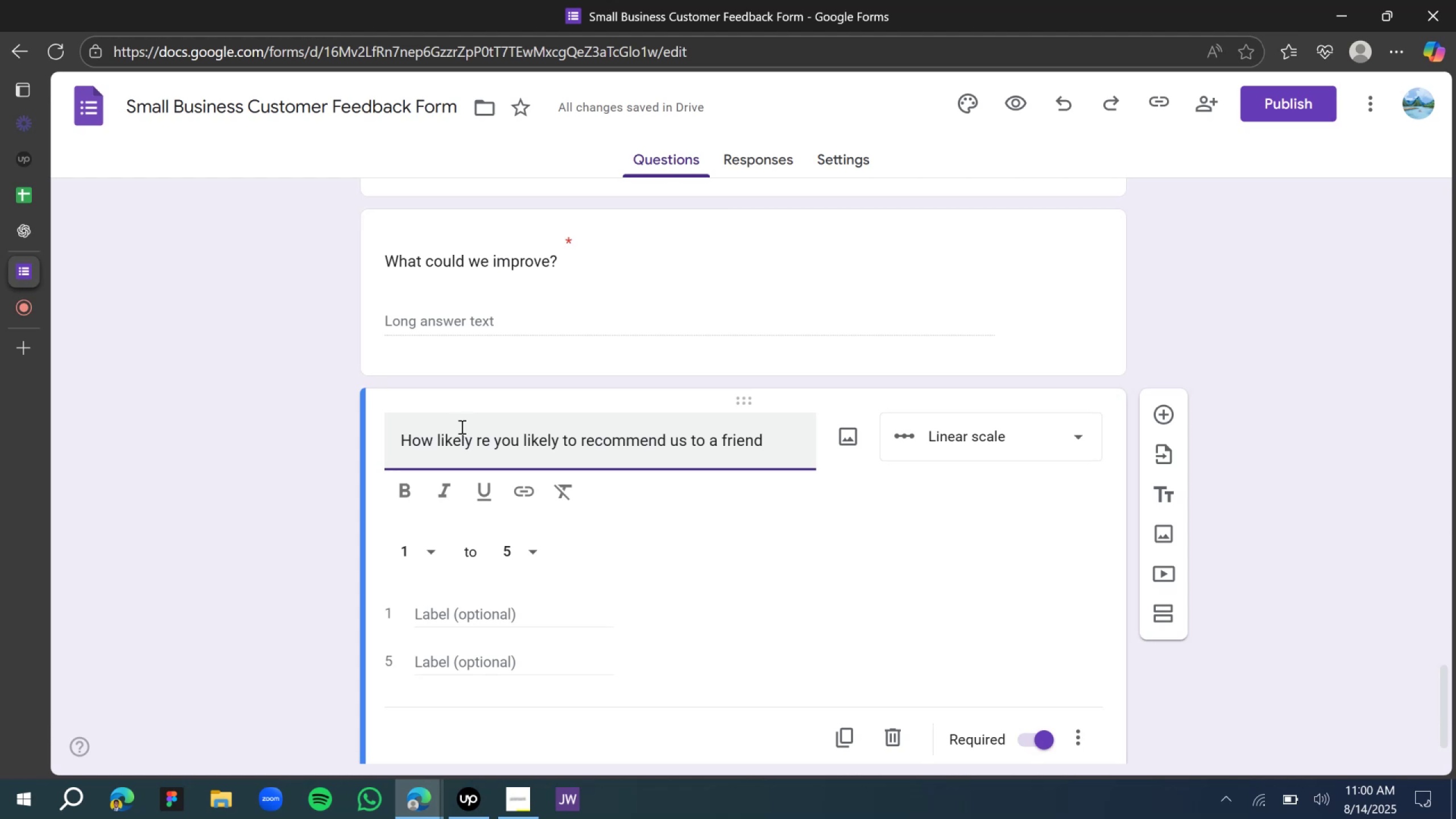 
key(Backspace)
 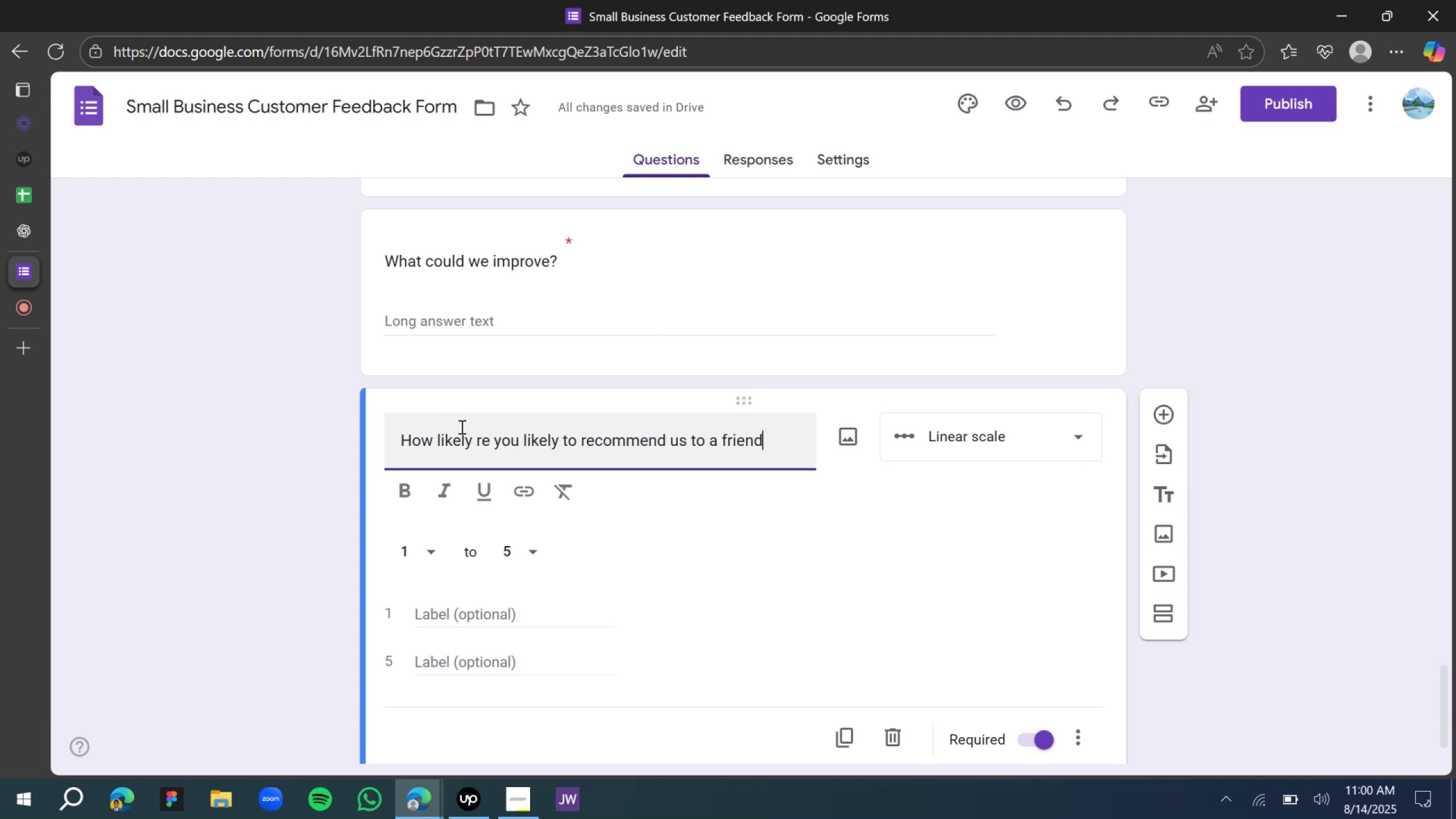 
key(Shift+Slash)
 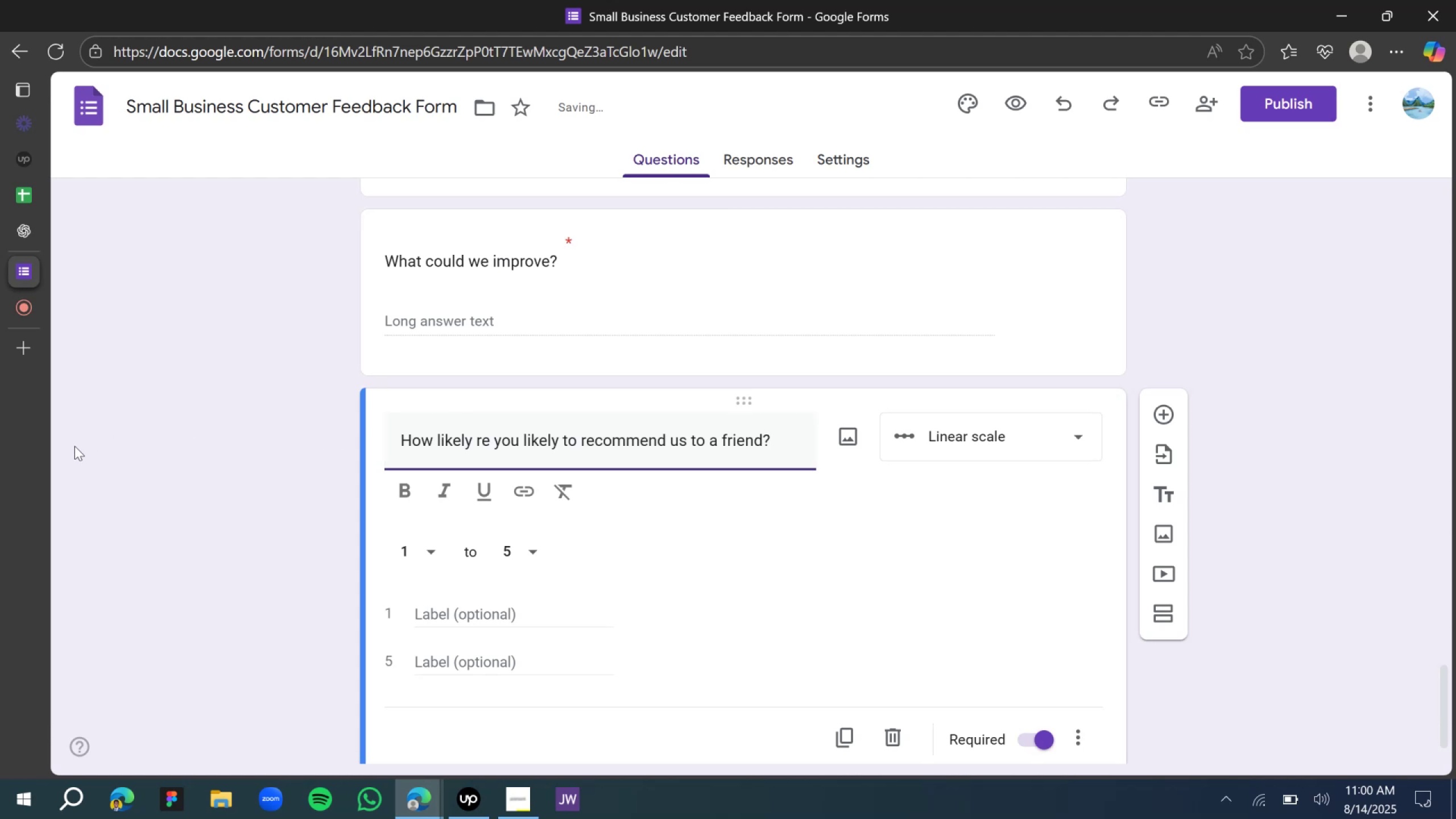 
left_click([241, 475])
 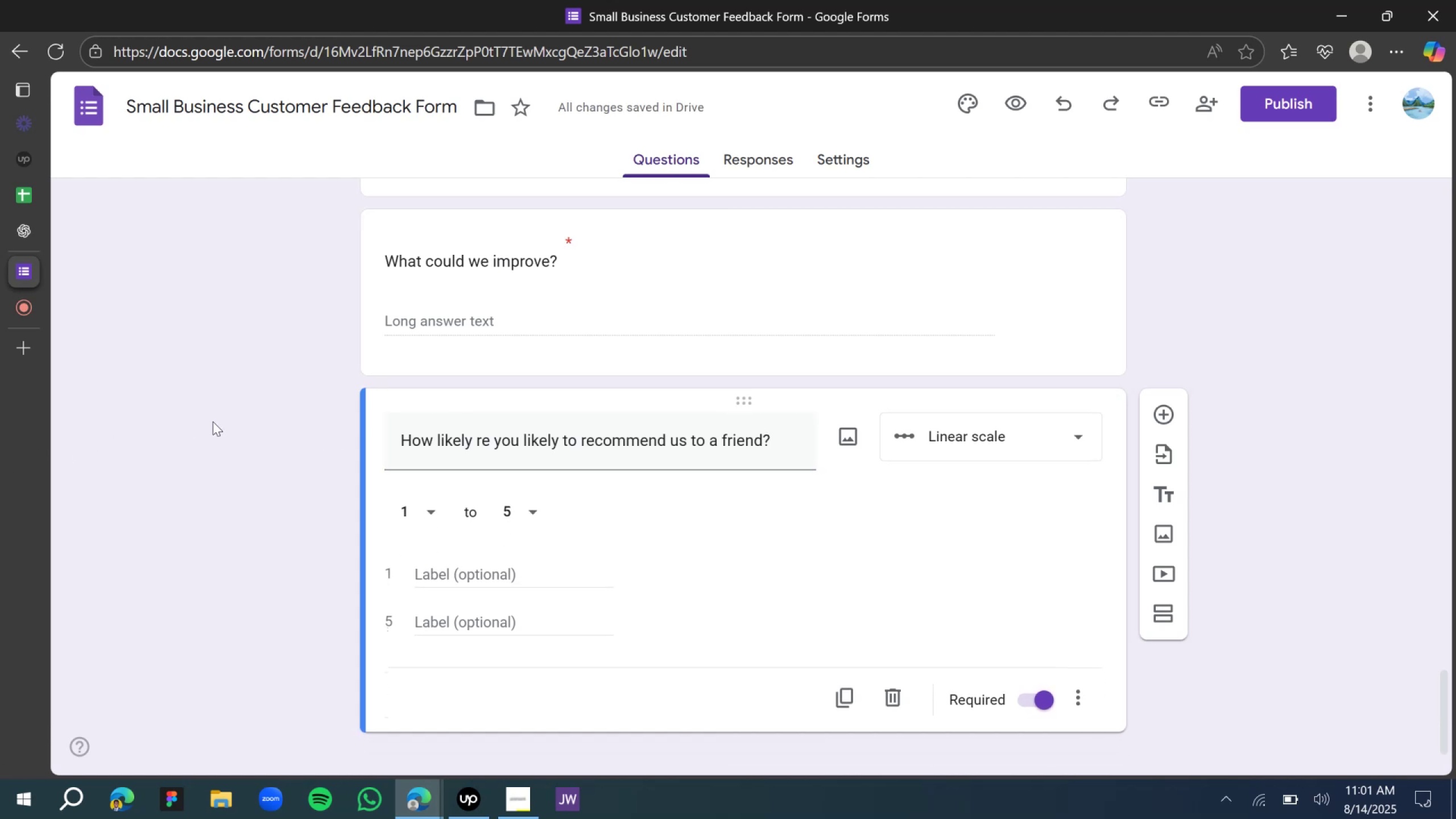 
scroll: coordinate [216, 450], scroll_direction: down, amount: 4.0
 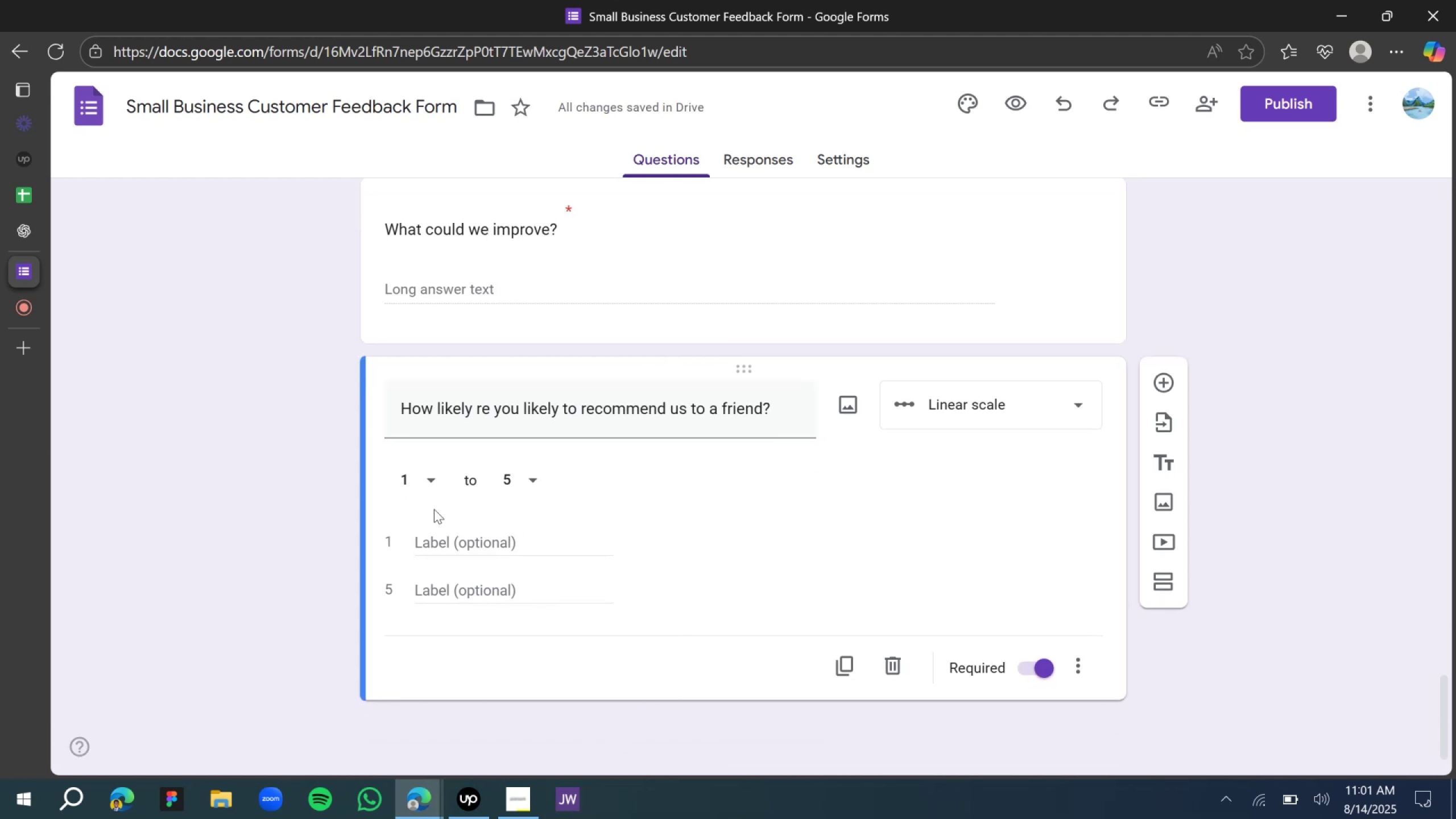 
left_click([442, 543])
 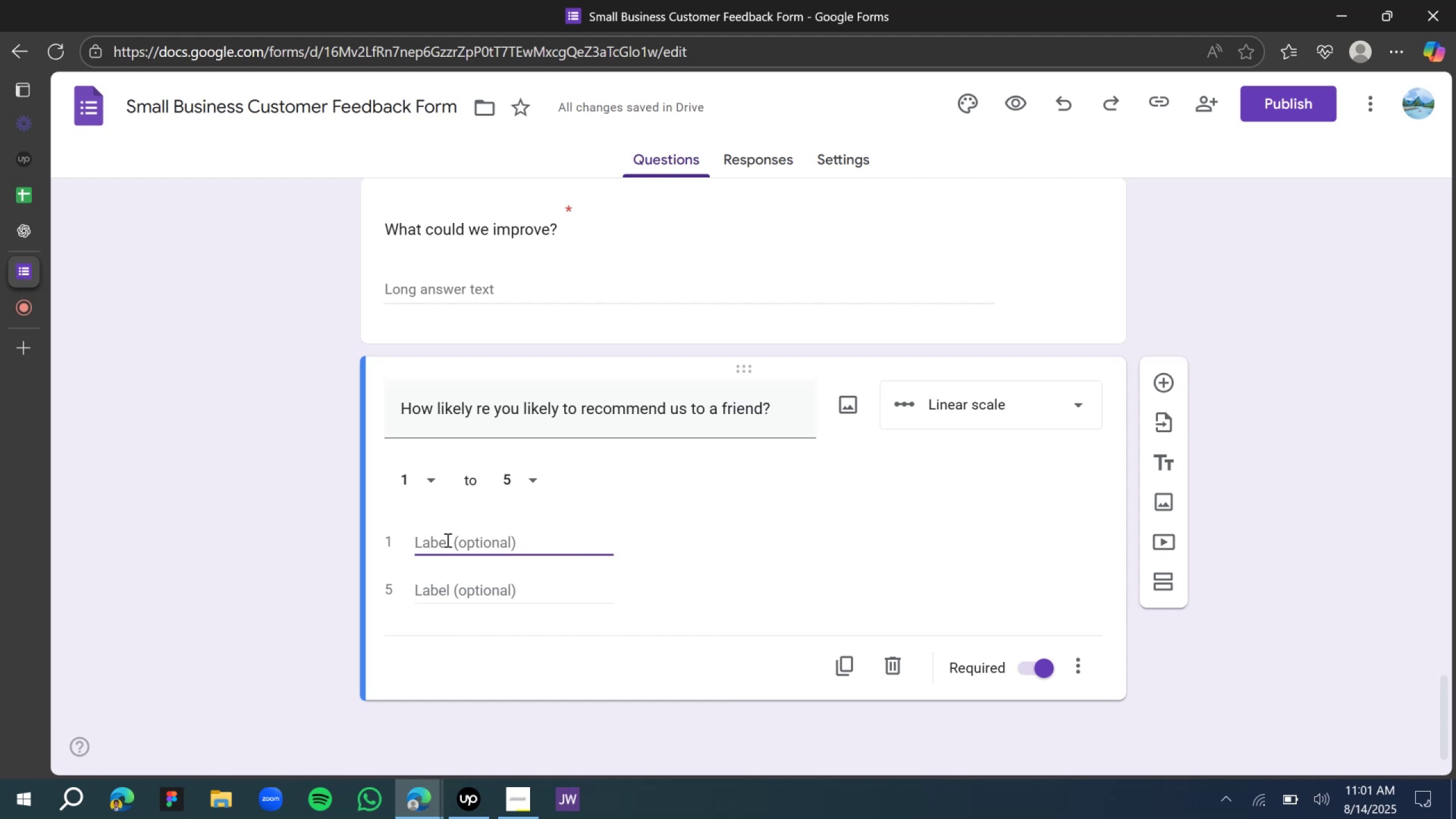 
type(Not likely)
 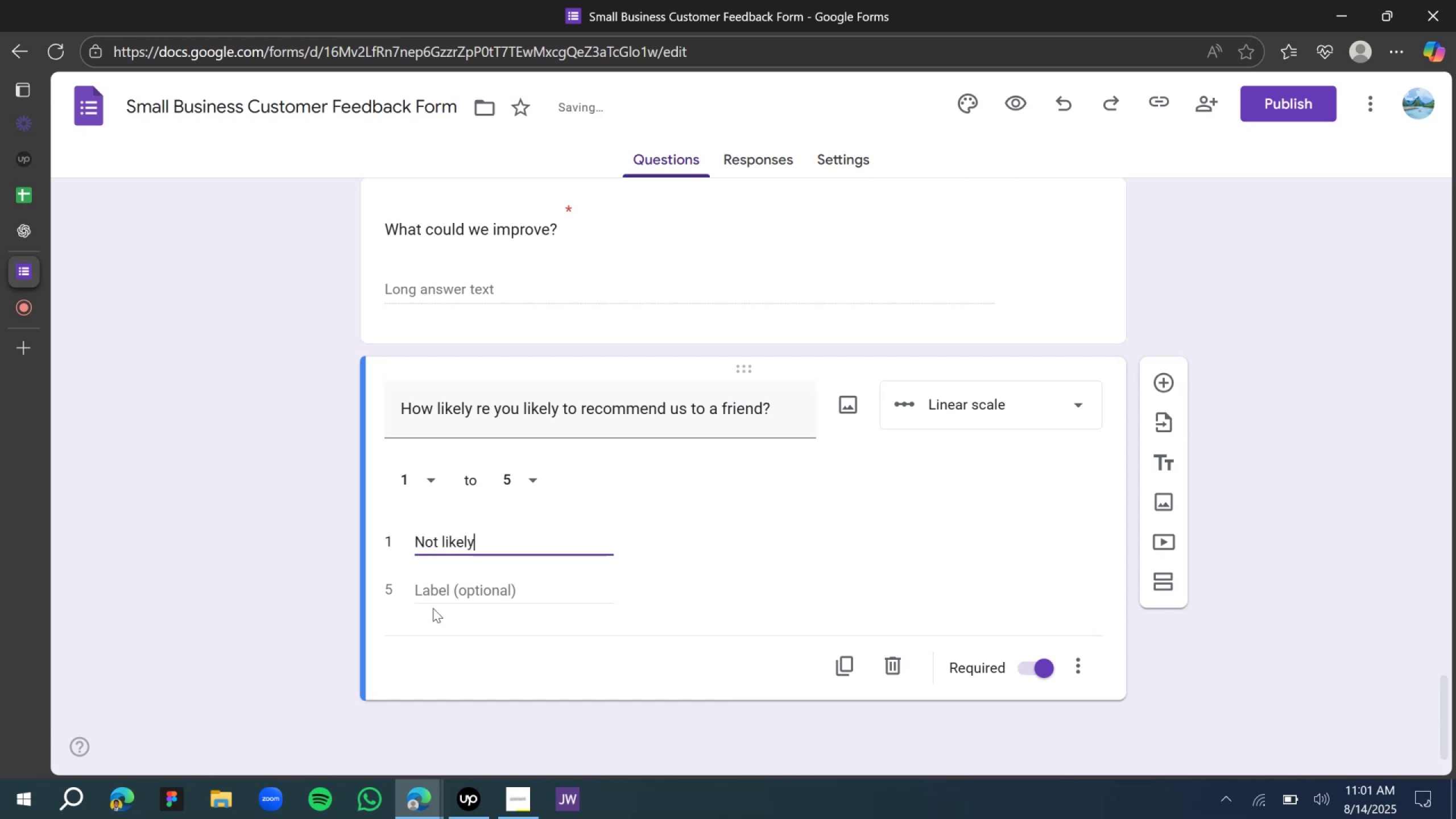 
left_click([431, 590])
 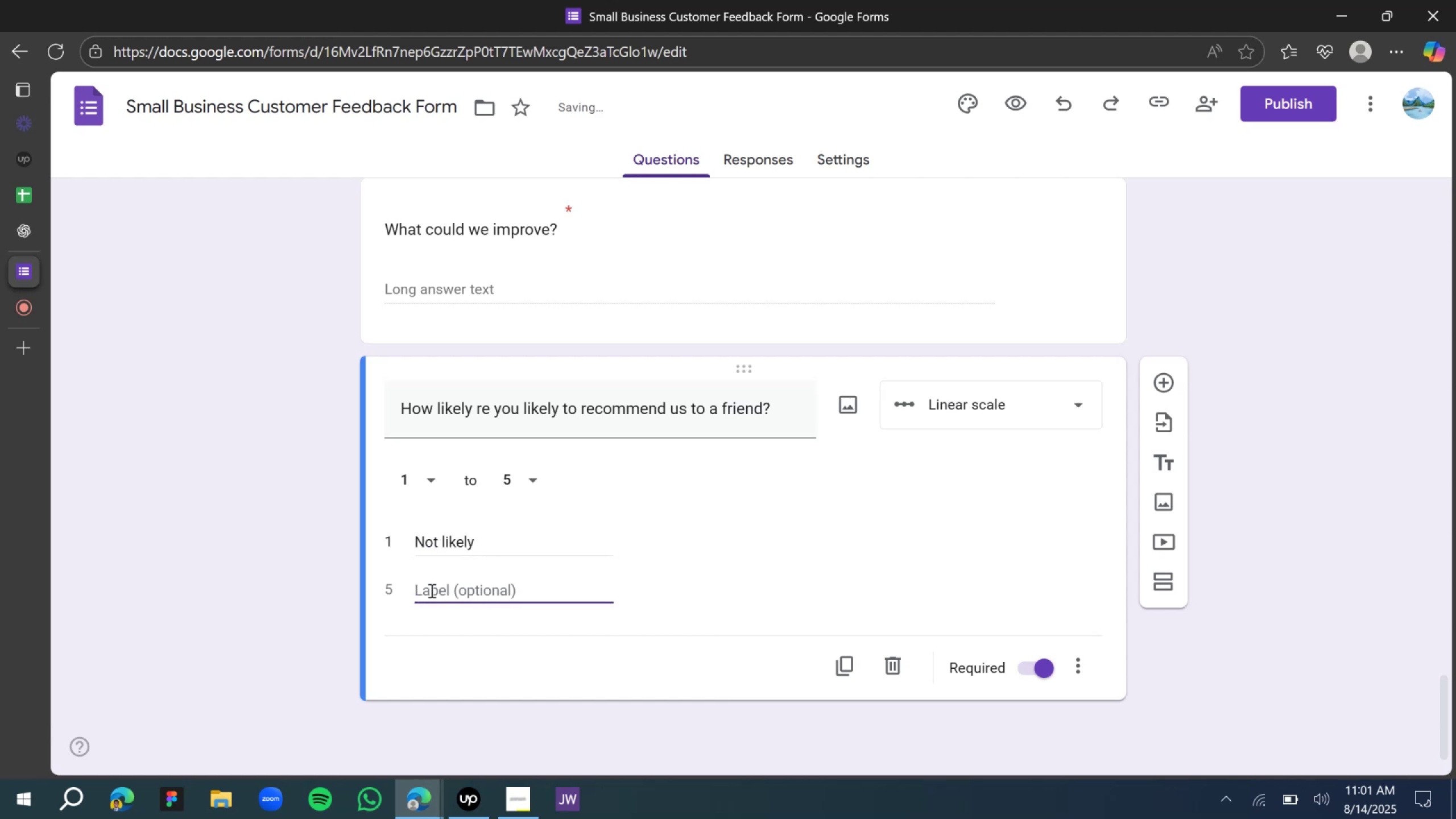 
type(Ver)
 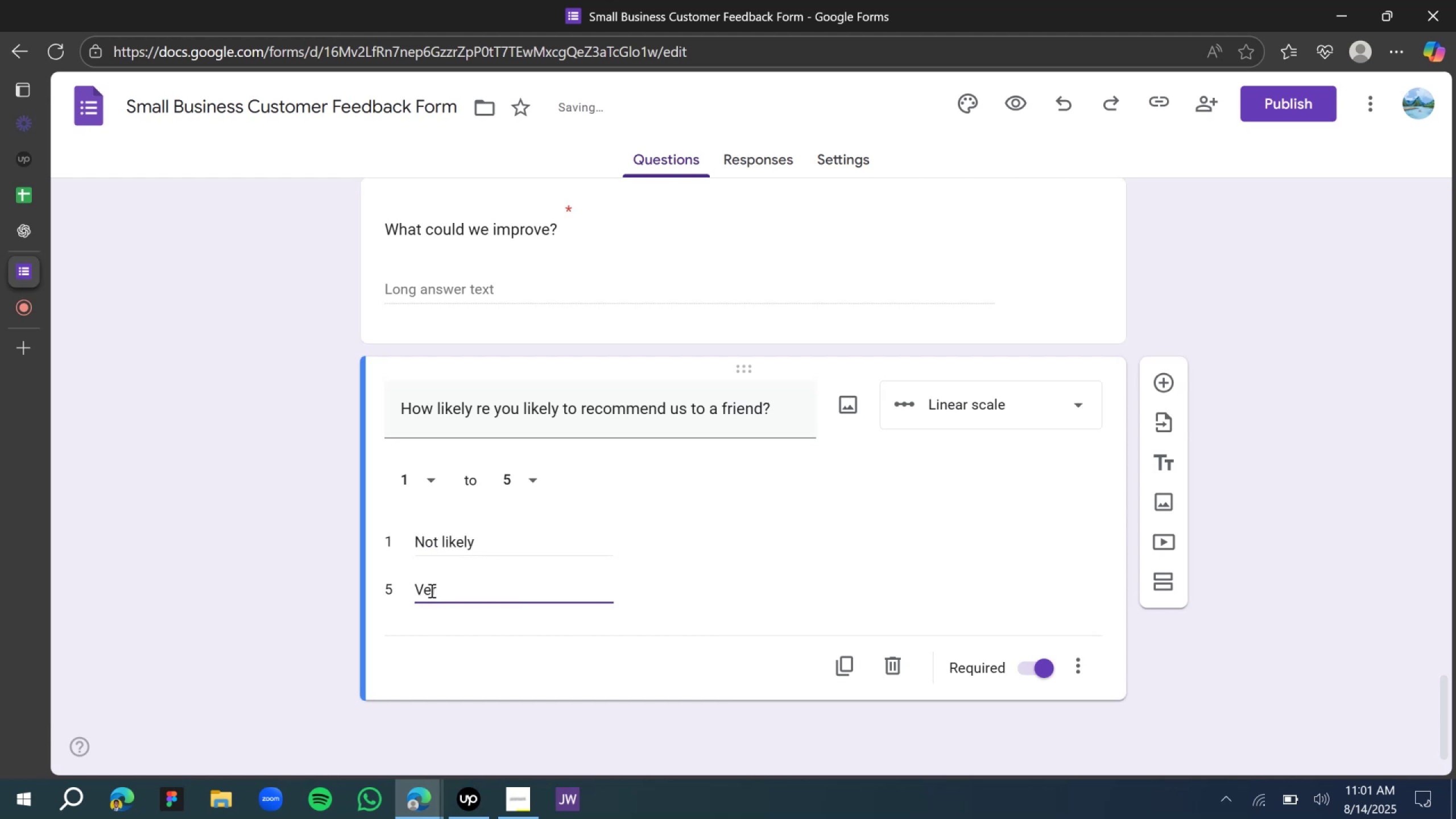 
key(Control+A)
 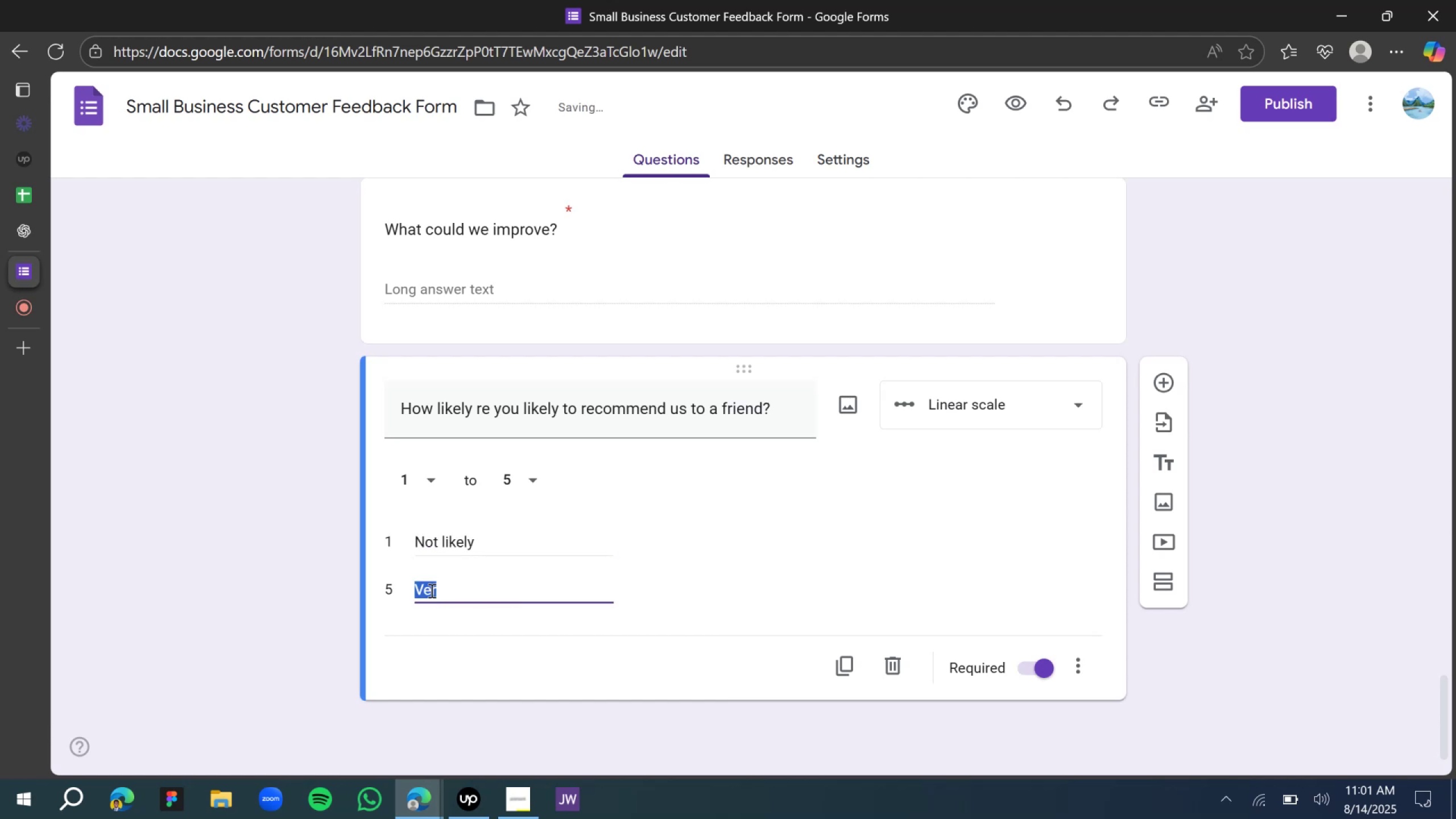 
type(Most likely)
 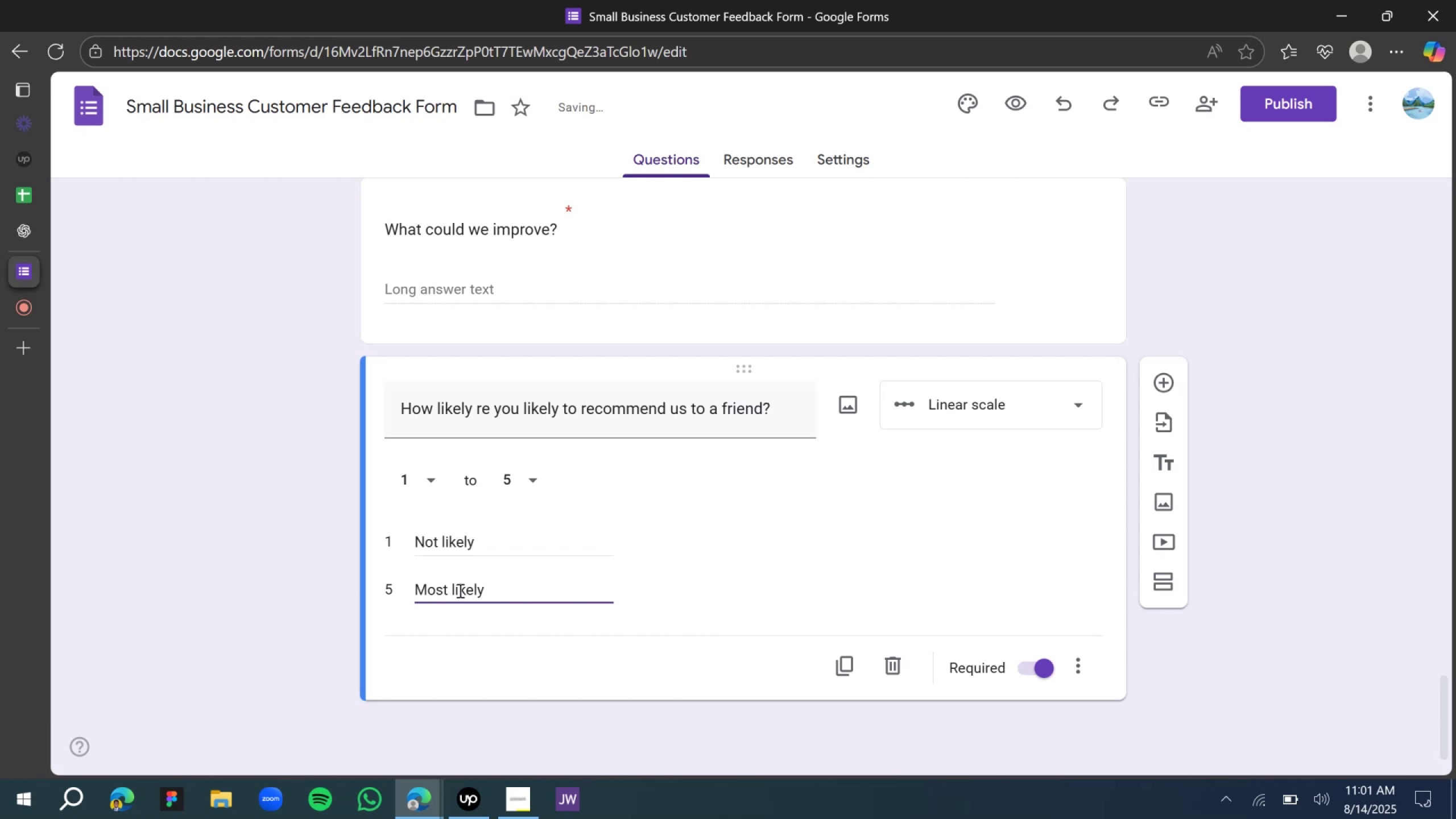 
left_click([251, 550])
 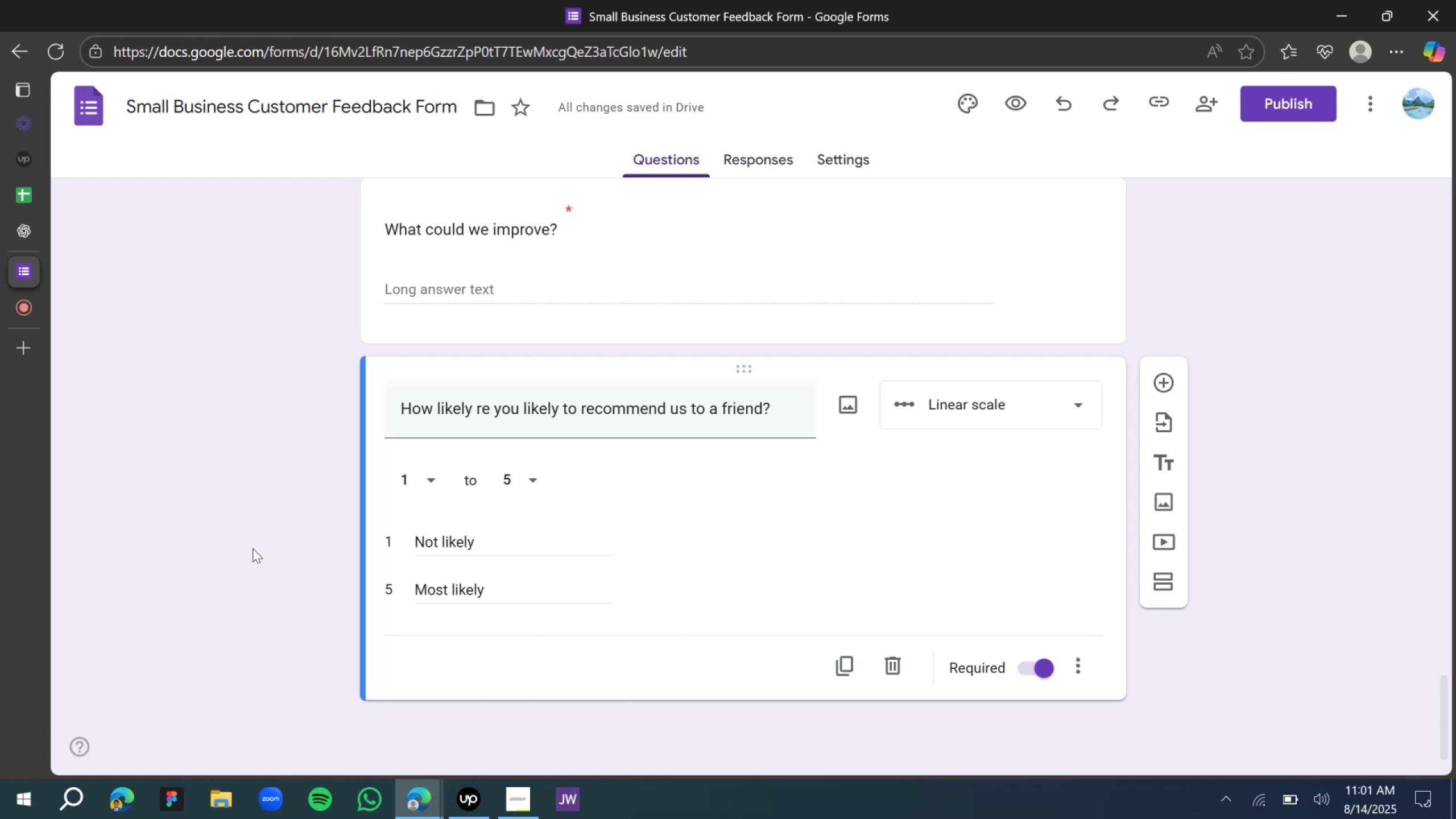 
wait(18.76)
 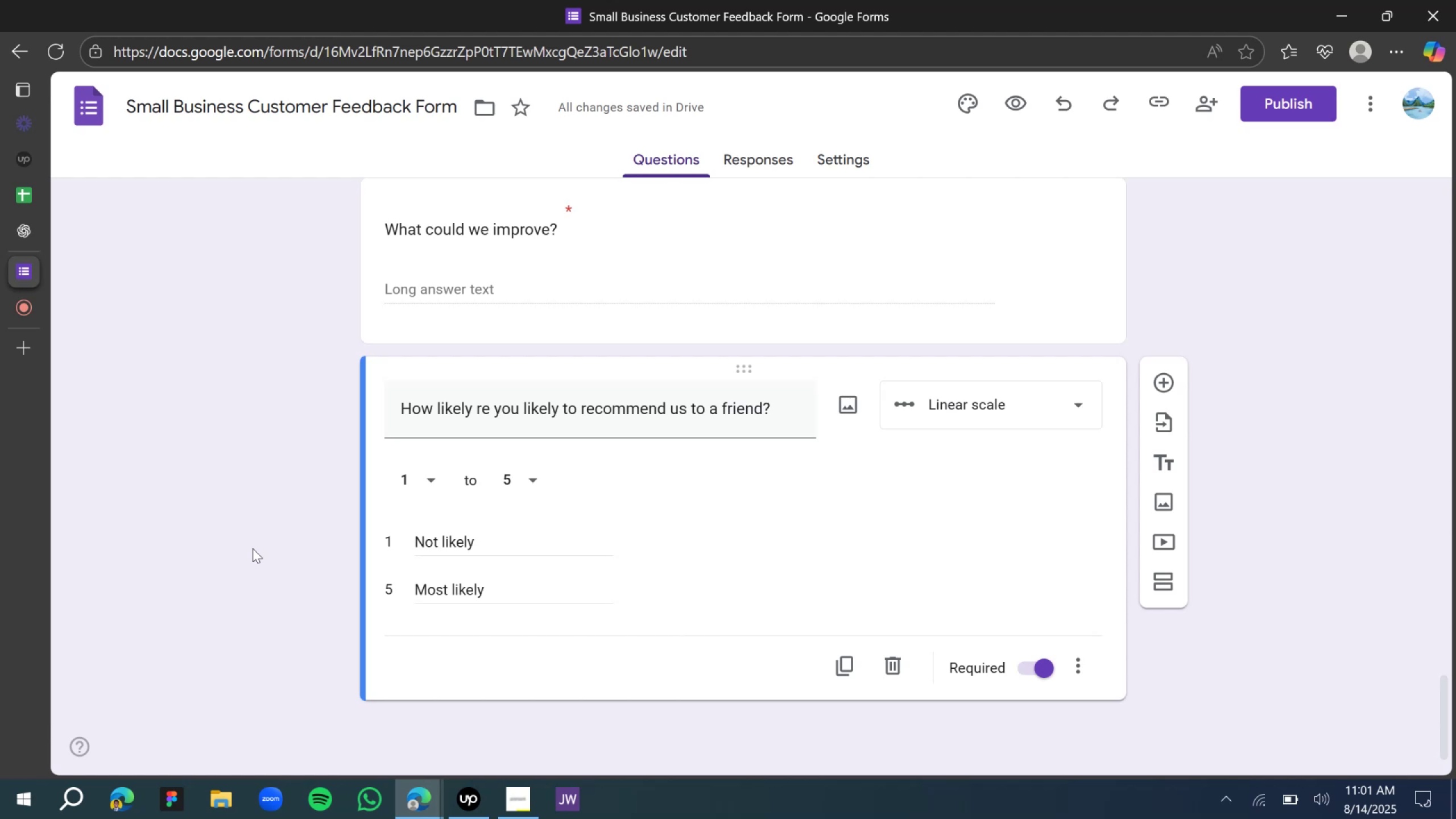 
left_click([304, 521])
 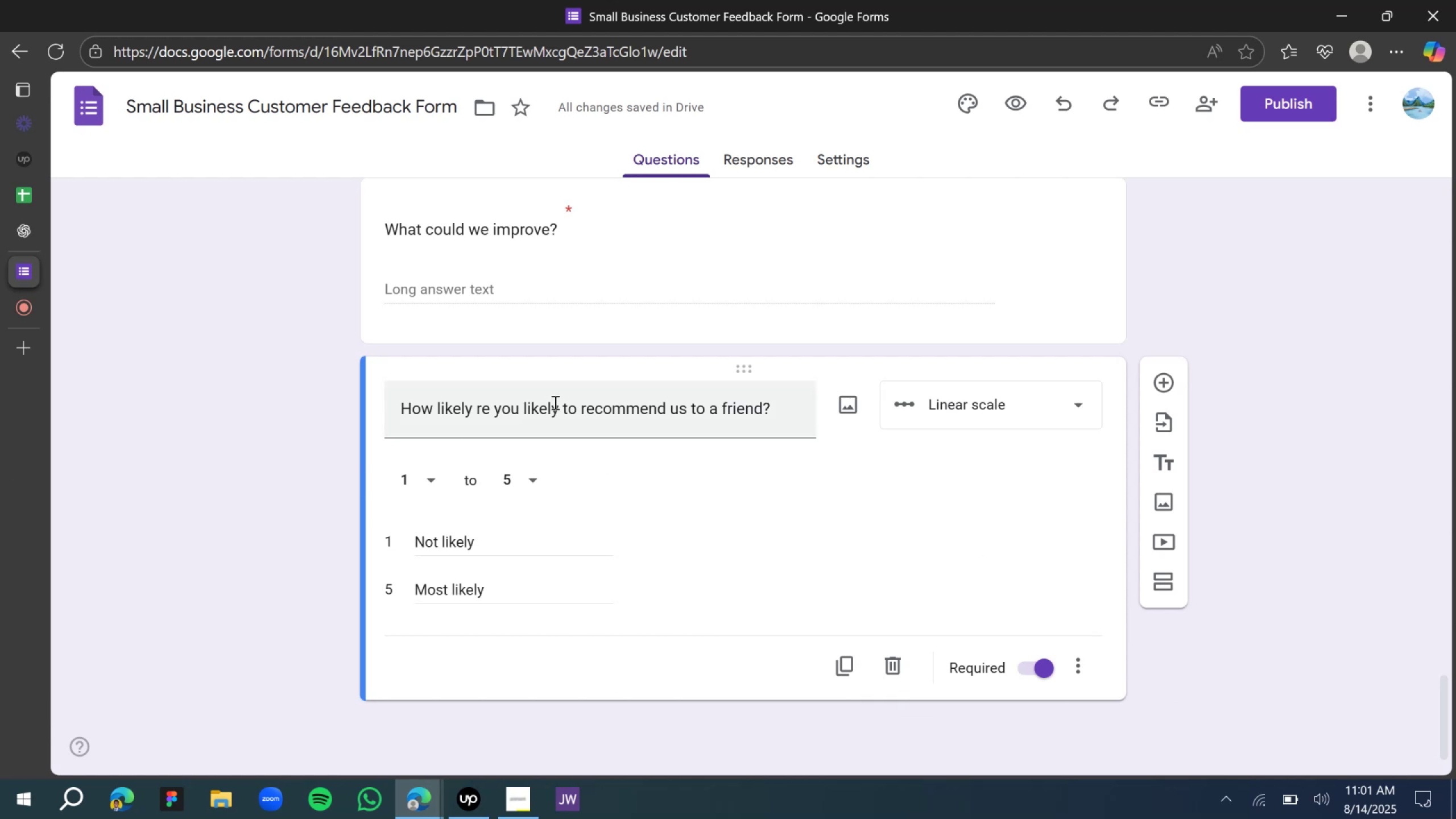 
scroll: coordinate [556, 408], scroll_direction: down, amount: 3.0
 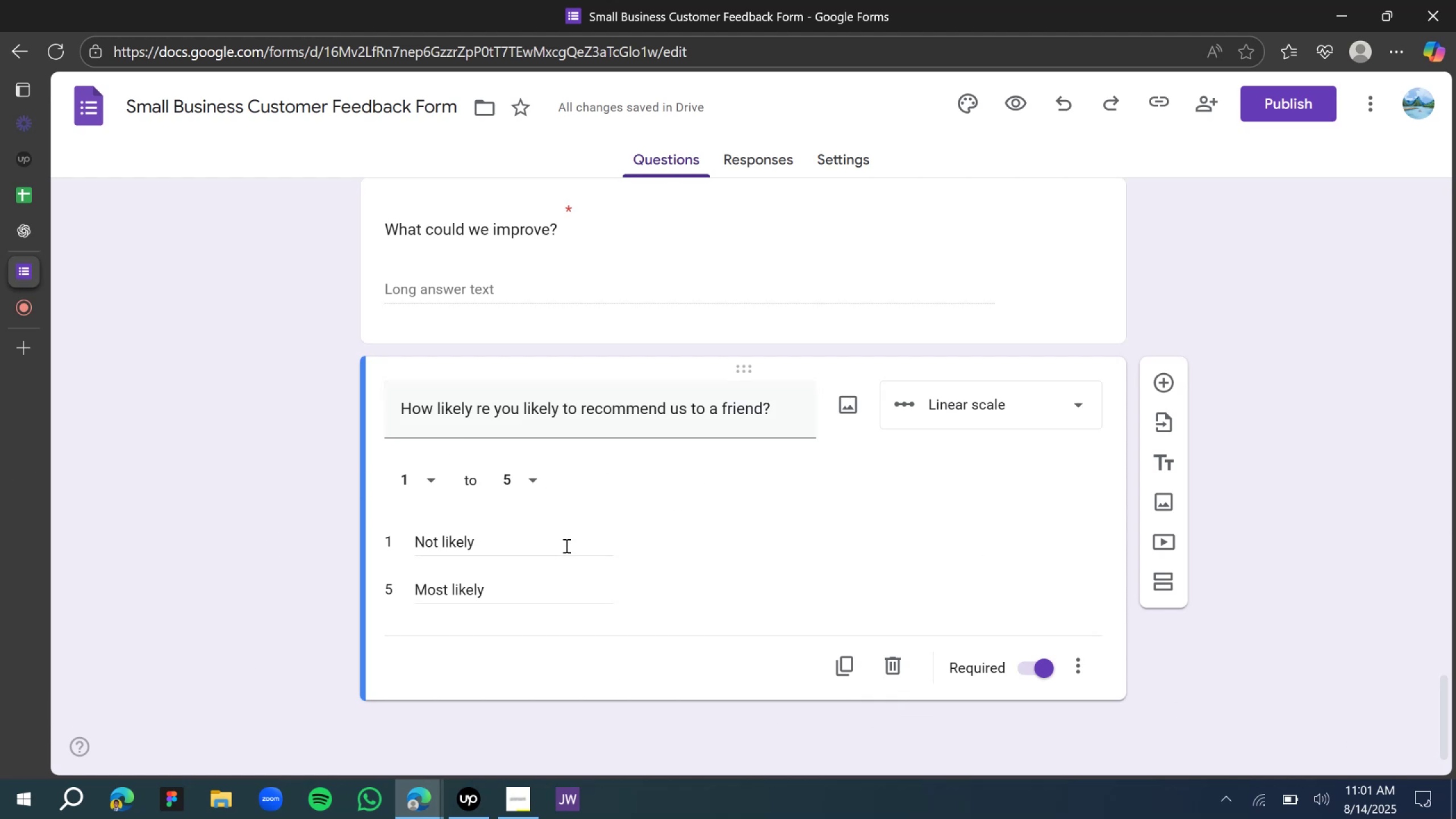 
scroll: coordinate [563, 512], scroll_direction: up, amount: 1.0
 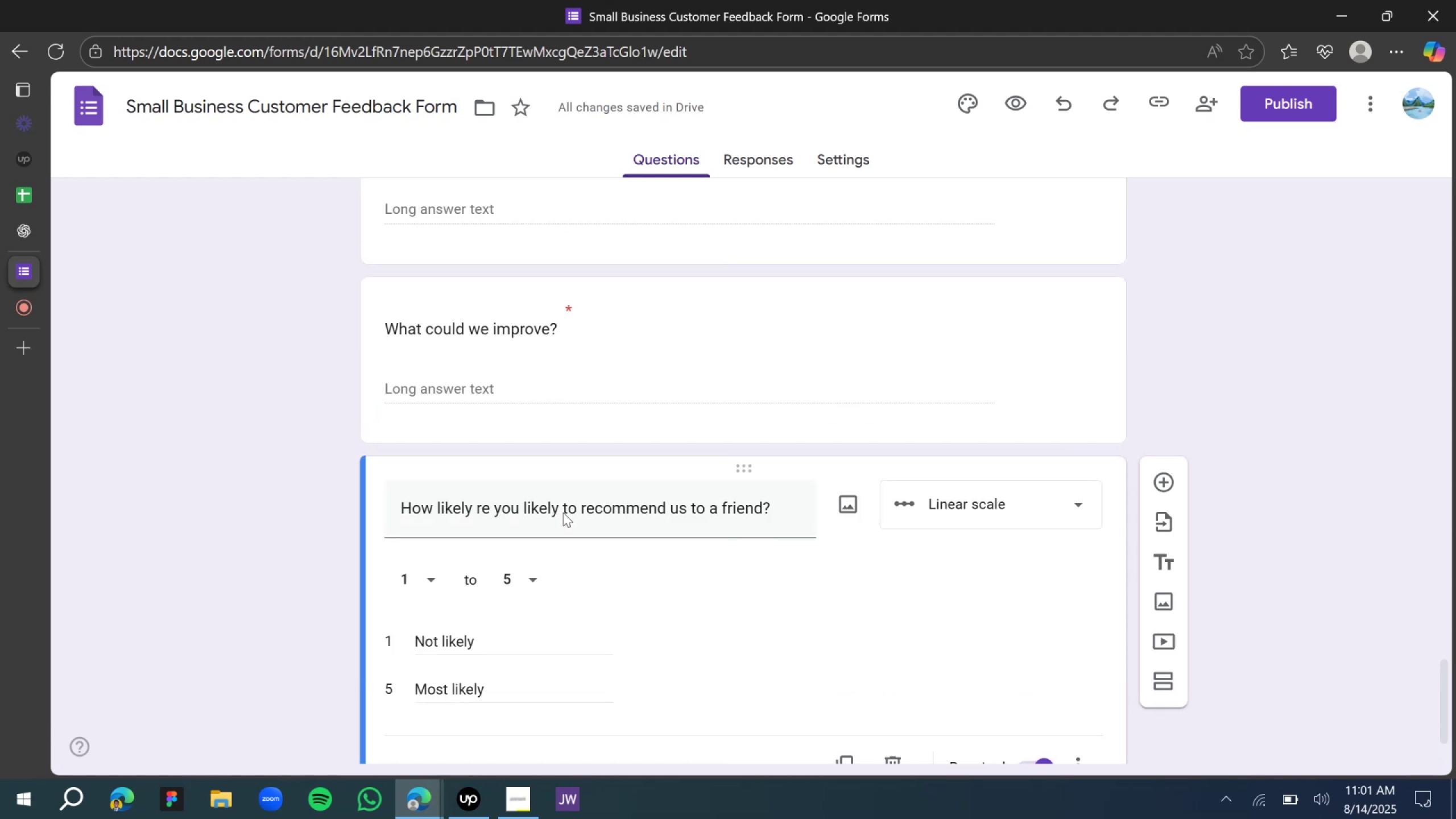 
scroll: coordinate [565, 513], scroll_direction: down, amount: 5.0
 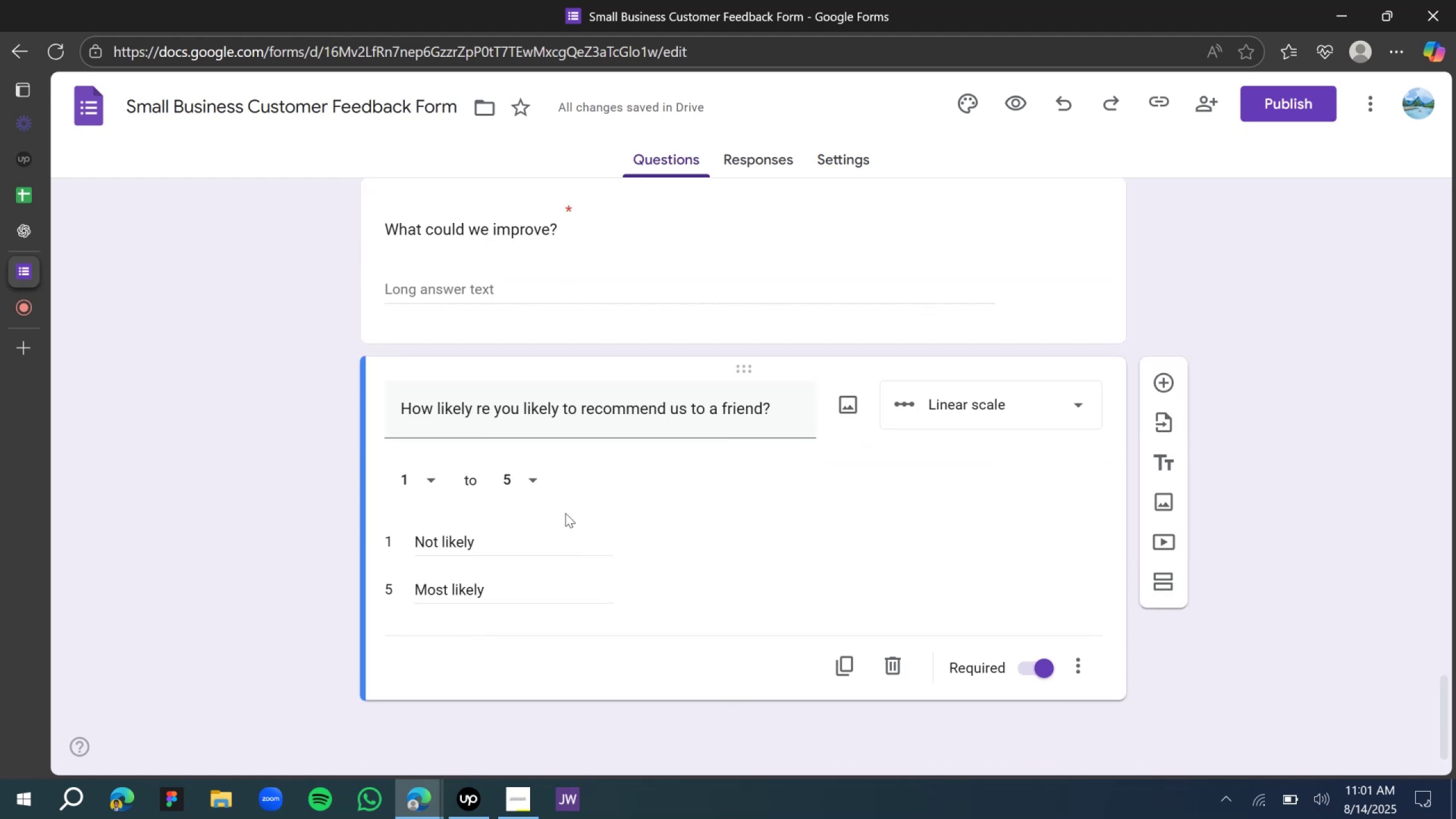 
scroll: coordinate [565, 513], scroll_direction: up, amount: 3.0
 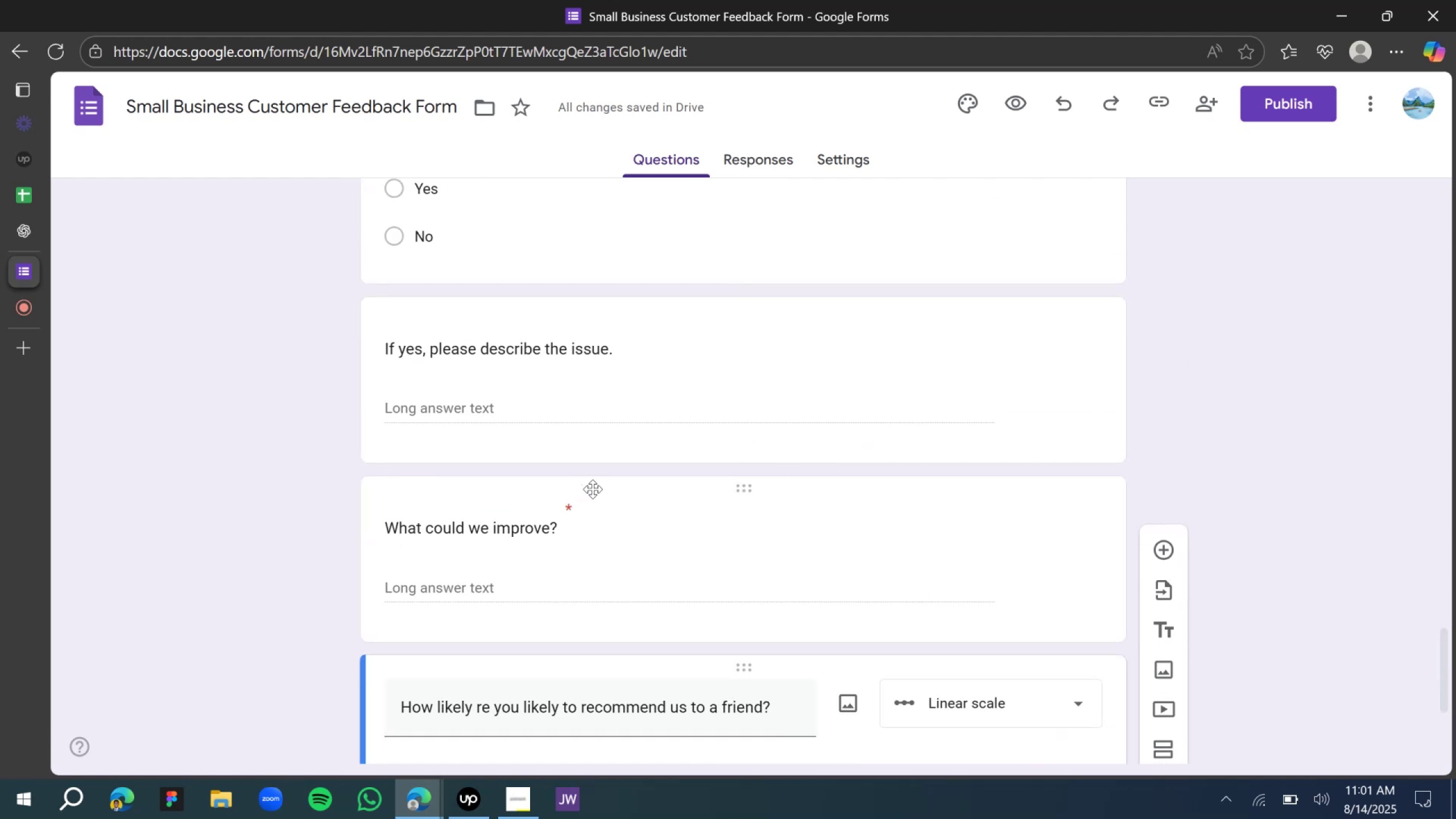 
scroll: coordinate [557, 525], scroll_direction: down, amount: 9.0
 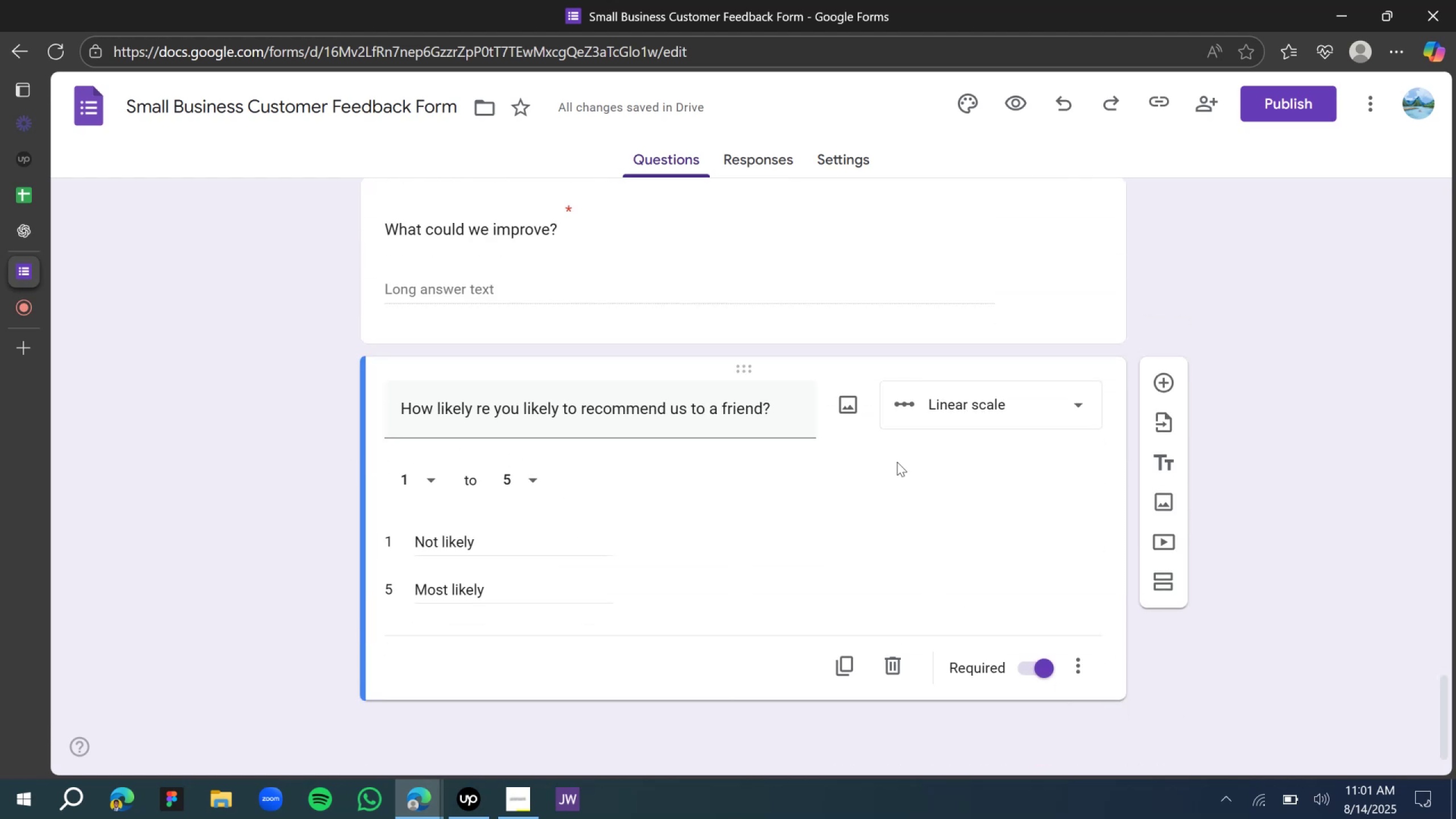 
left_click([1159, 390])
 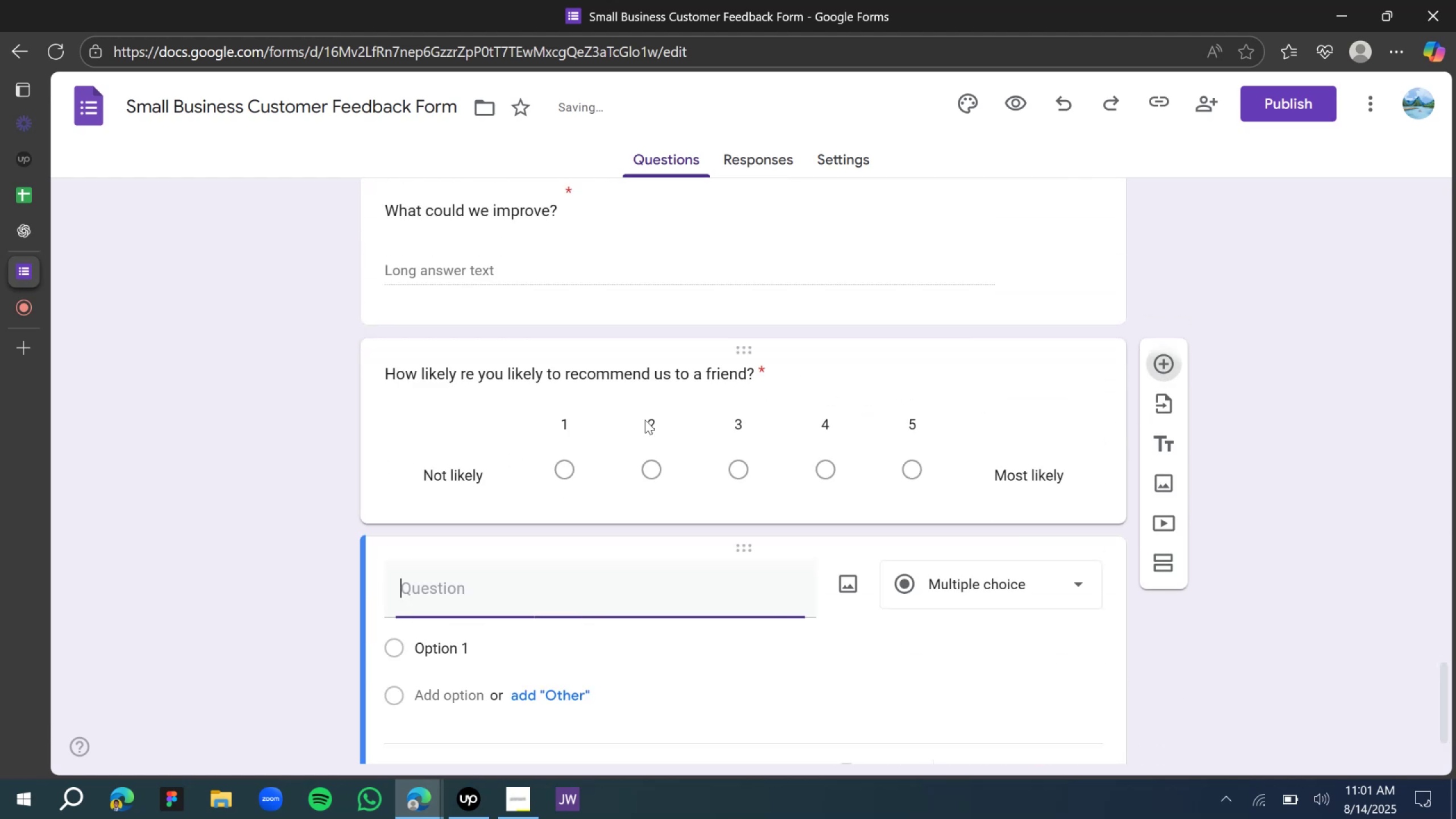 
scroll: coordinate [597, 560], scroll_direction: down, amount: 6.0
 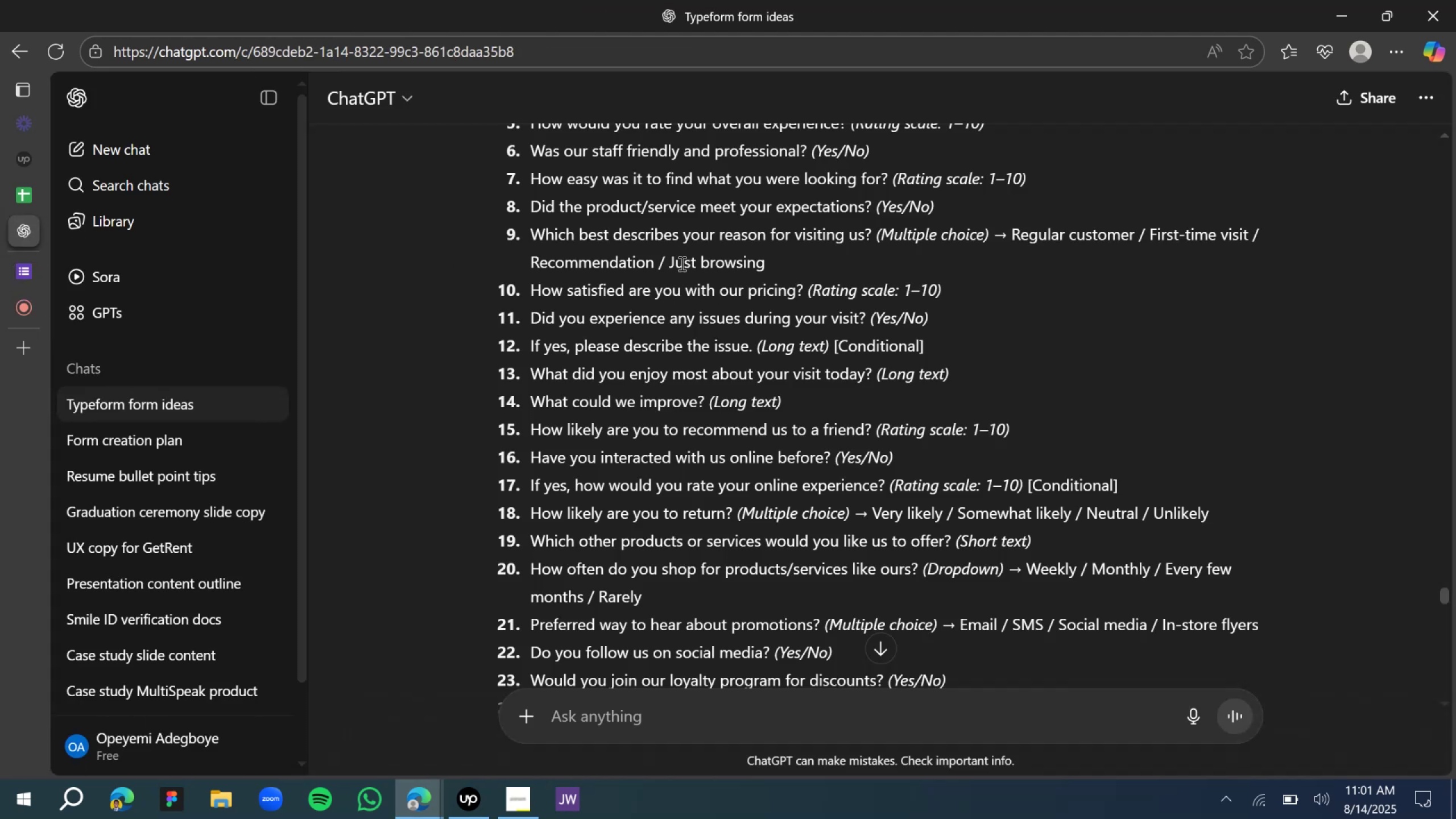 
wait(6.63)
 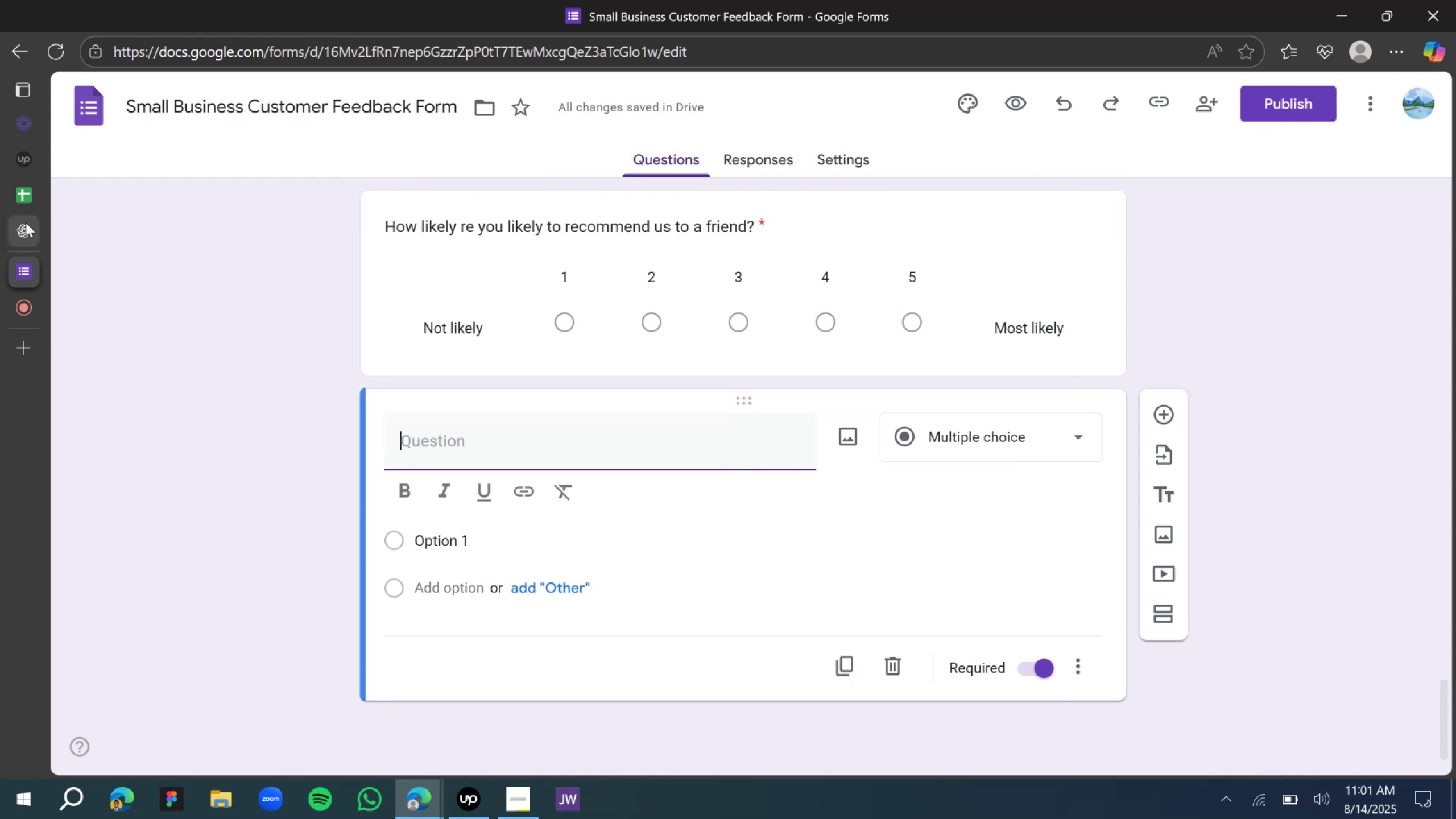 
scroll: coordinate [802, 428], scroll_direction: down, amount: 3.0
 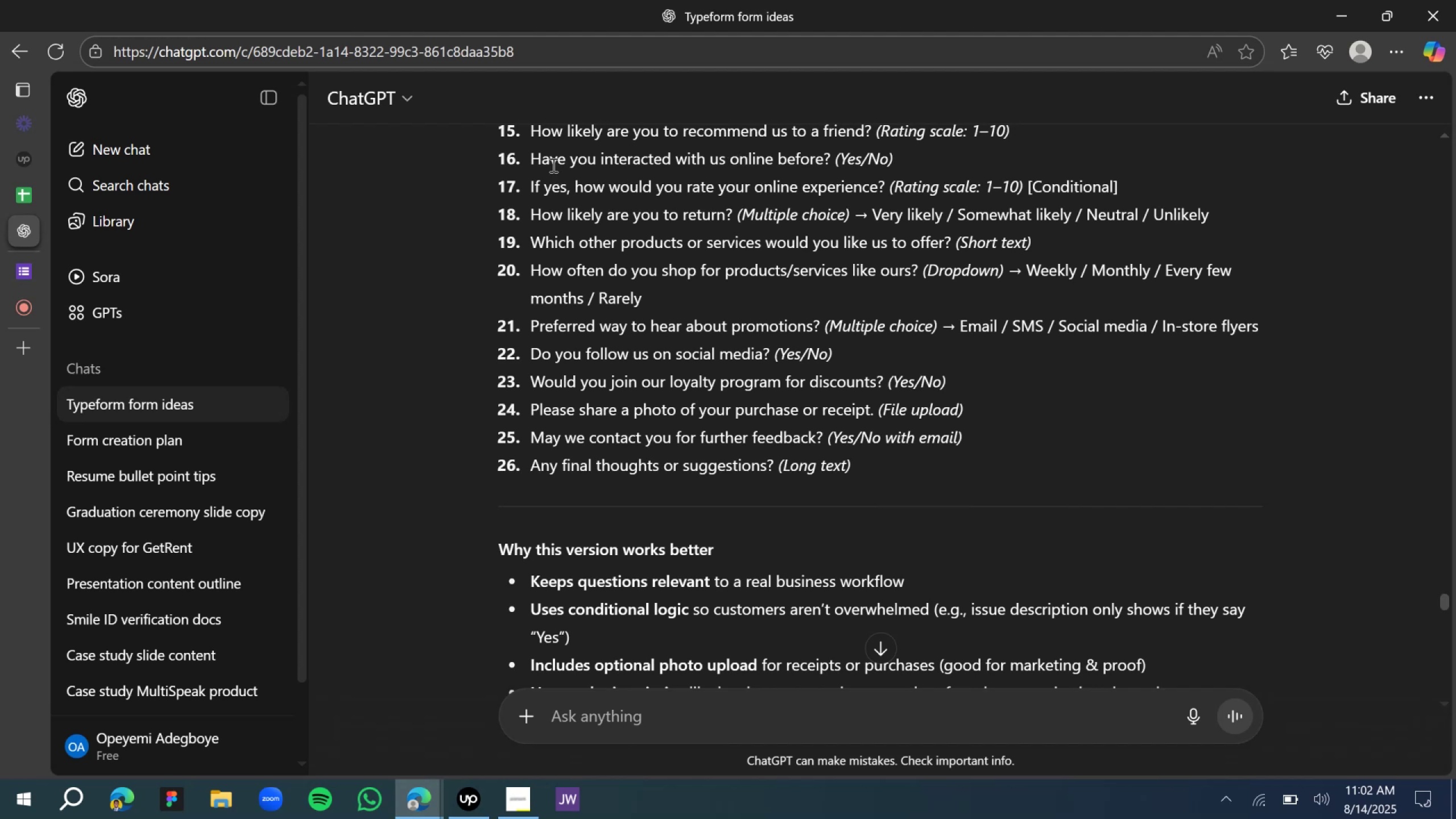 
left_click([23, 272])
 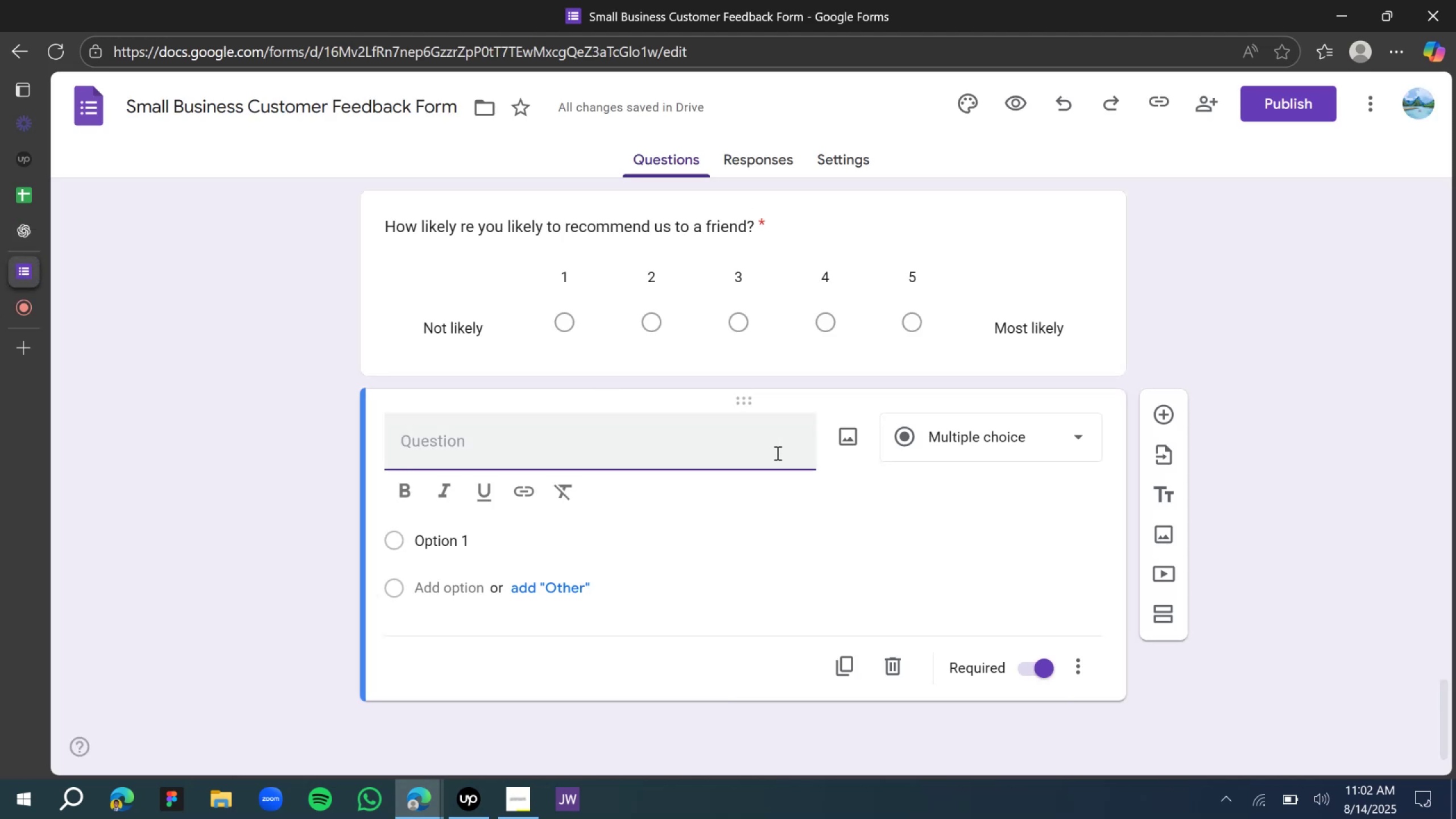 
type(Have you intereact with ua )
key(Backspace)
key(Backspace)
type(s onine before?)
 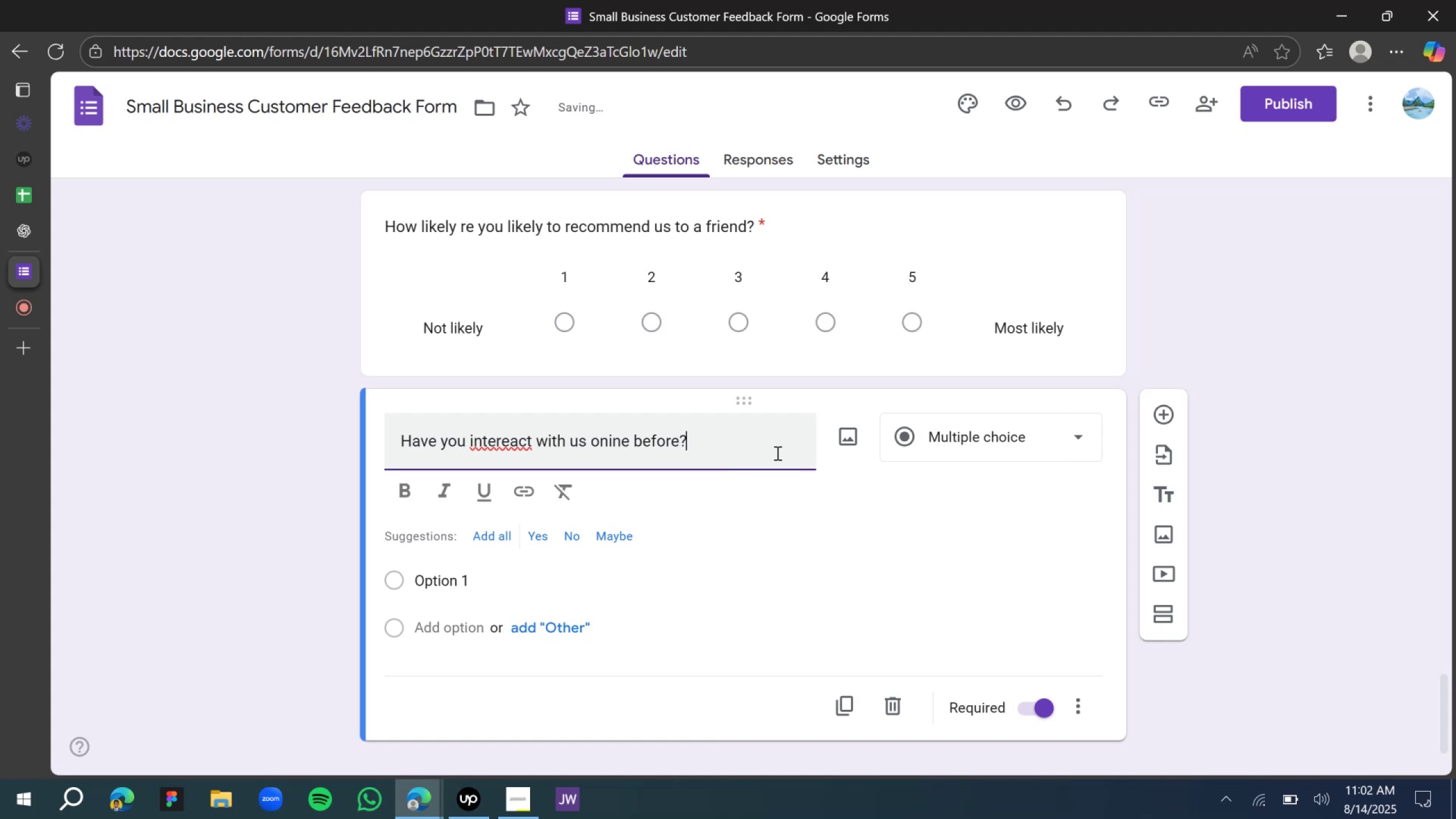 
left_click([505, 433])
 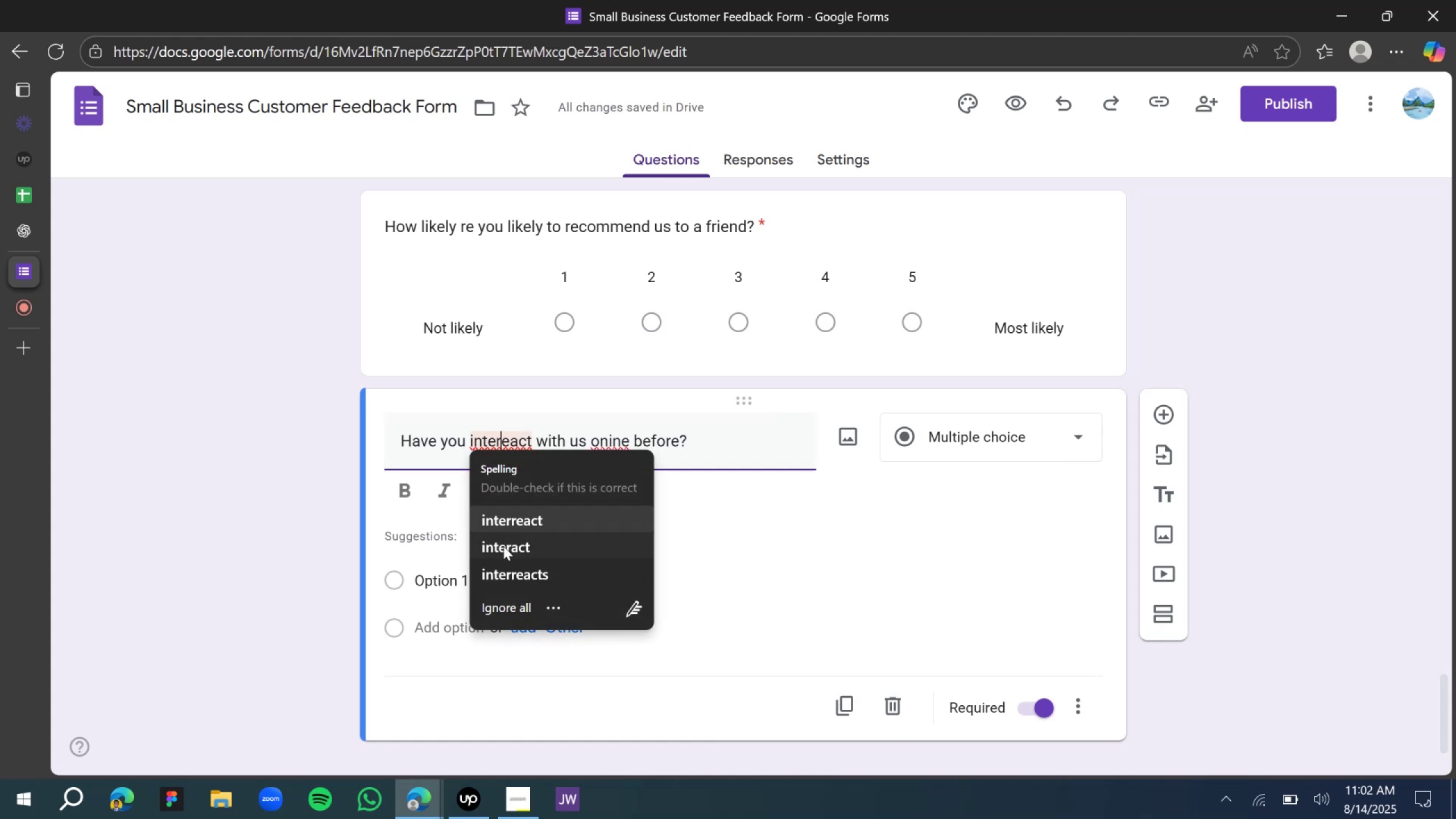 
left_click([502, 548])
 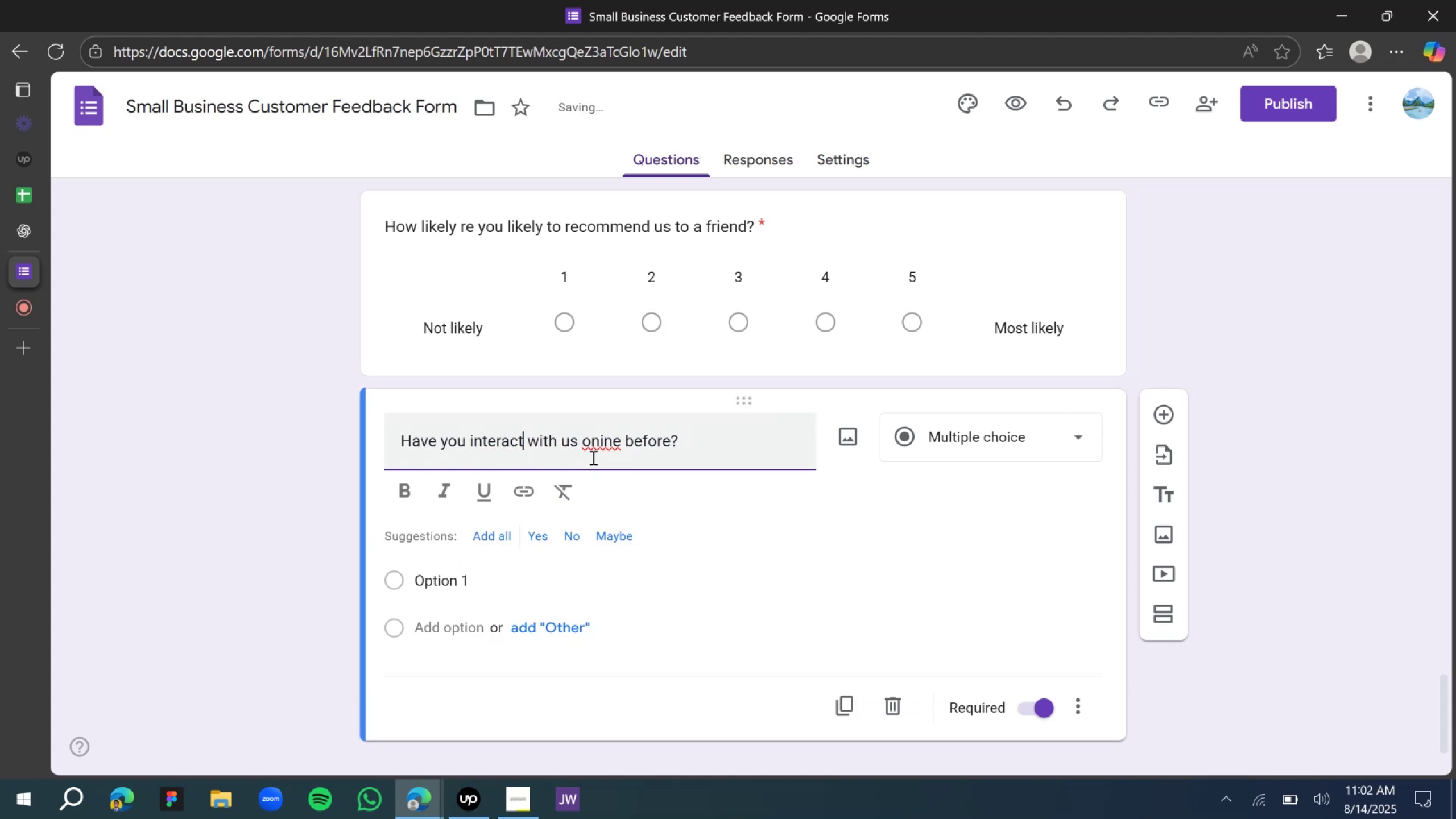 
left_click([597, 451])
 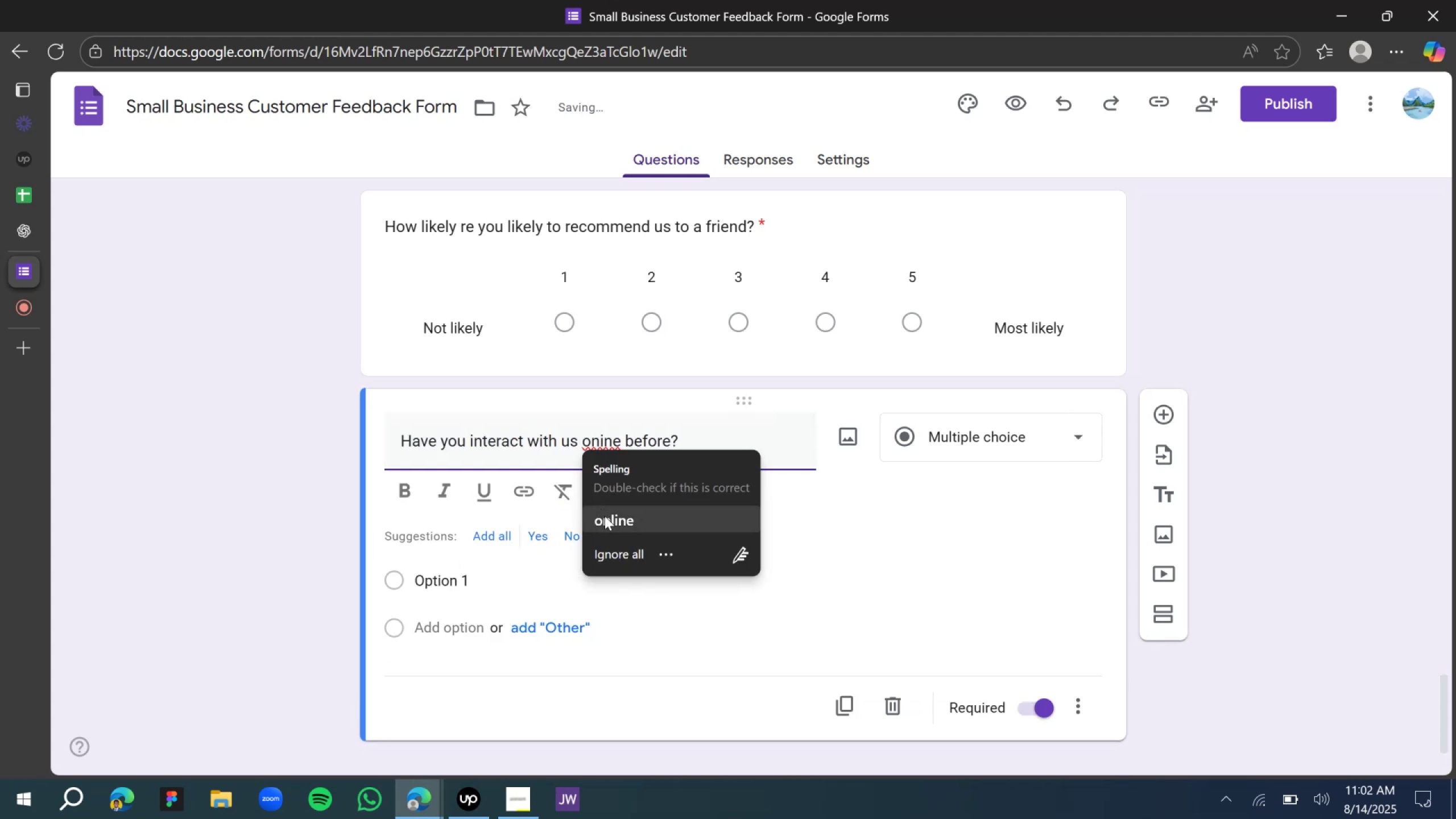 
left_click([607, 520])
 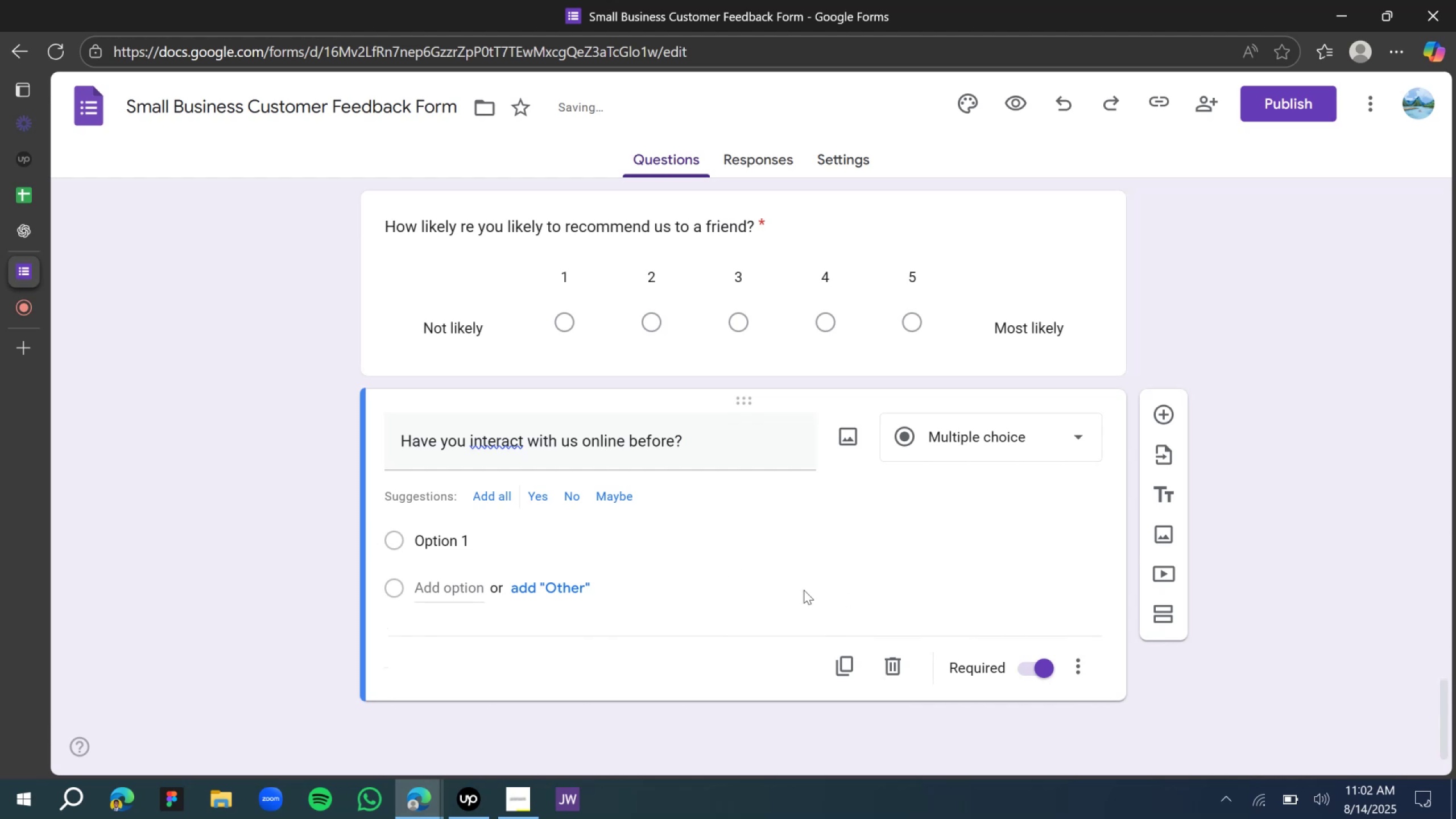 
left_click([487, 501])
 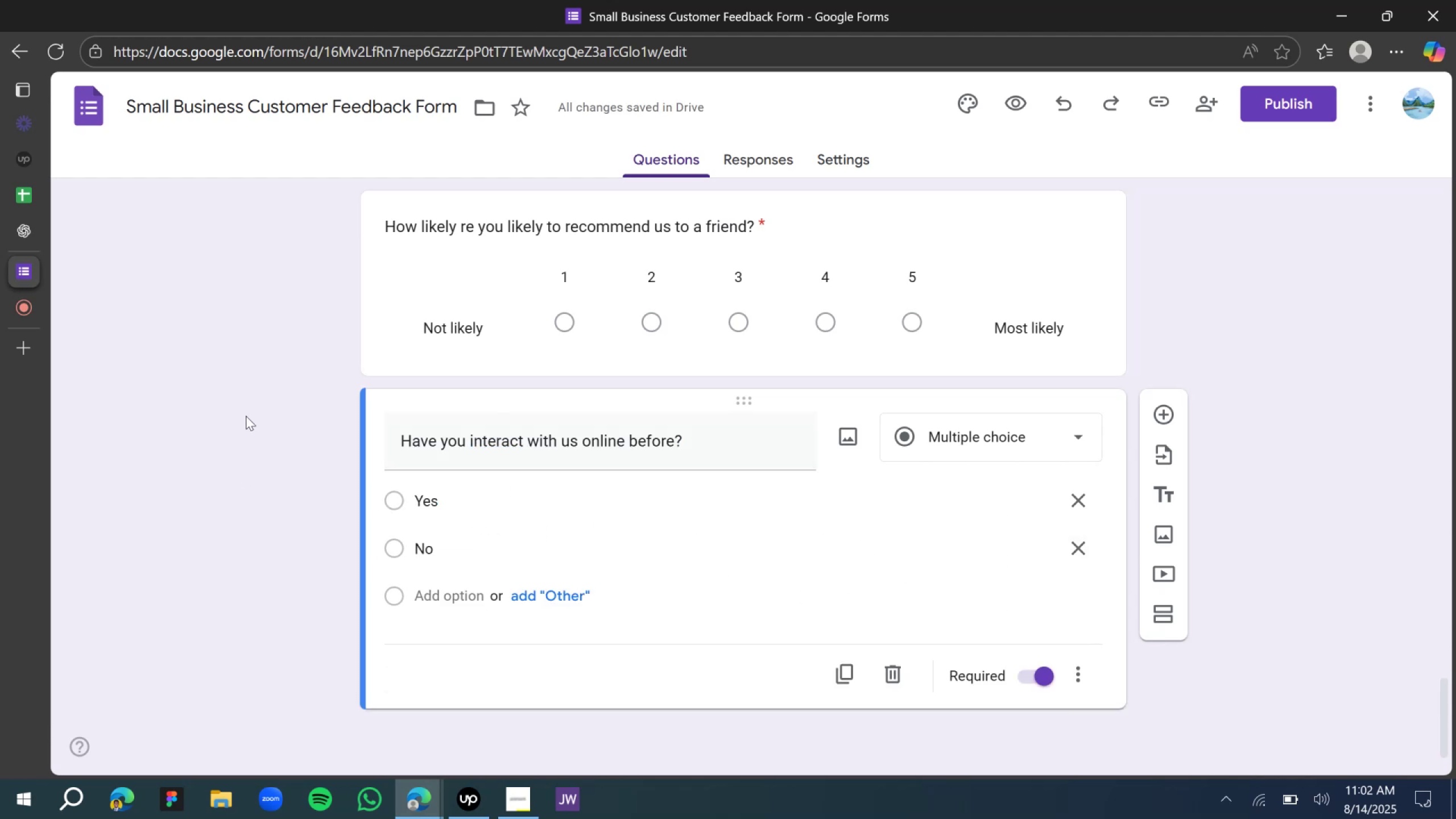 
wait(6.92)
 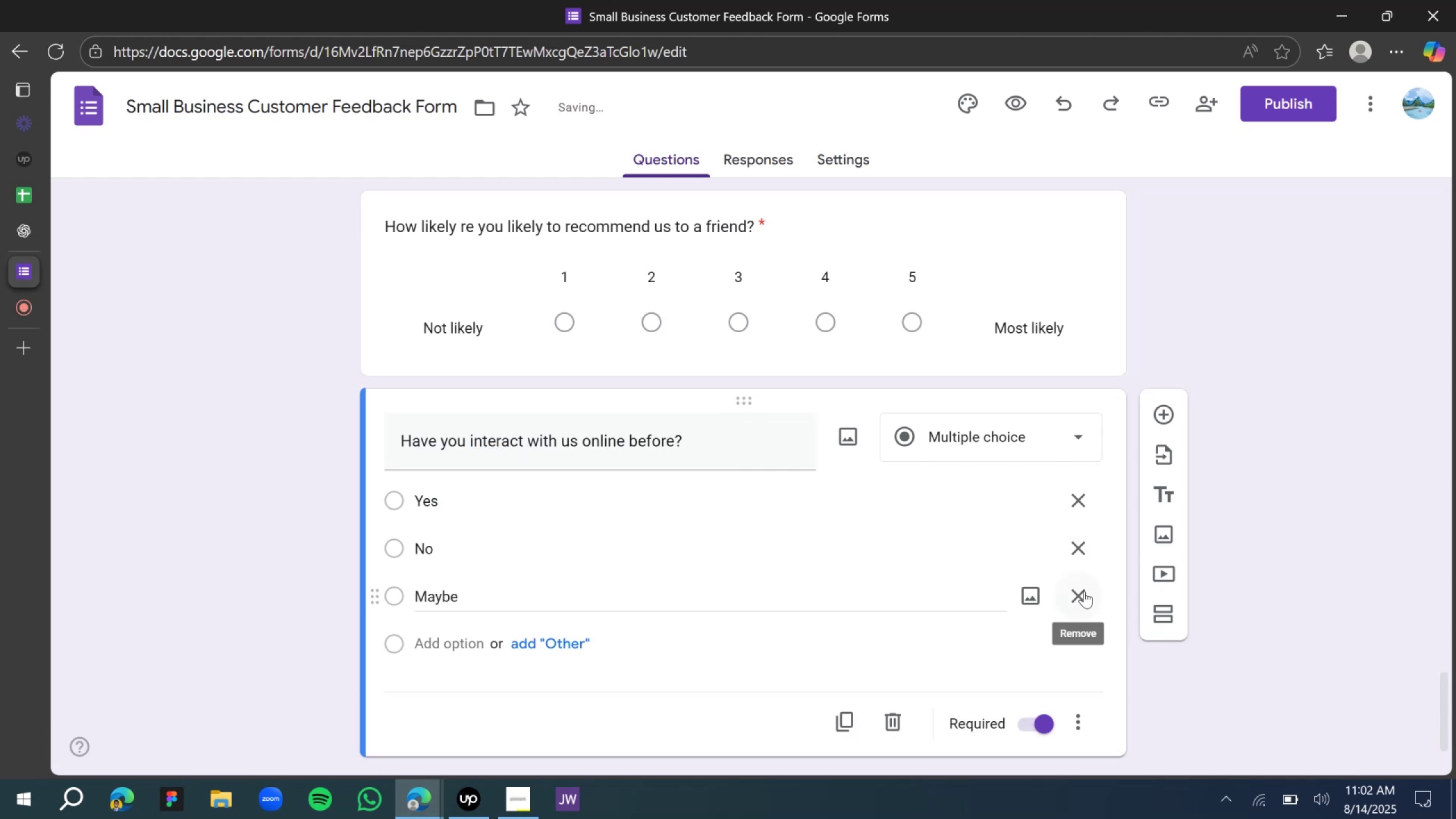 
left_click([24, 235])
 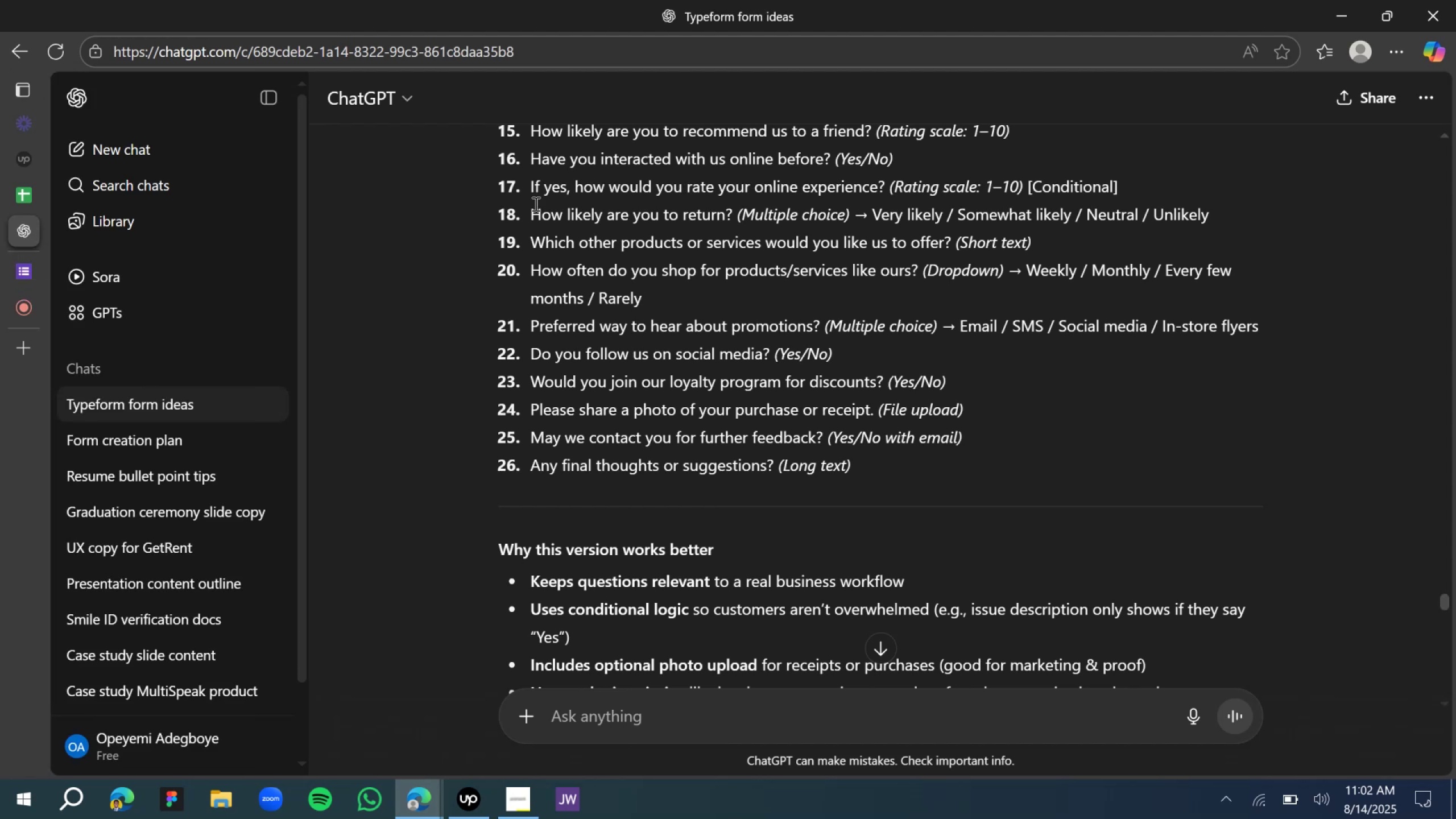 
left_click([40, 262])
 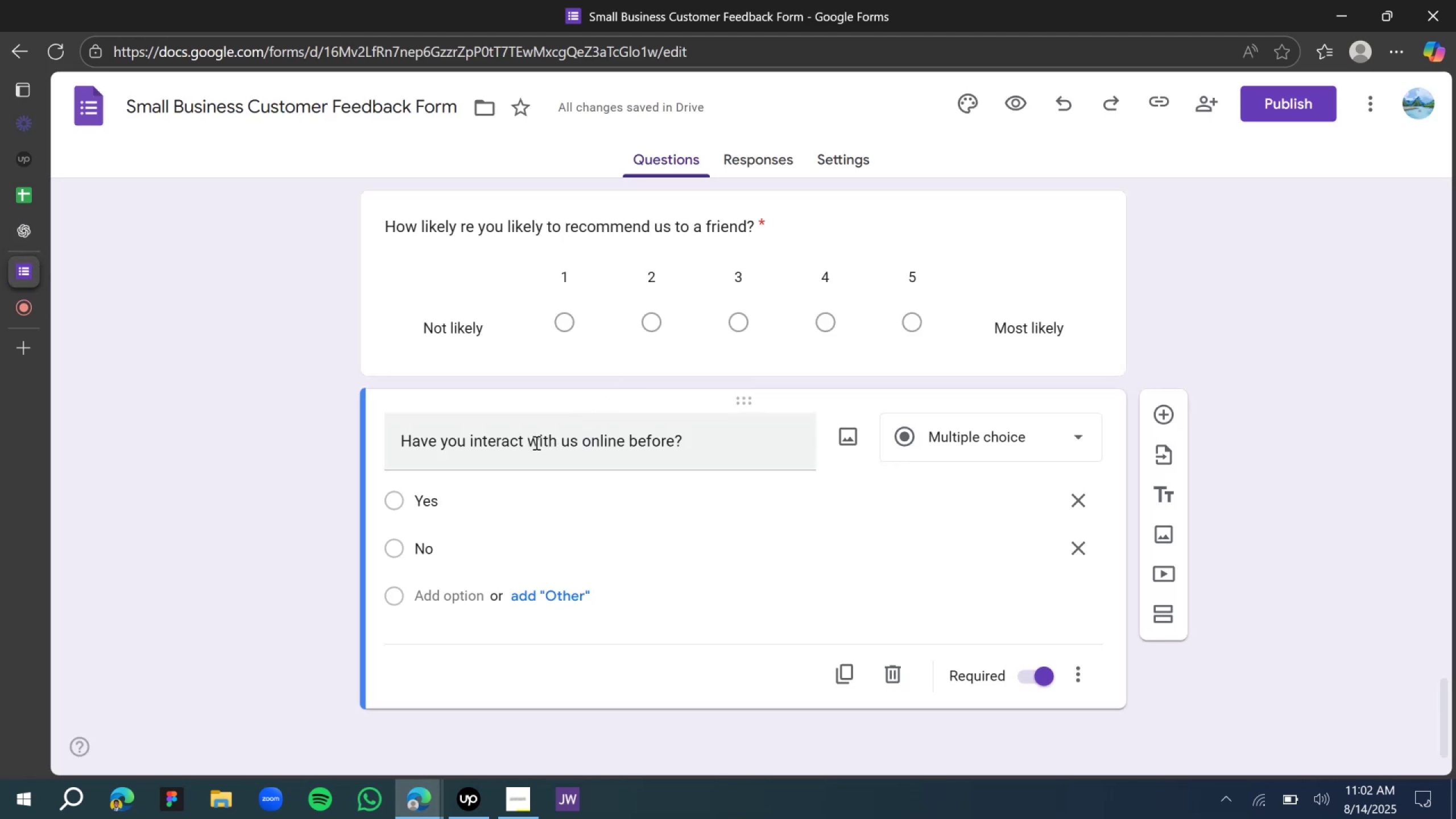 
left_click([526, 436])
 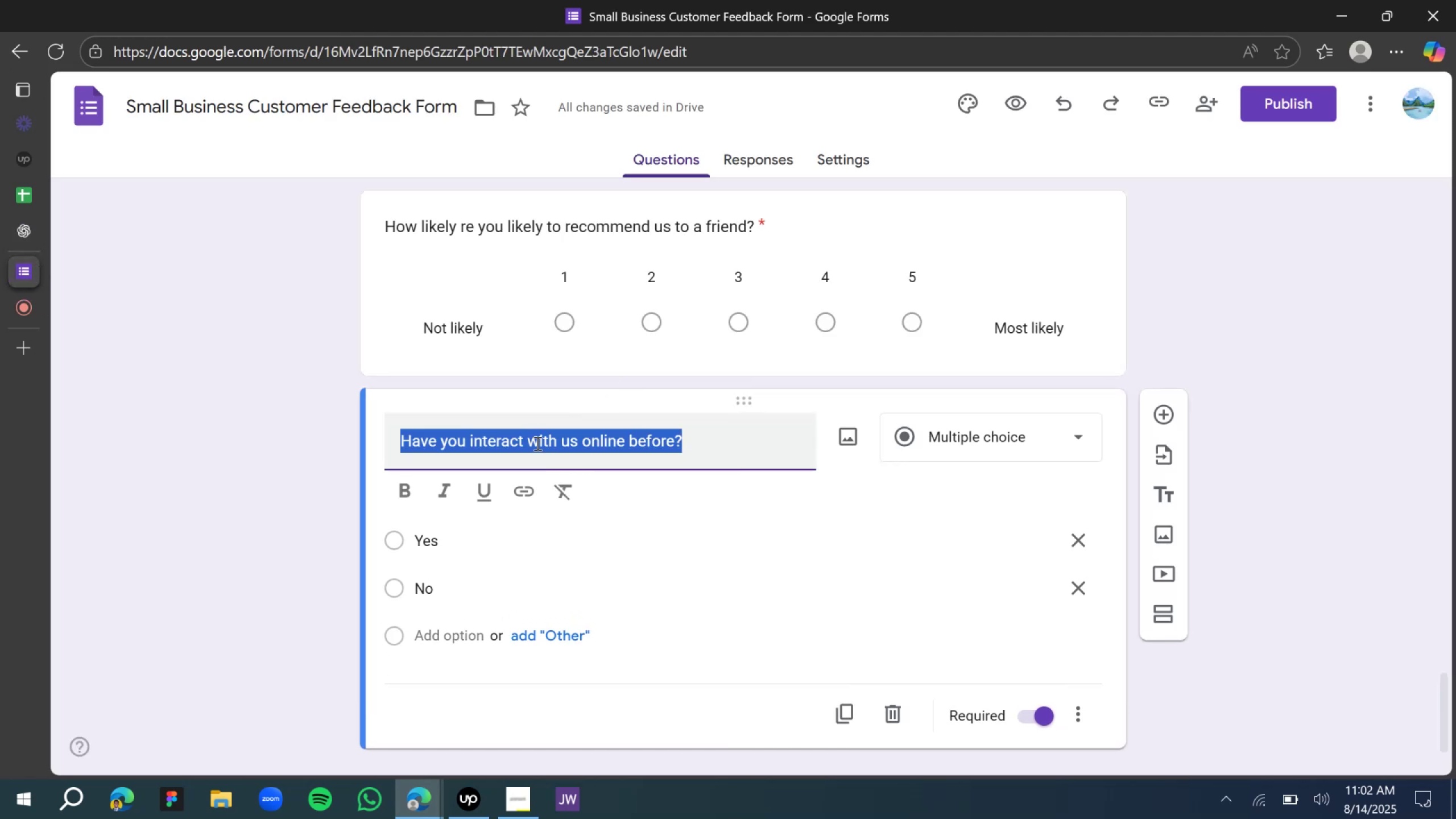 
left_click([526, 443])
 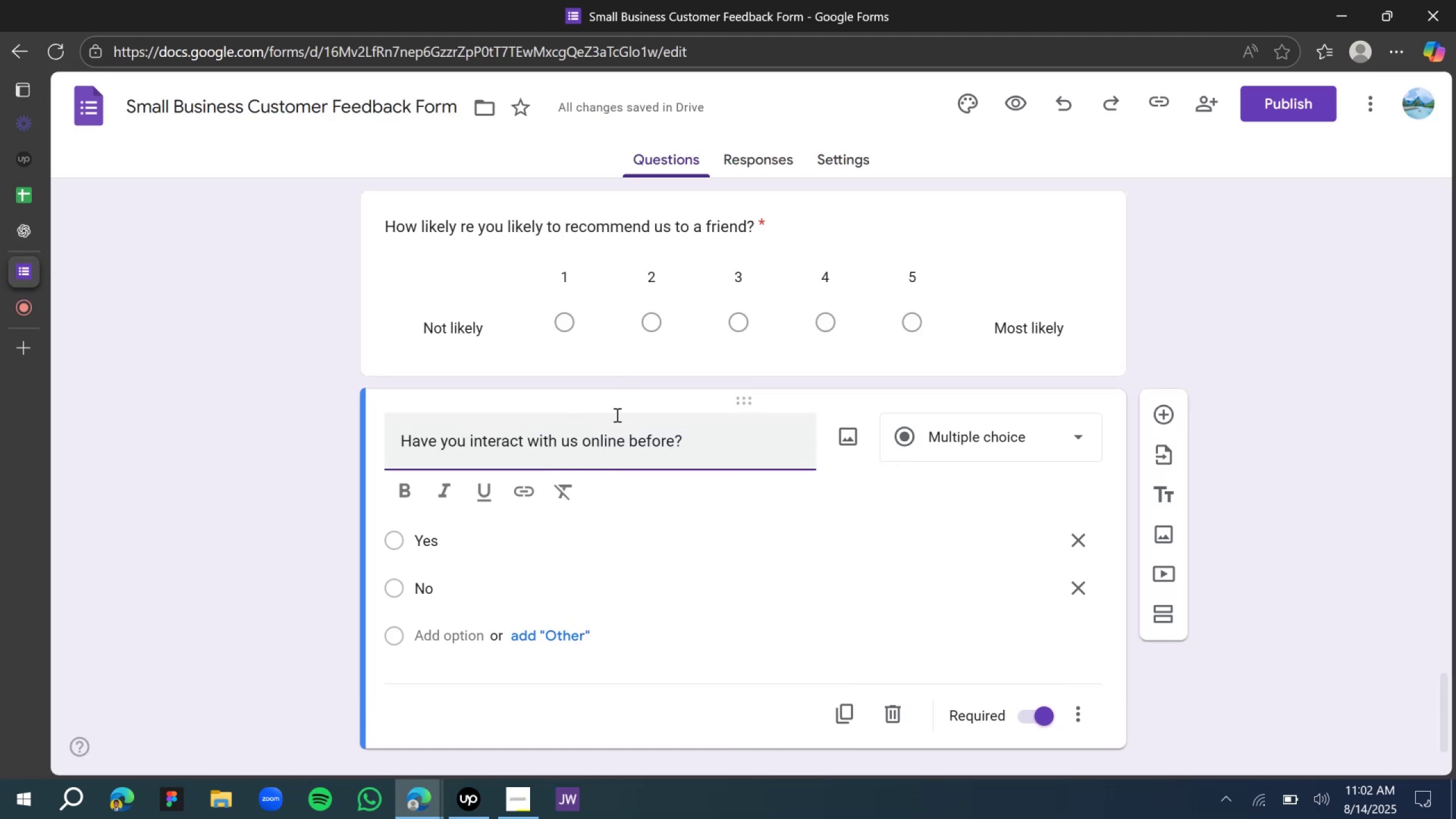 
key(Backspace)
type(ed )
 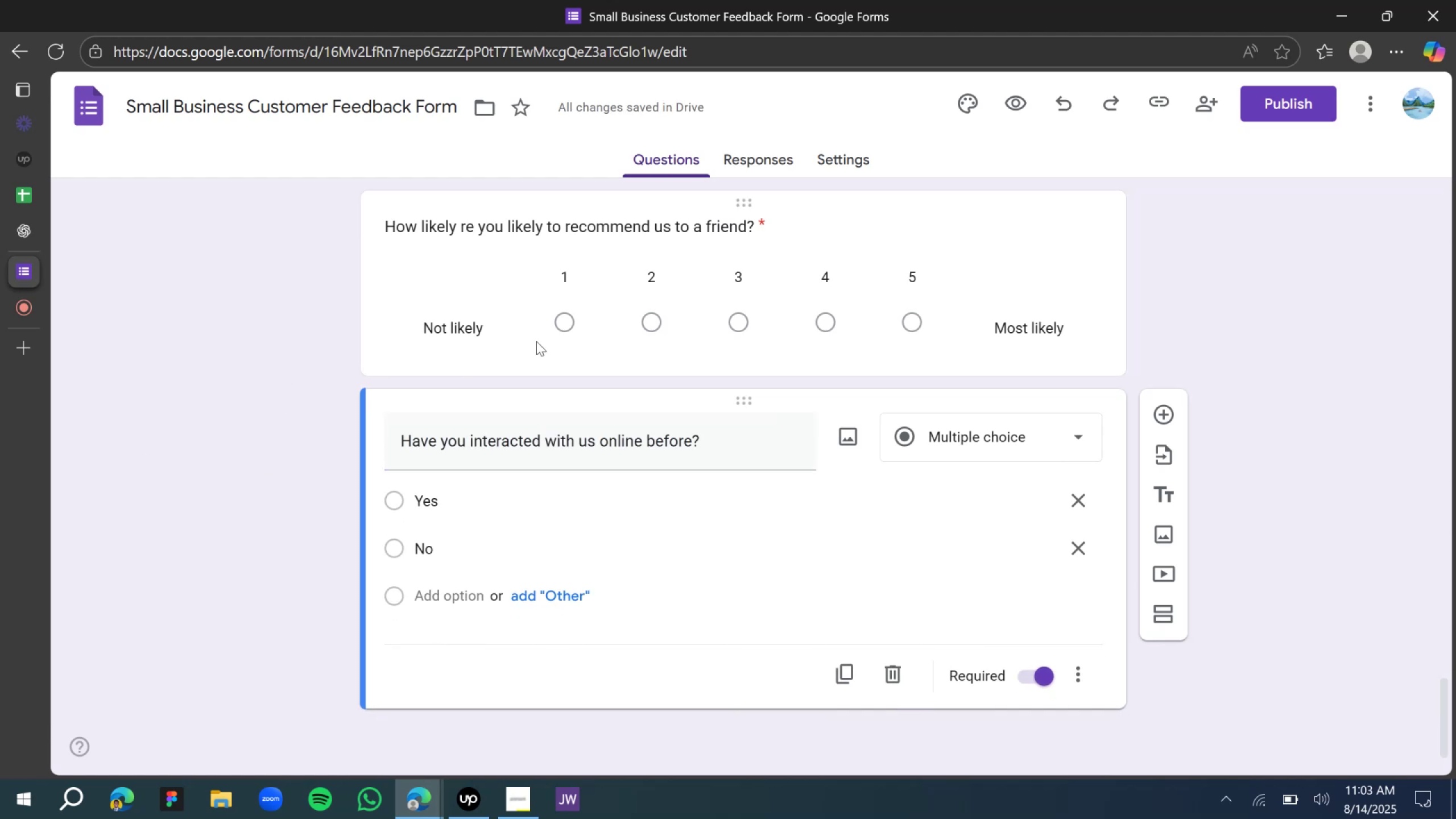 
wait(13.58)
 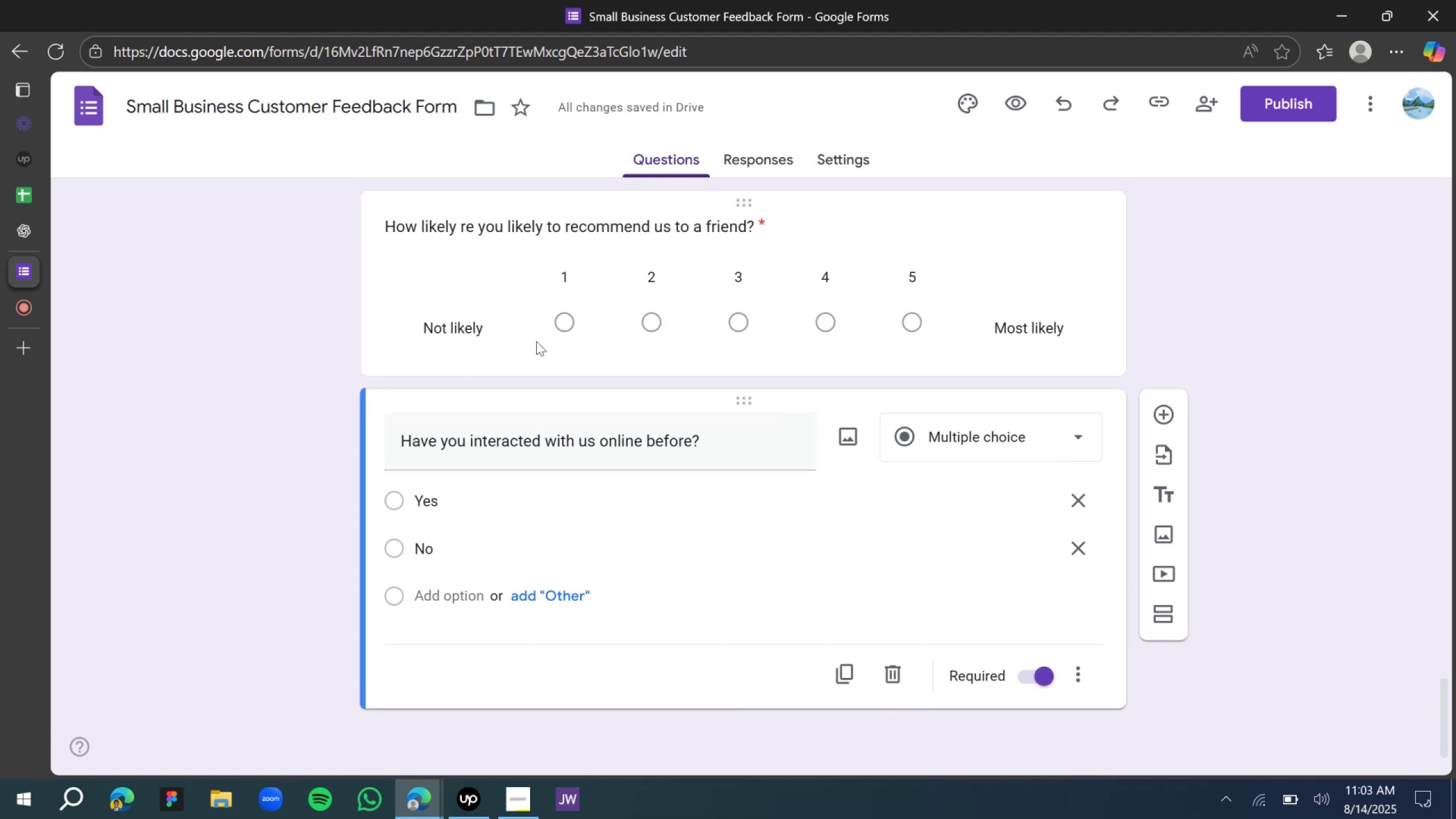 
scroll: coordinate [623, 225], scroll_direction: down, amount: 1.0
 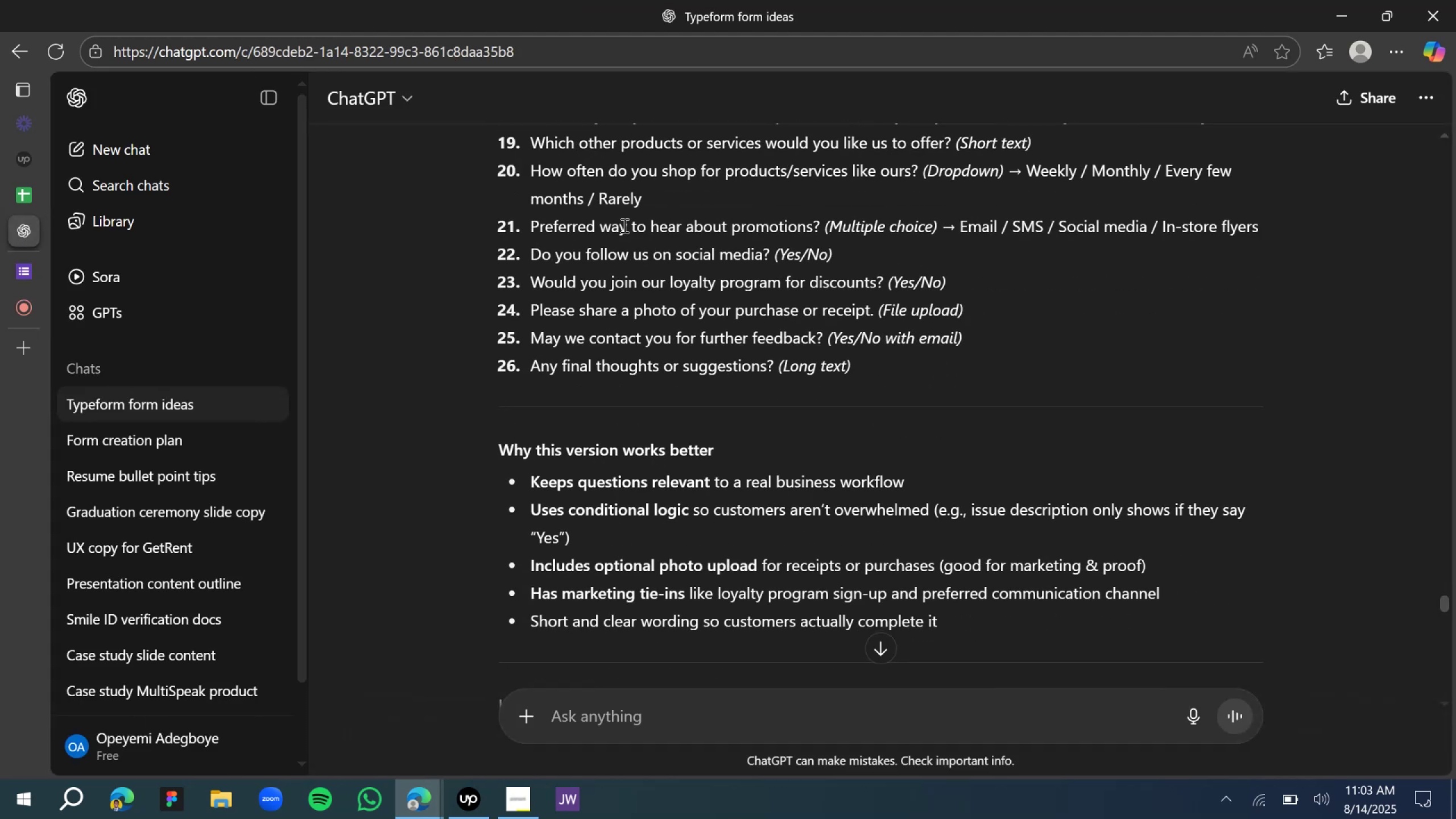 
scroll: coordinate [623, 225], scroll_direction: up, amount: 1.0
 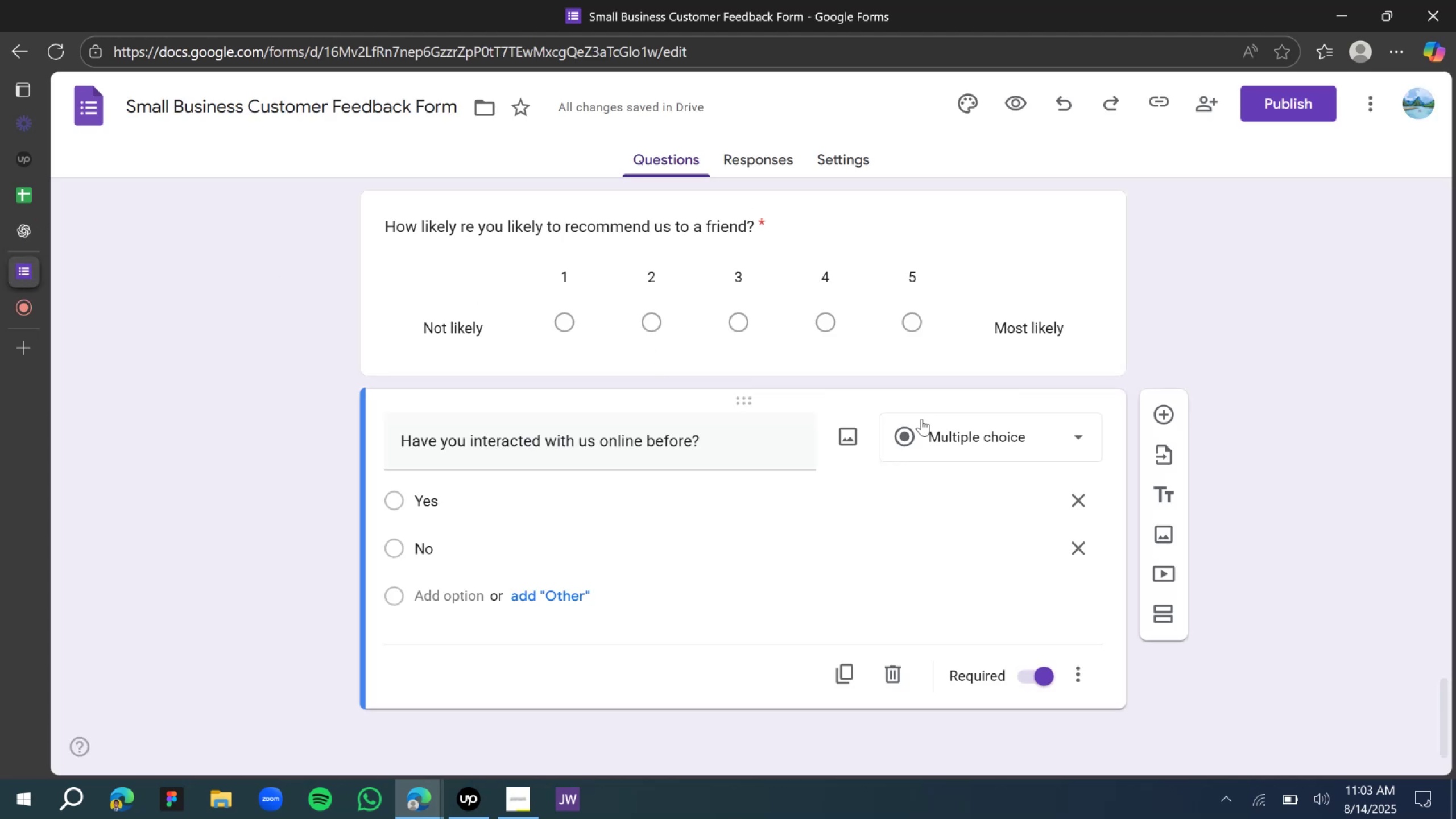 
wait(9.21)
 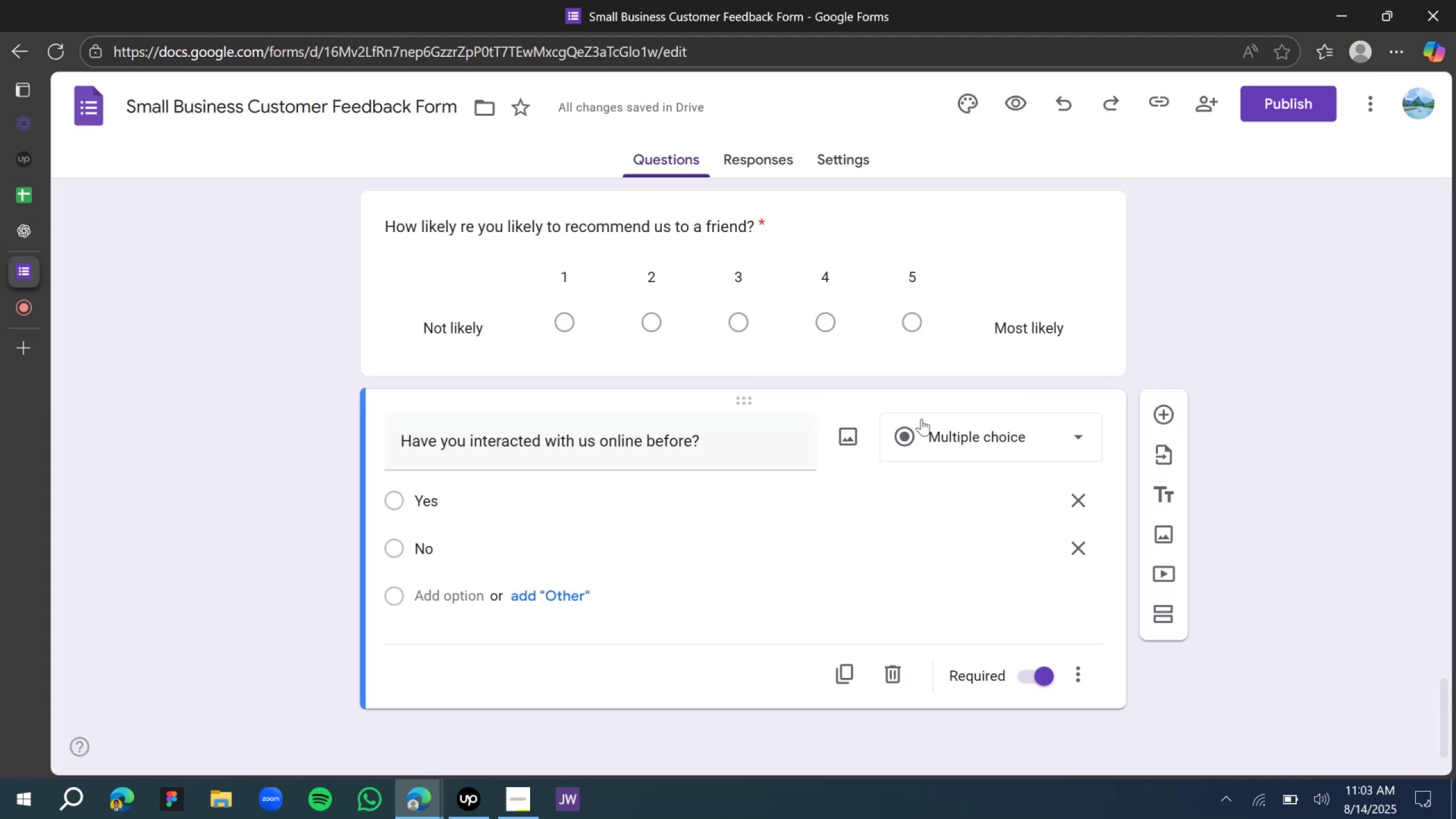 
left_click([947, 473])
 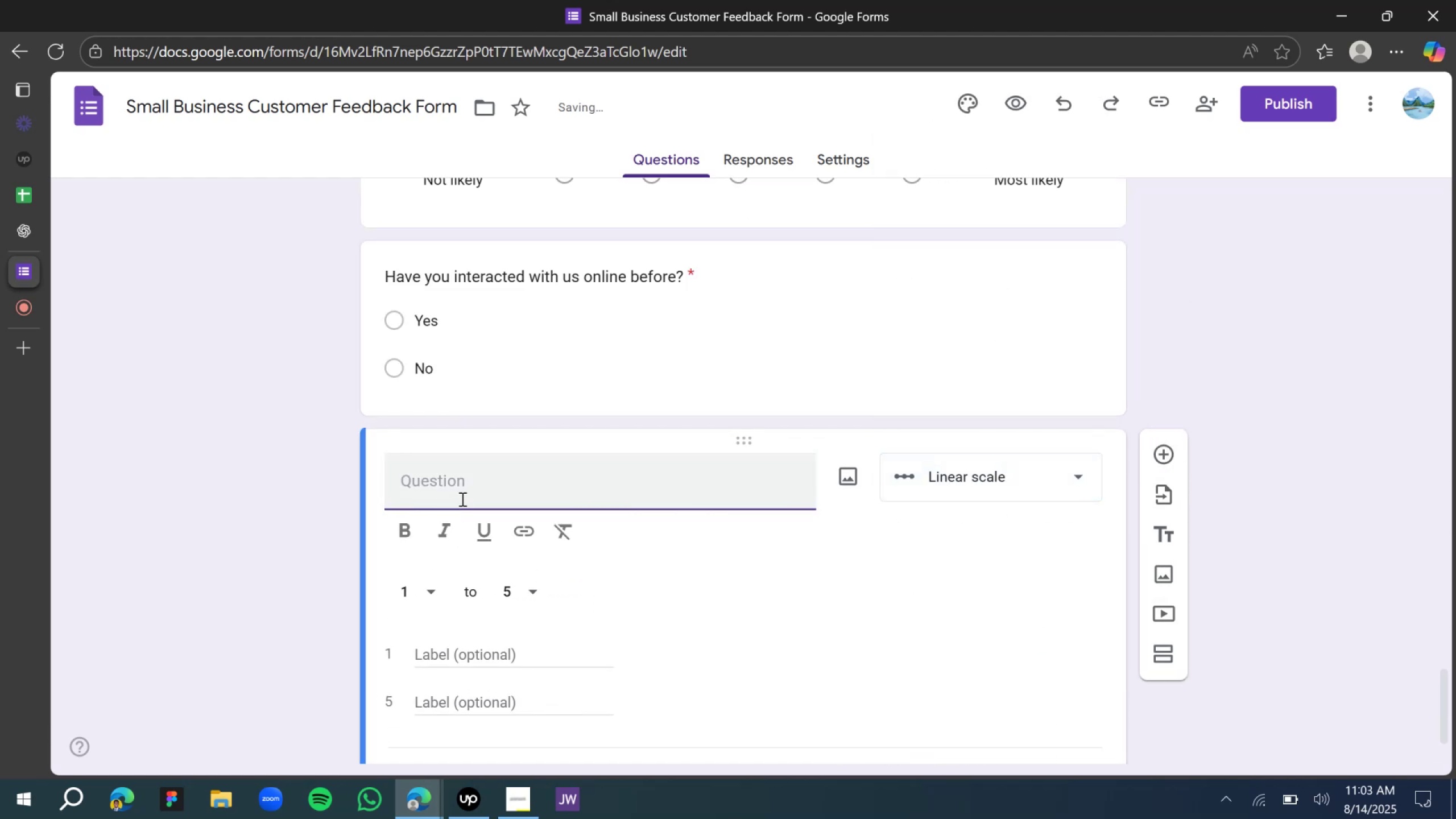 
type(If yes, kindly rate yourexpereince)
 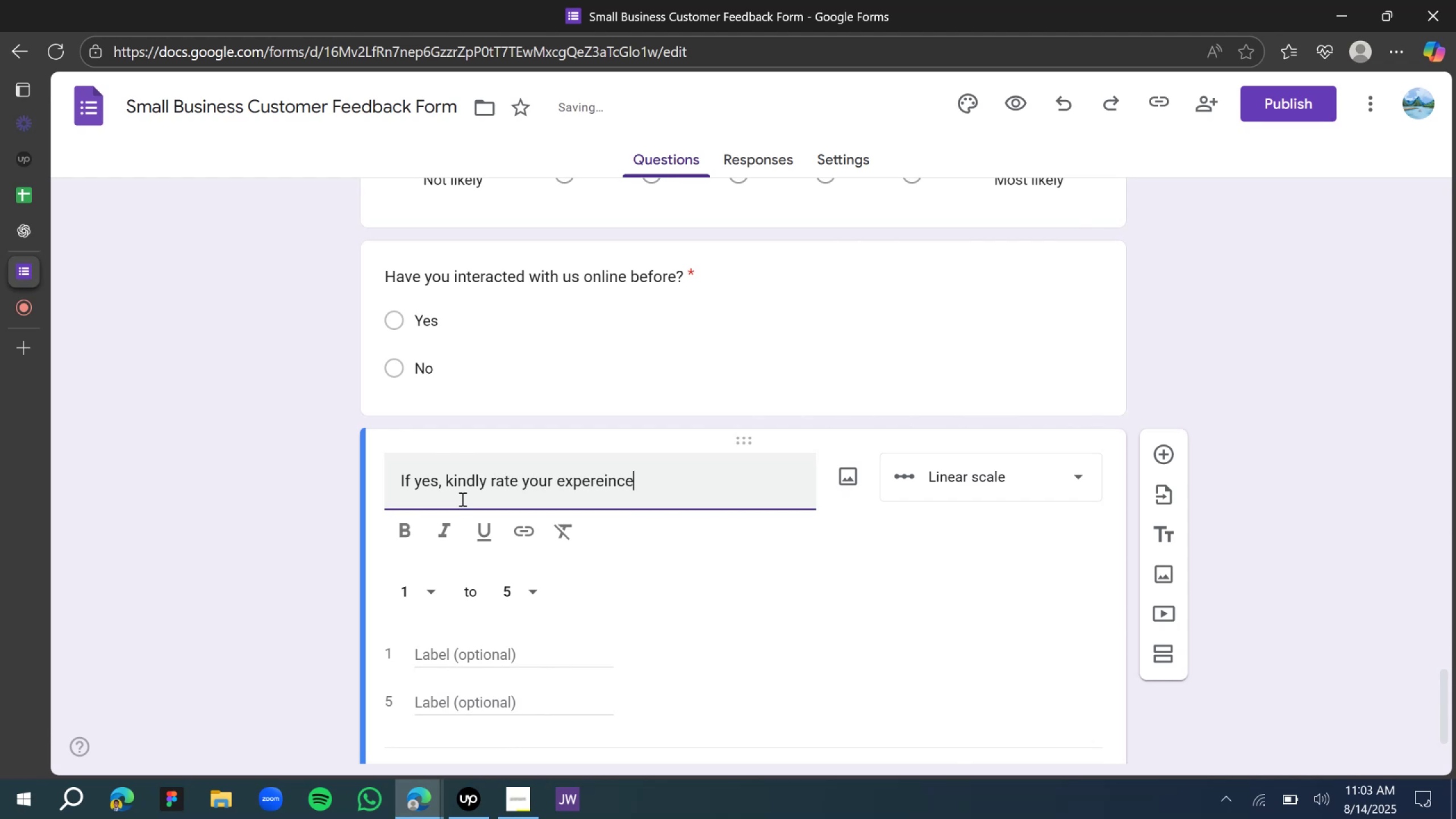 
scroll: coordinate [485, 556], scroll_direction: down, amount: 2.0
 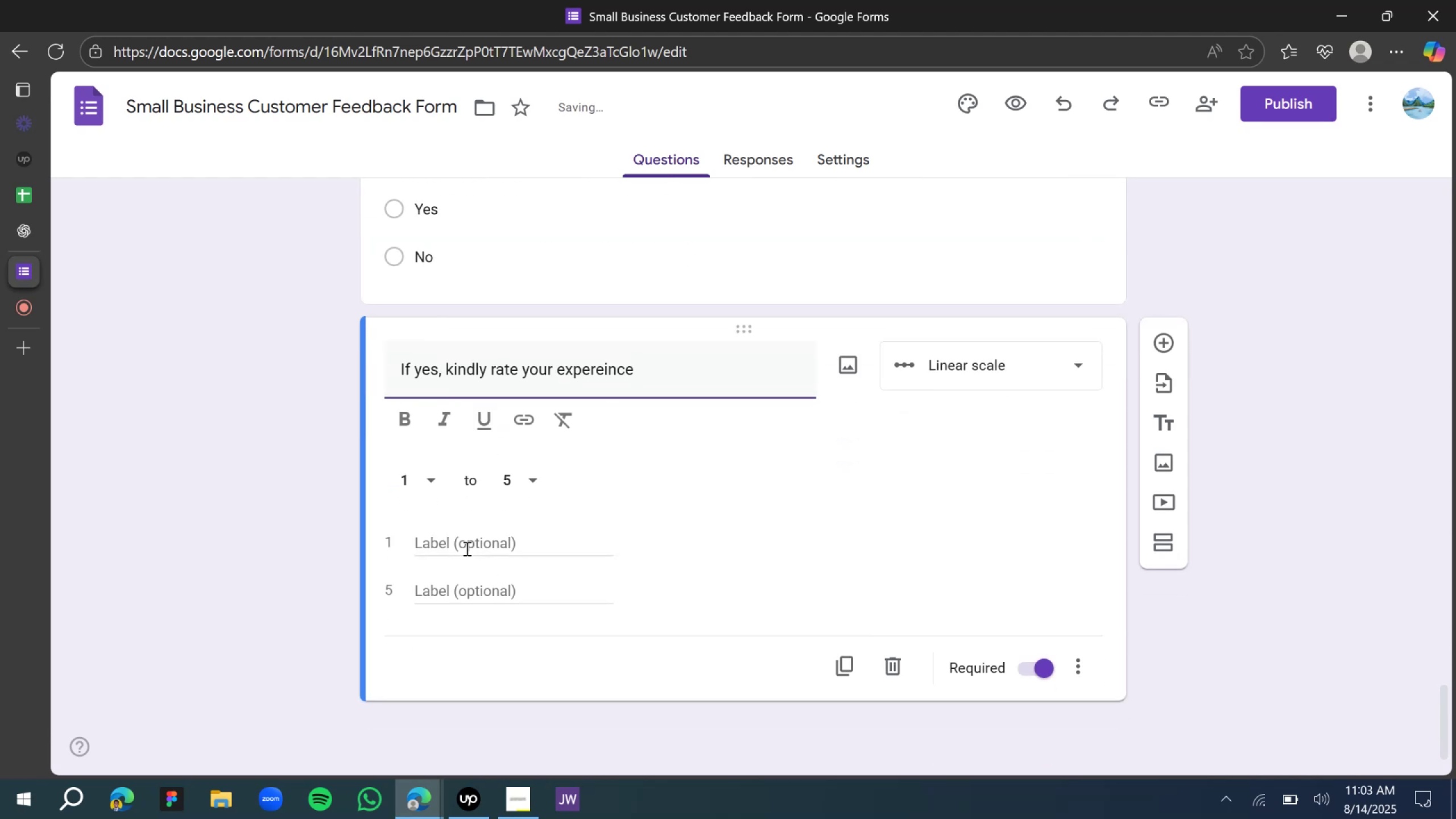 
left_click([461, 544])
 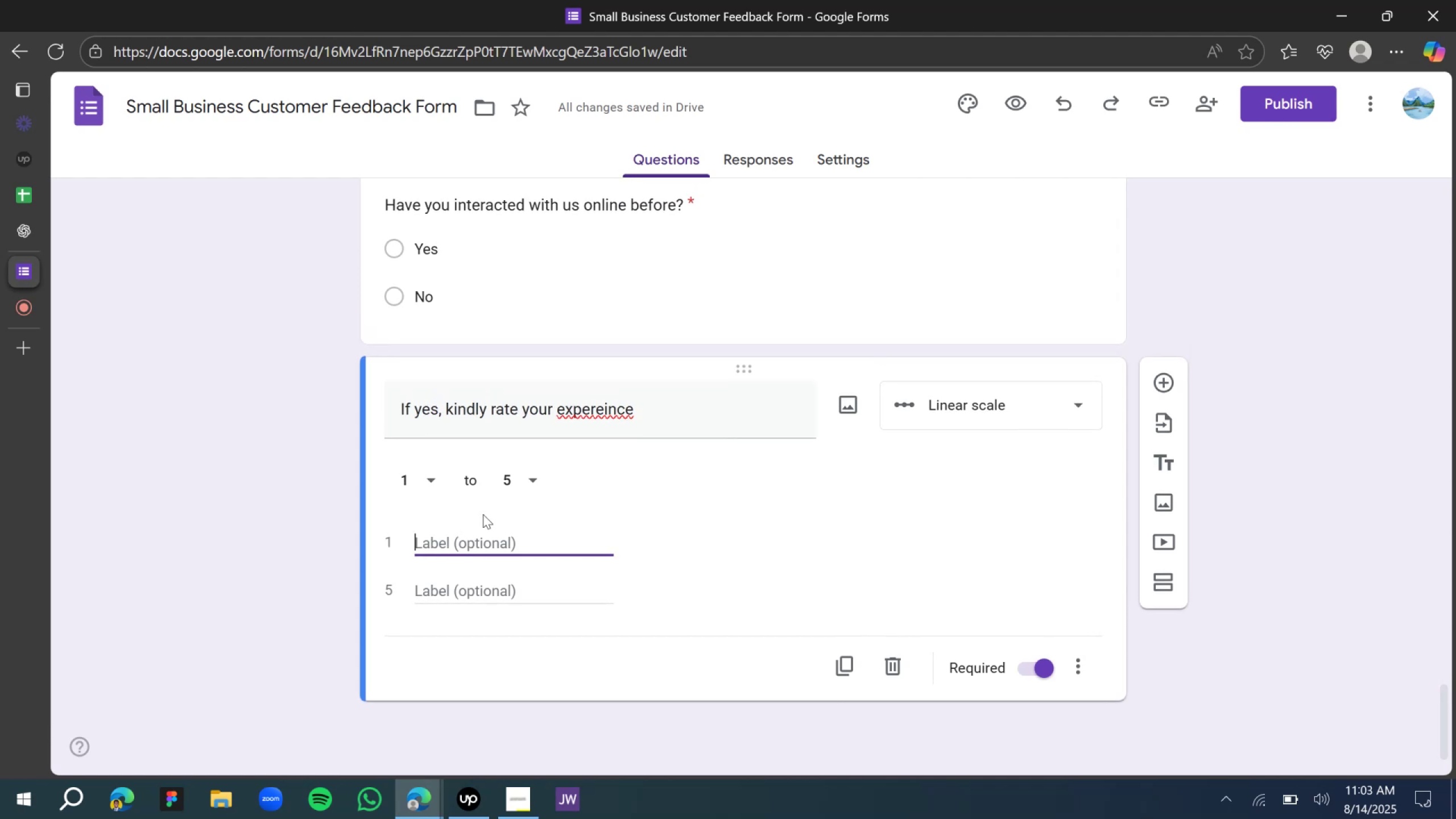 
type(Bad )
key(Backspace)
 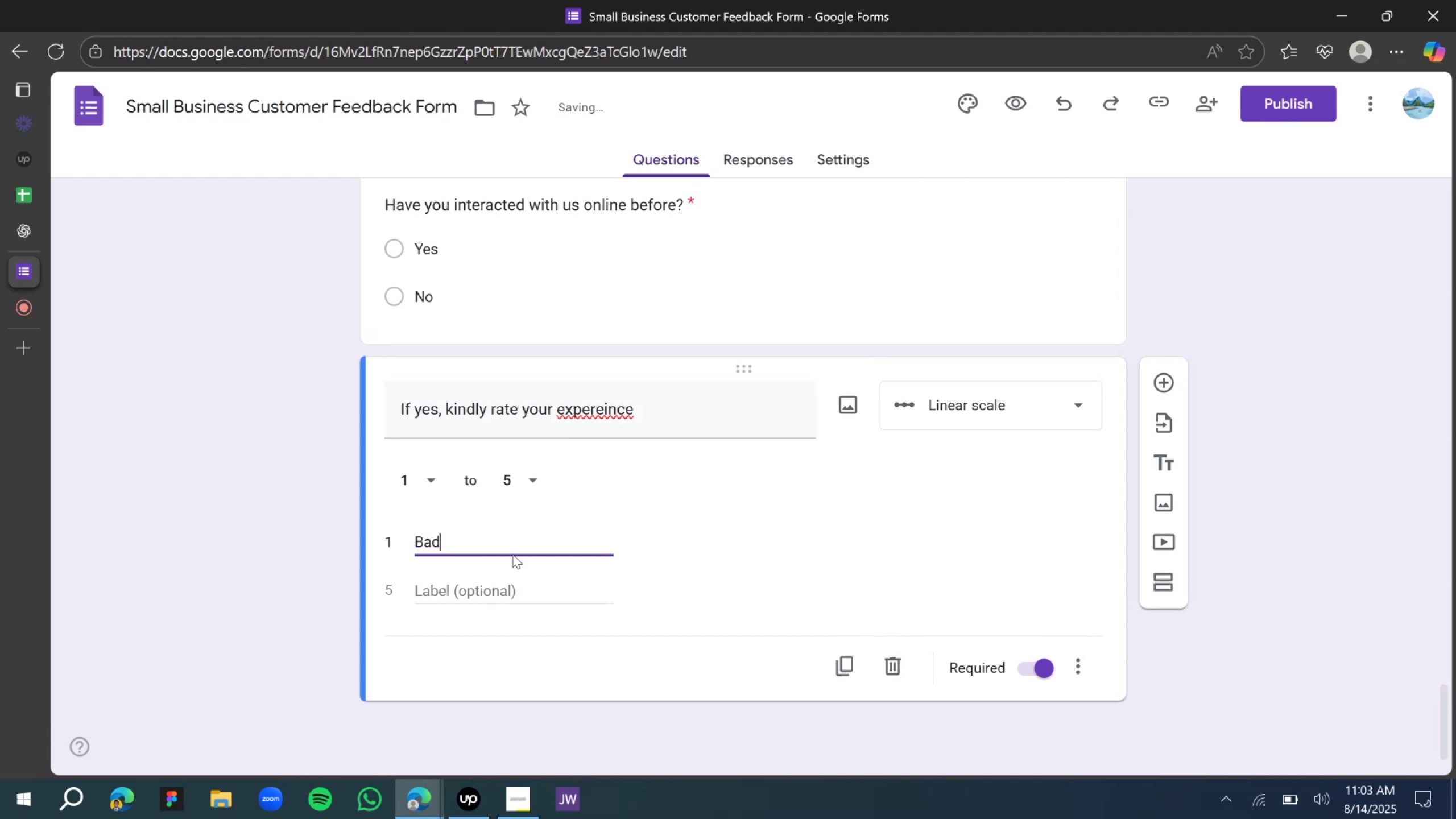 
left_click([514, 580])
 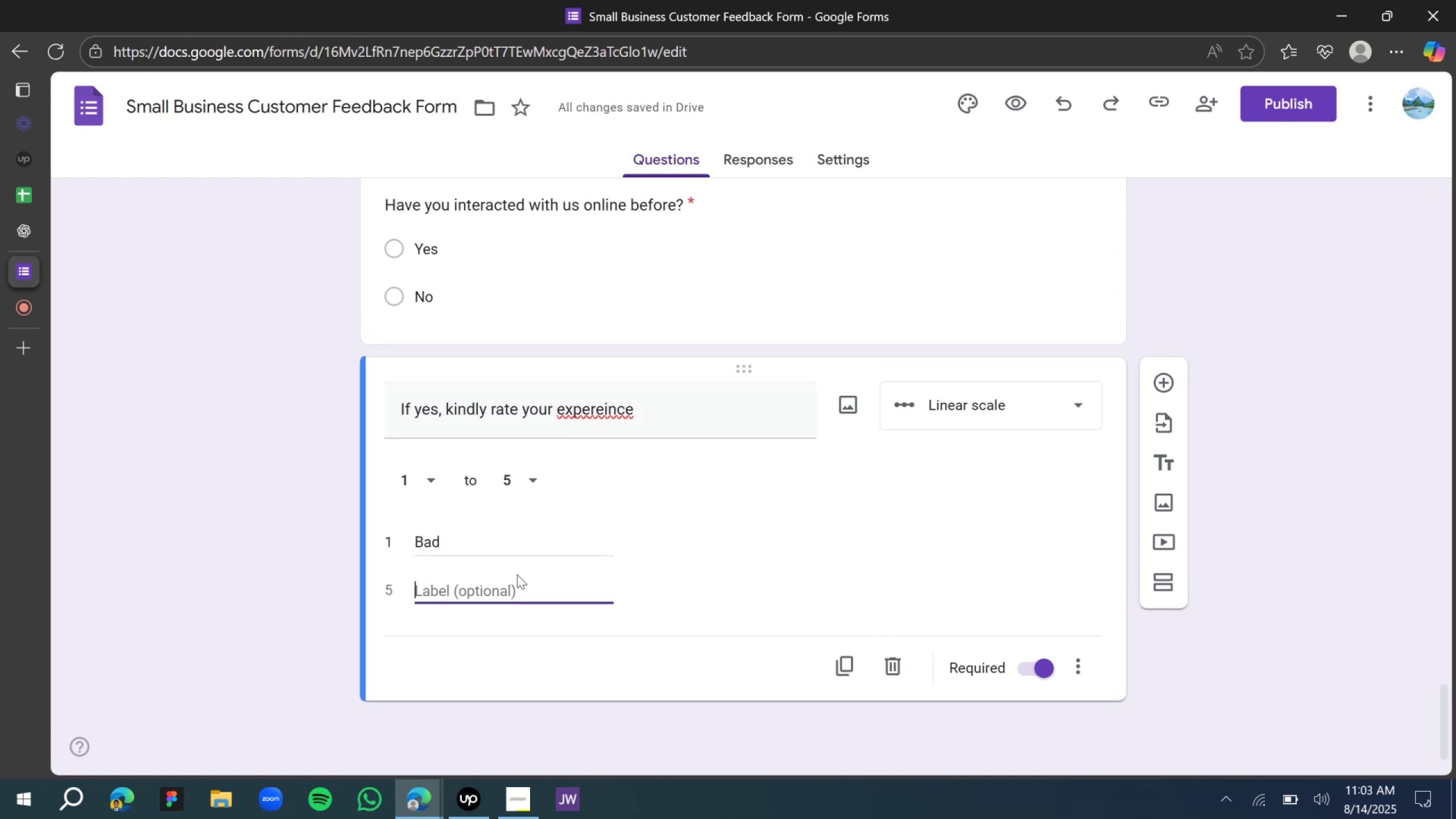 
type(It was perect)
 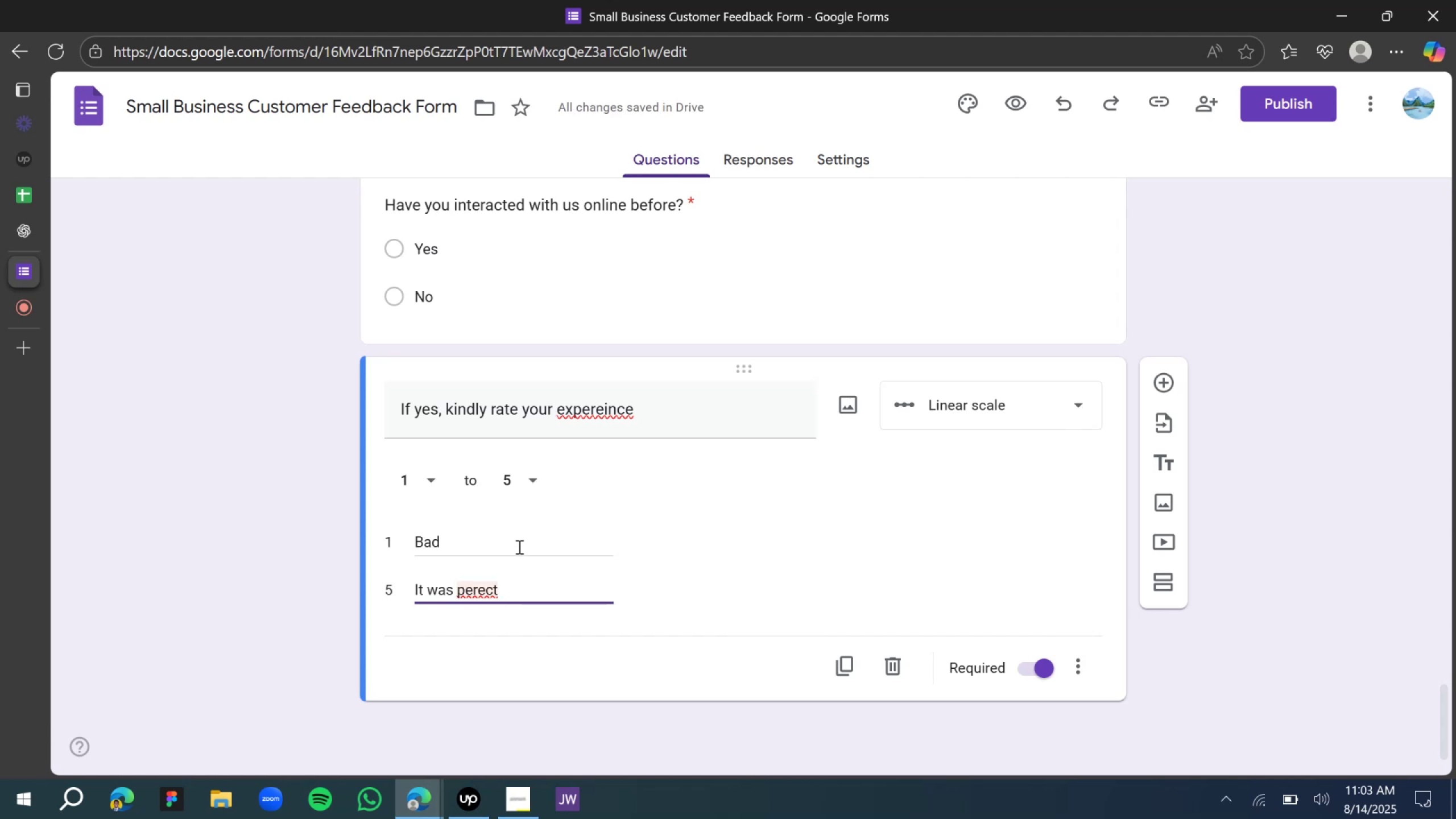 
wait(5.56)
 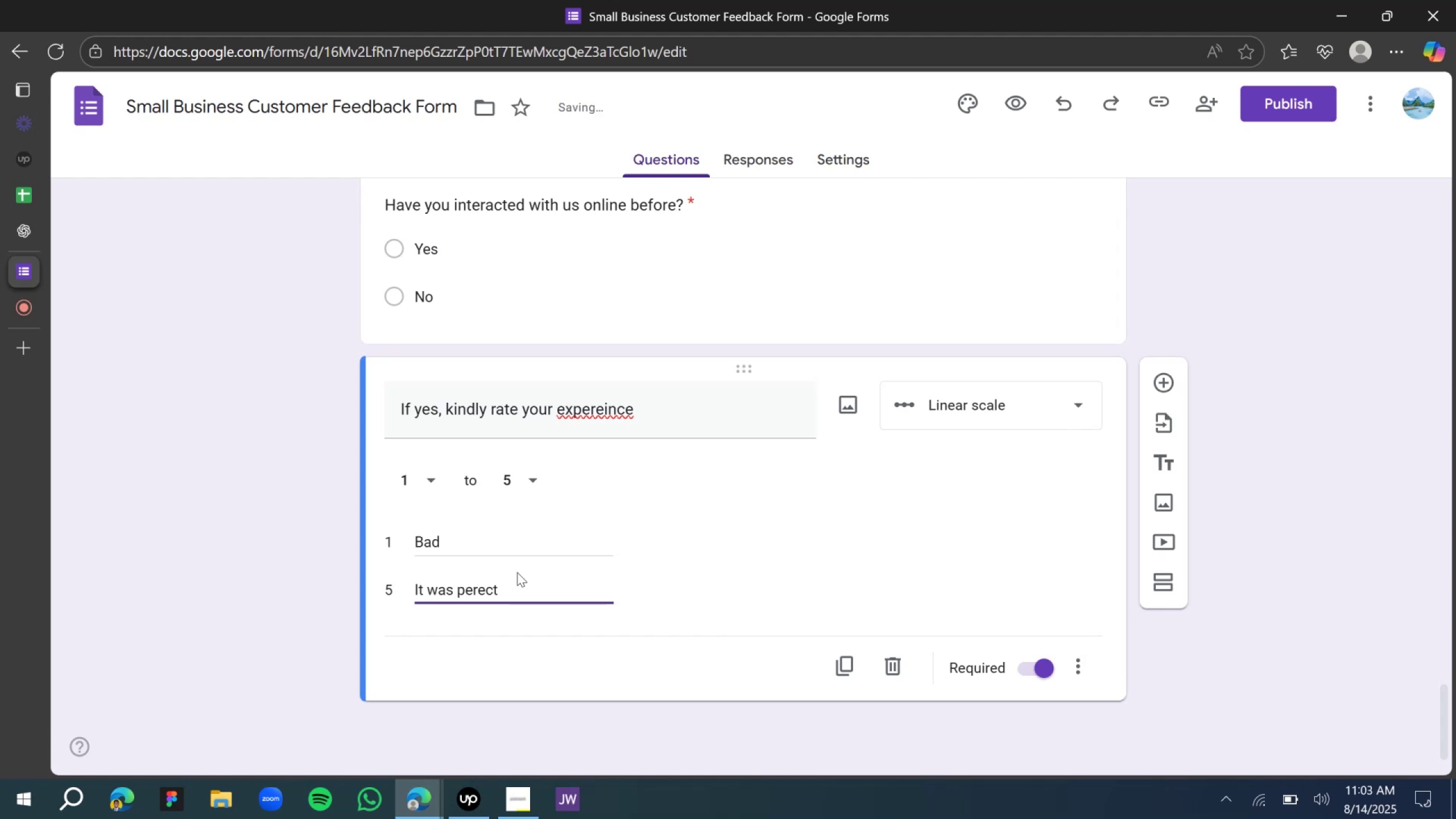 
left_click([573, 417])
 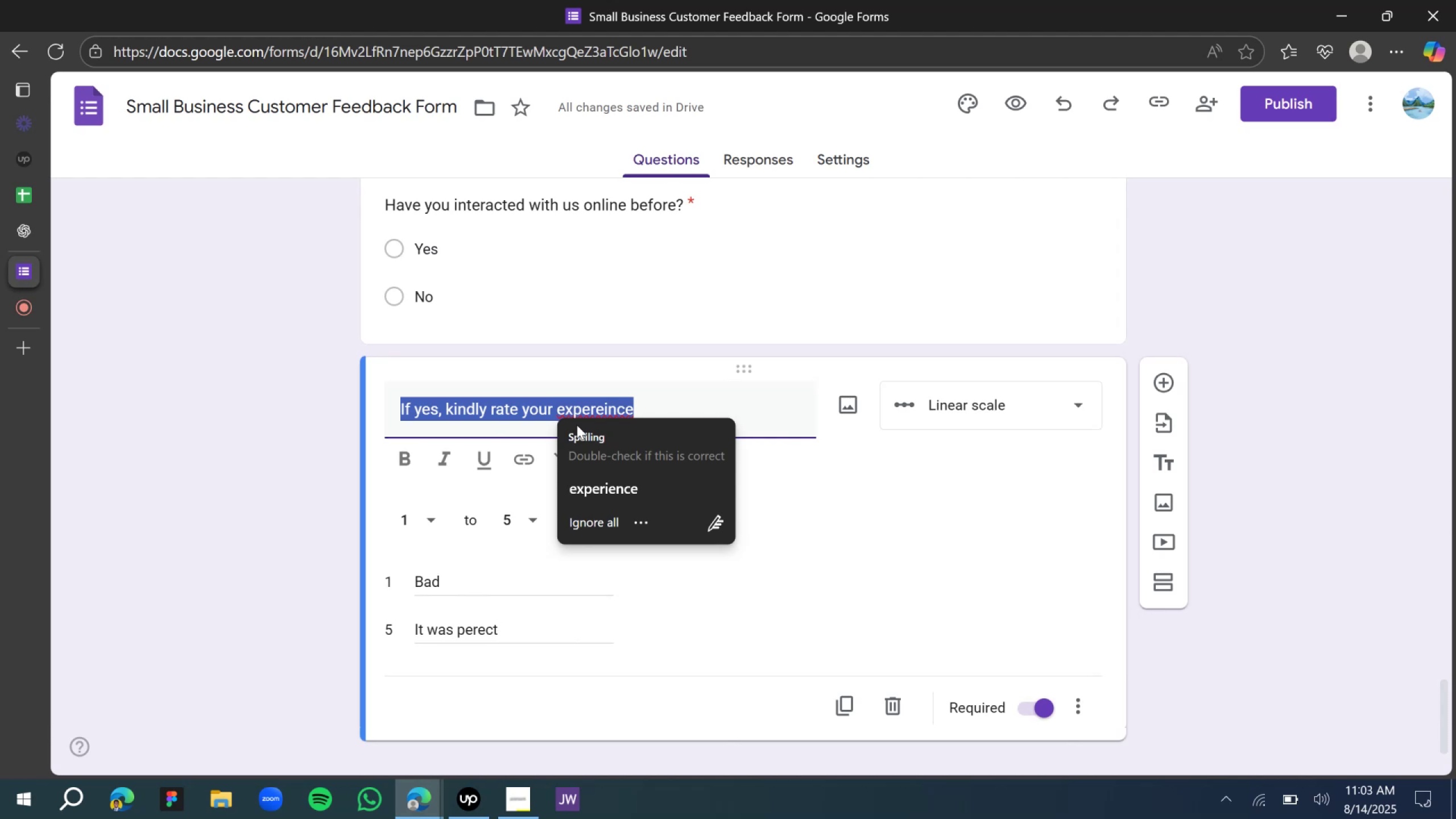 
left_click([603, 487])
 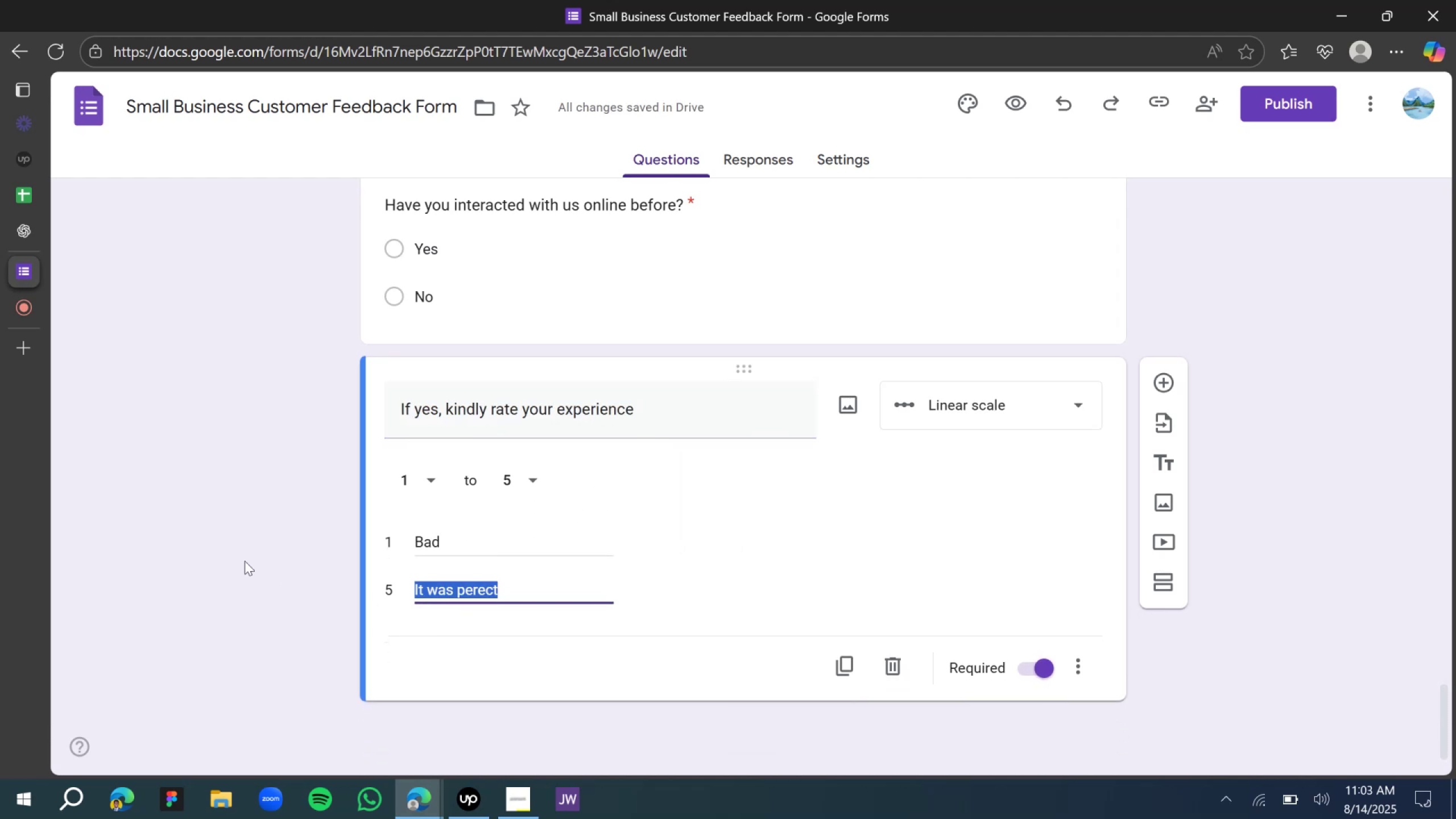 
left_click([476, 592])
 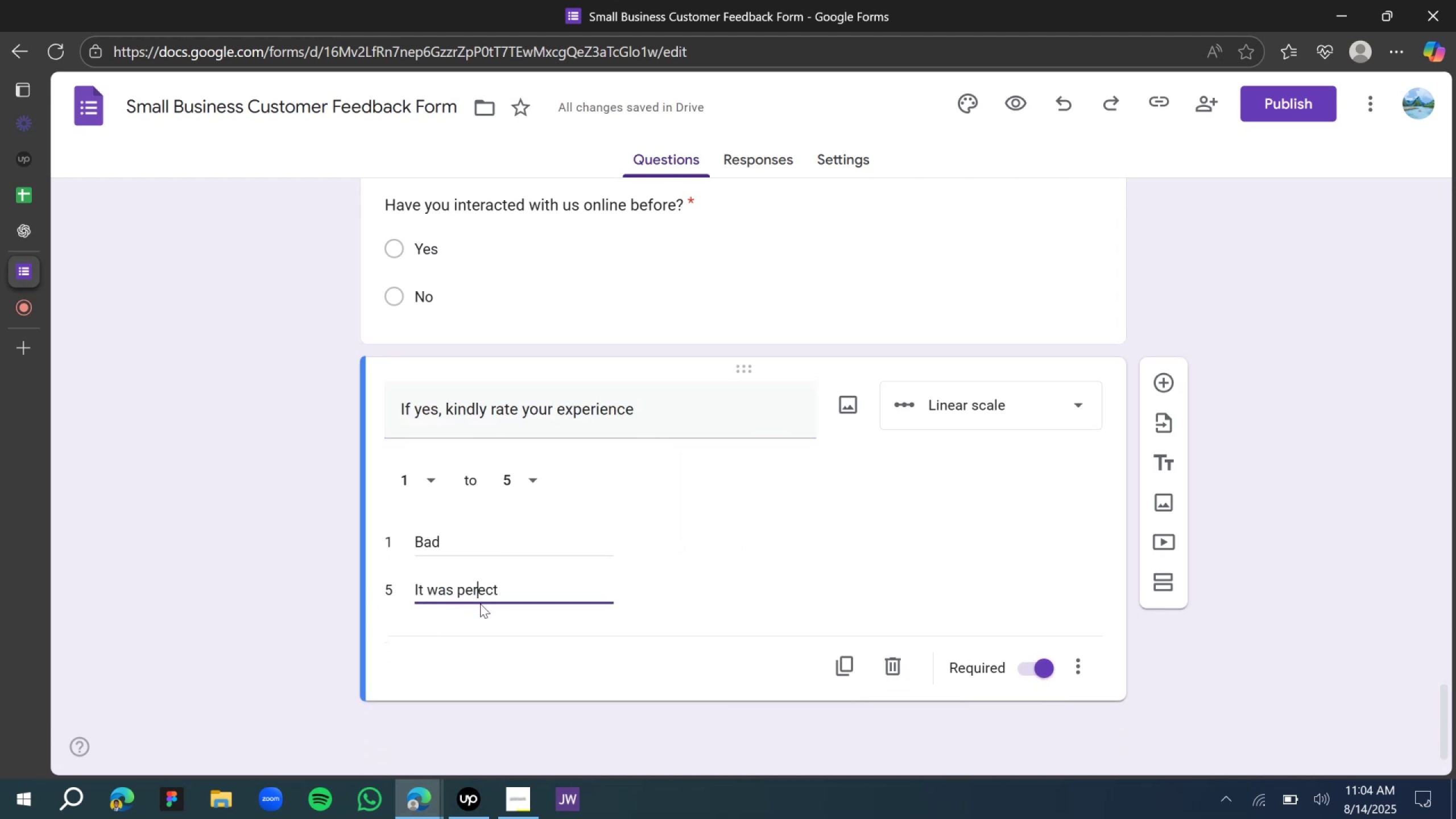 
key(F)
 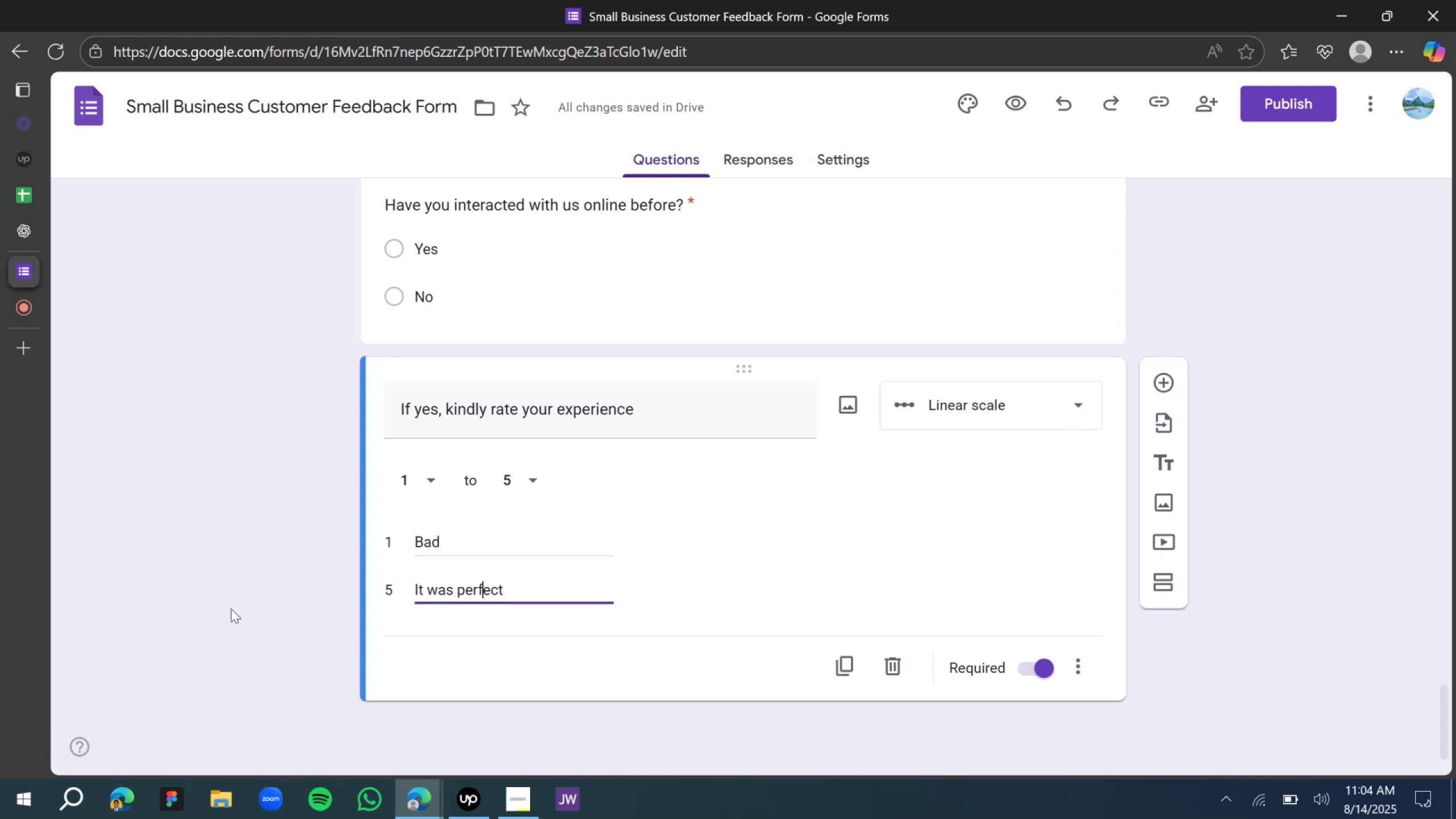 
left_click([228, 534])
 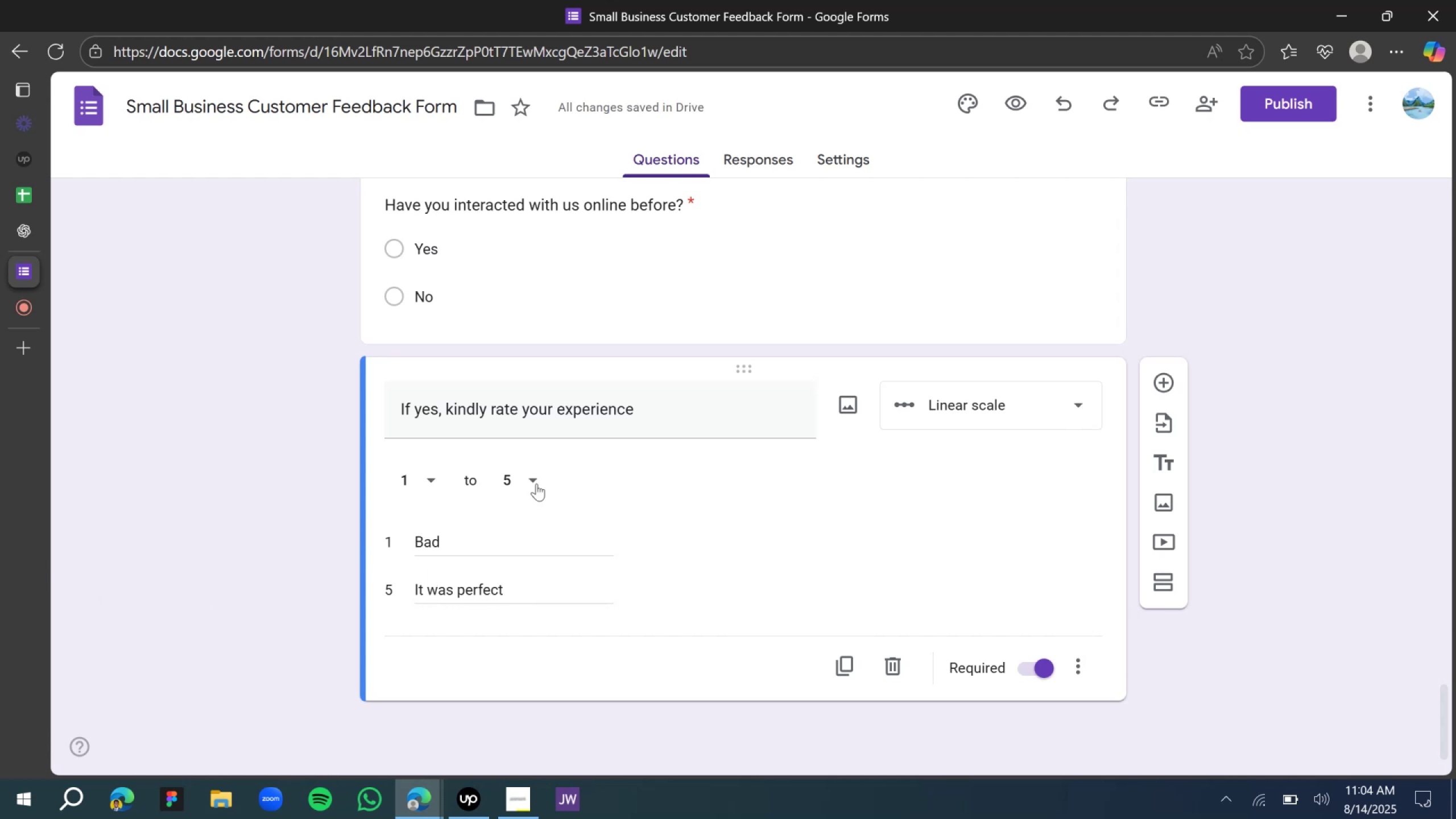 
wait(5.43)
 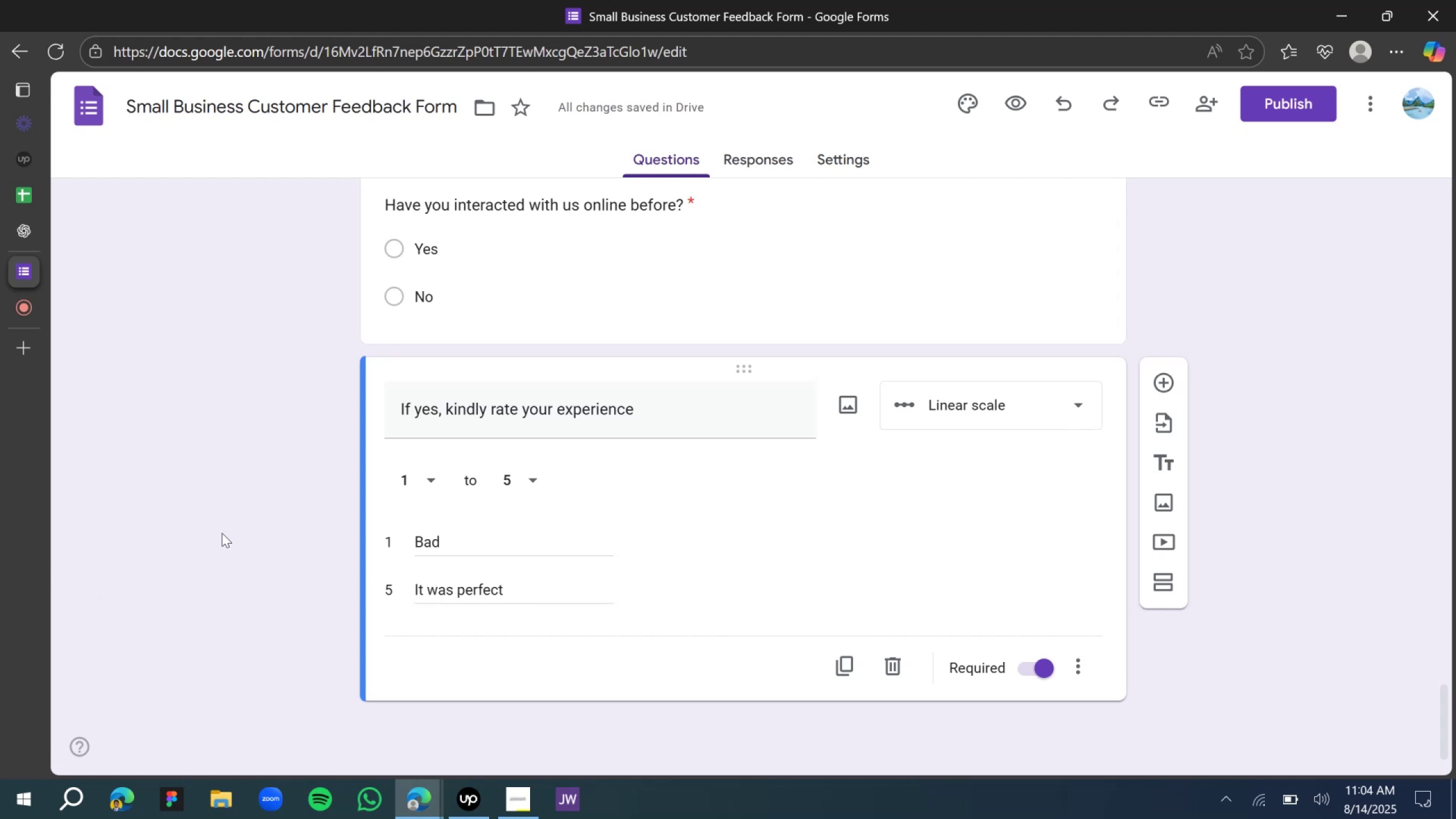 
scroll: coordinate [437, 495], scroll_direction: down, amount: 7.0
 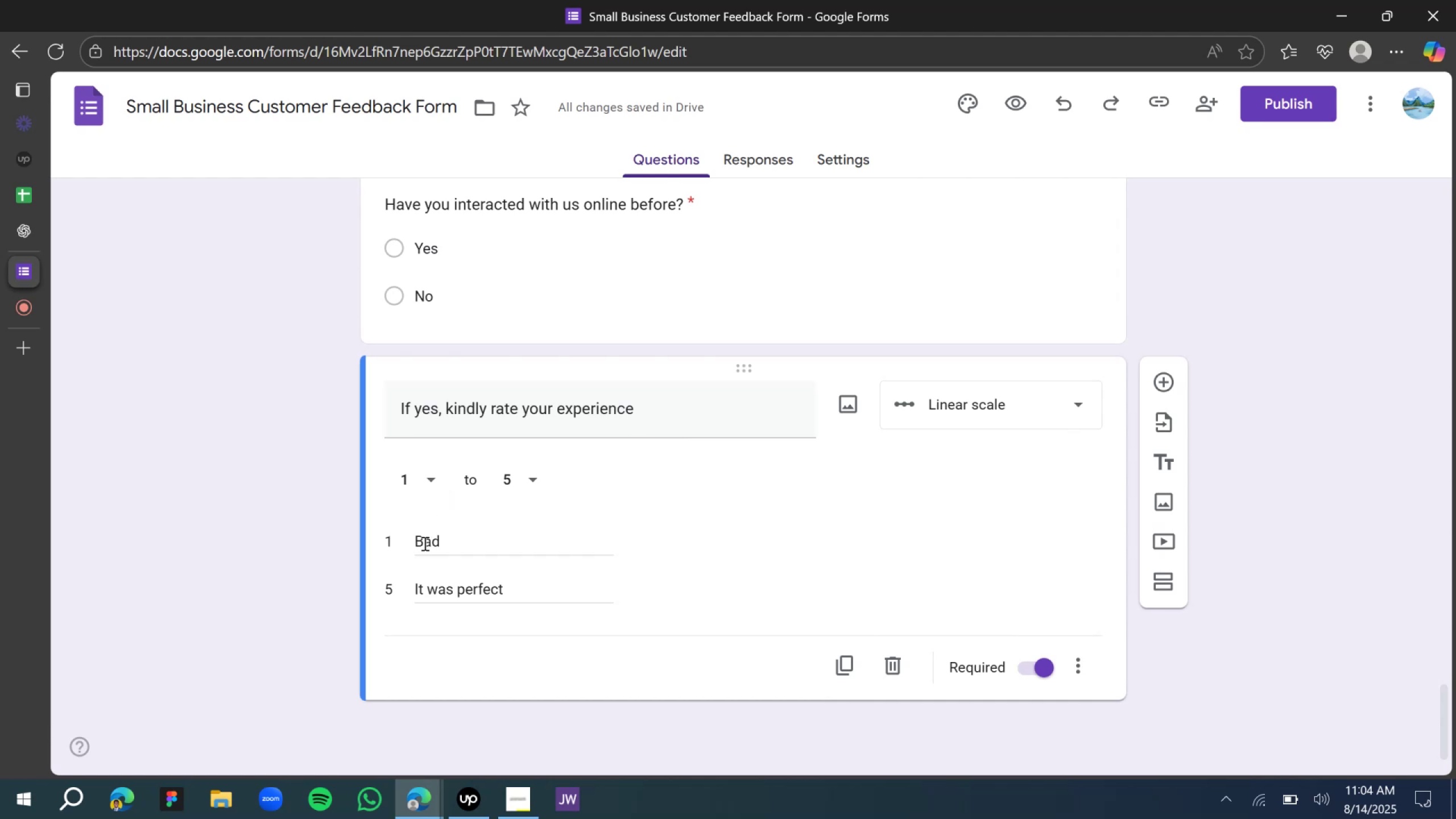 
double_click([423, 543])
 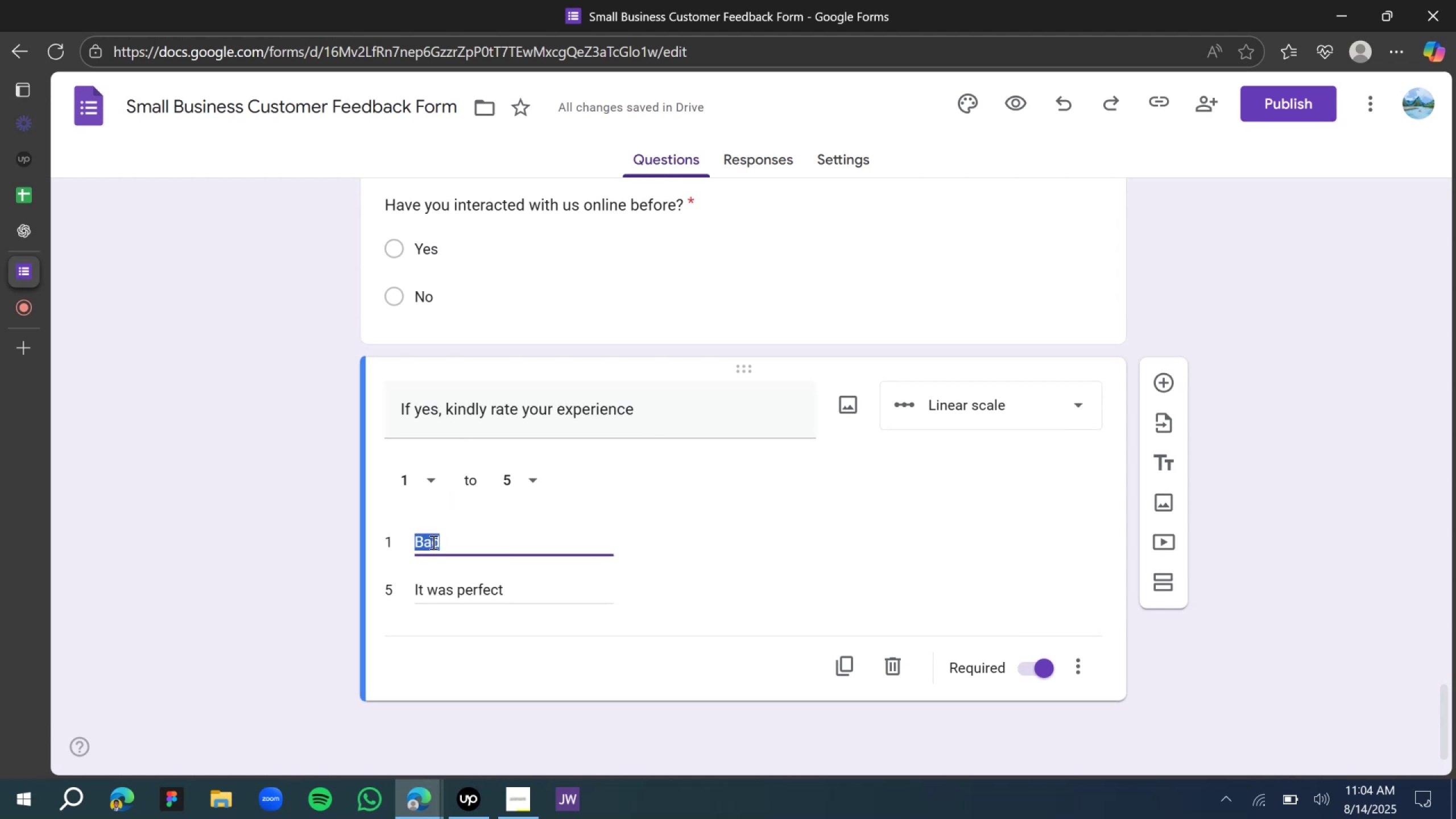 
type(It was bad)
 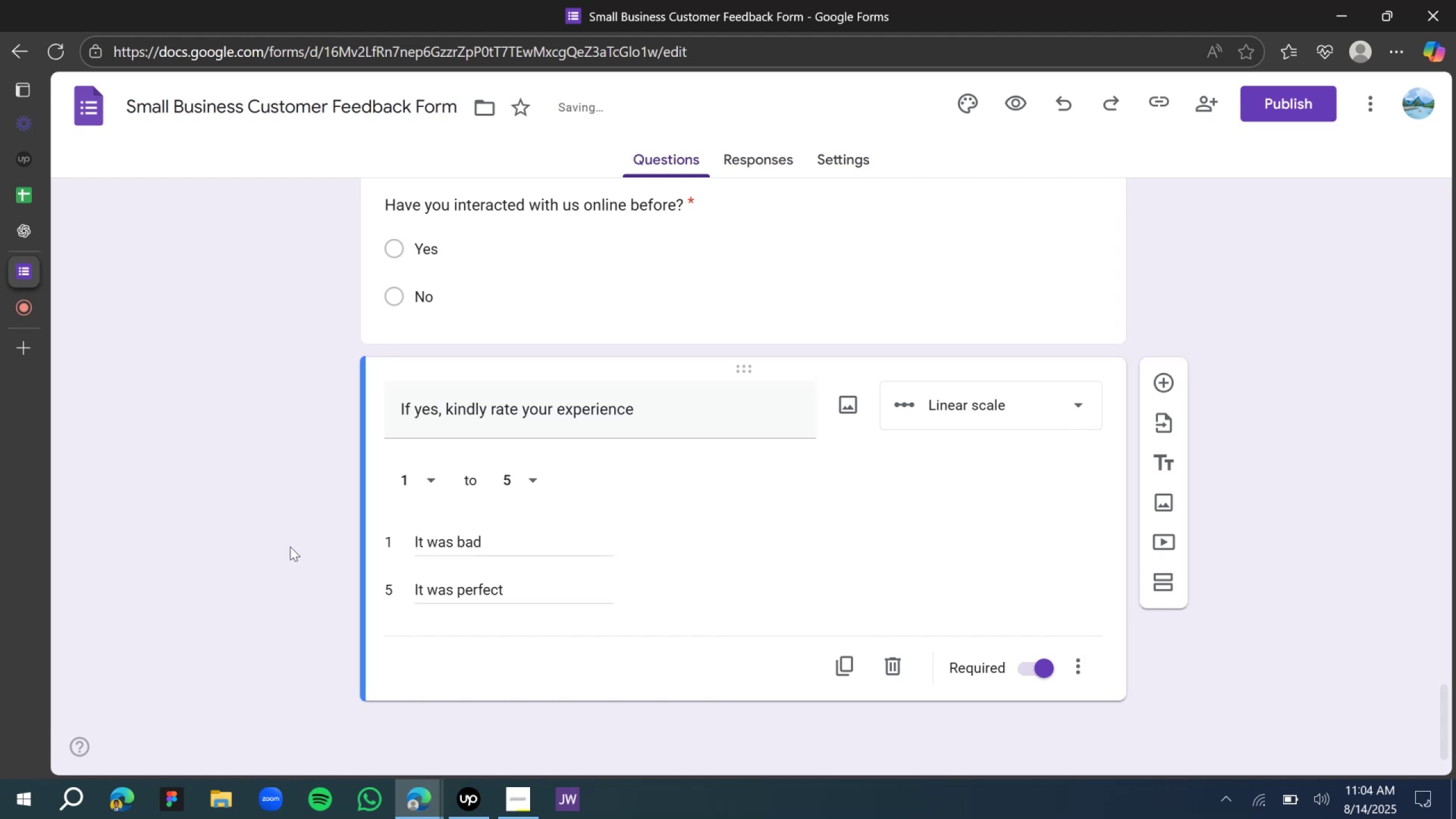 
left_click([290, 547])
 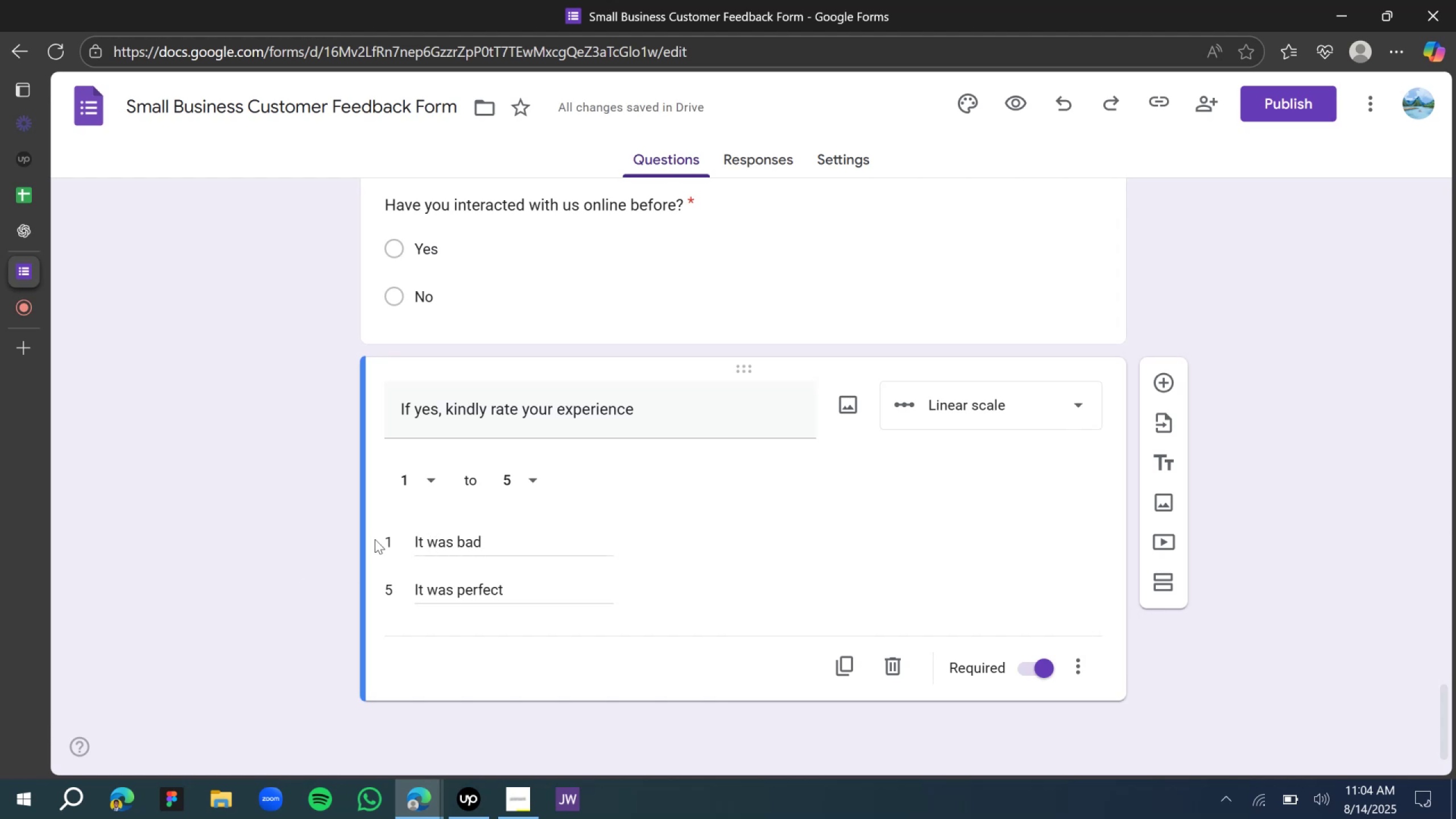 
scroll: coordinate [448, 545], scroll_direction: down, amount: 10.0
 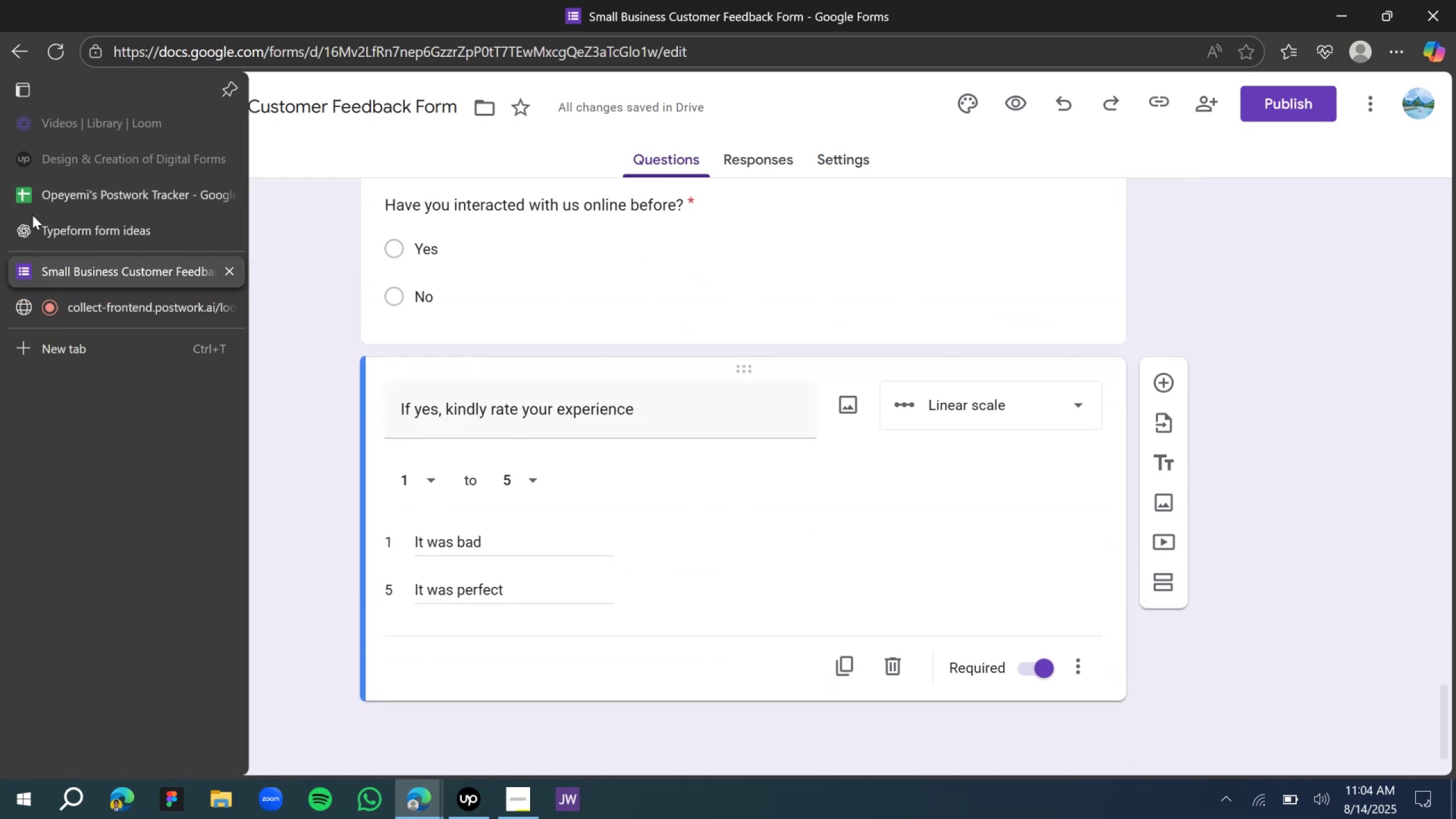 
left_click([41, 231])
 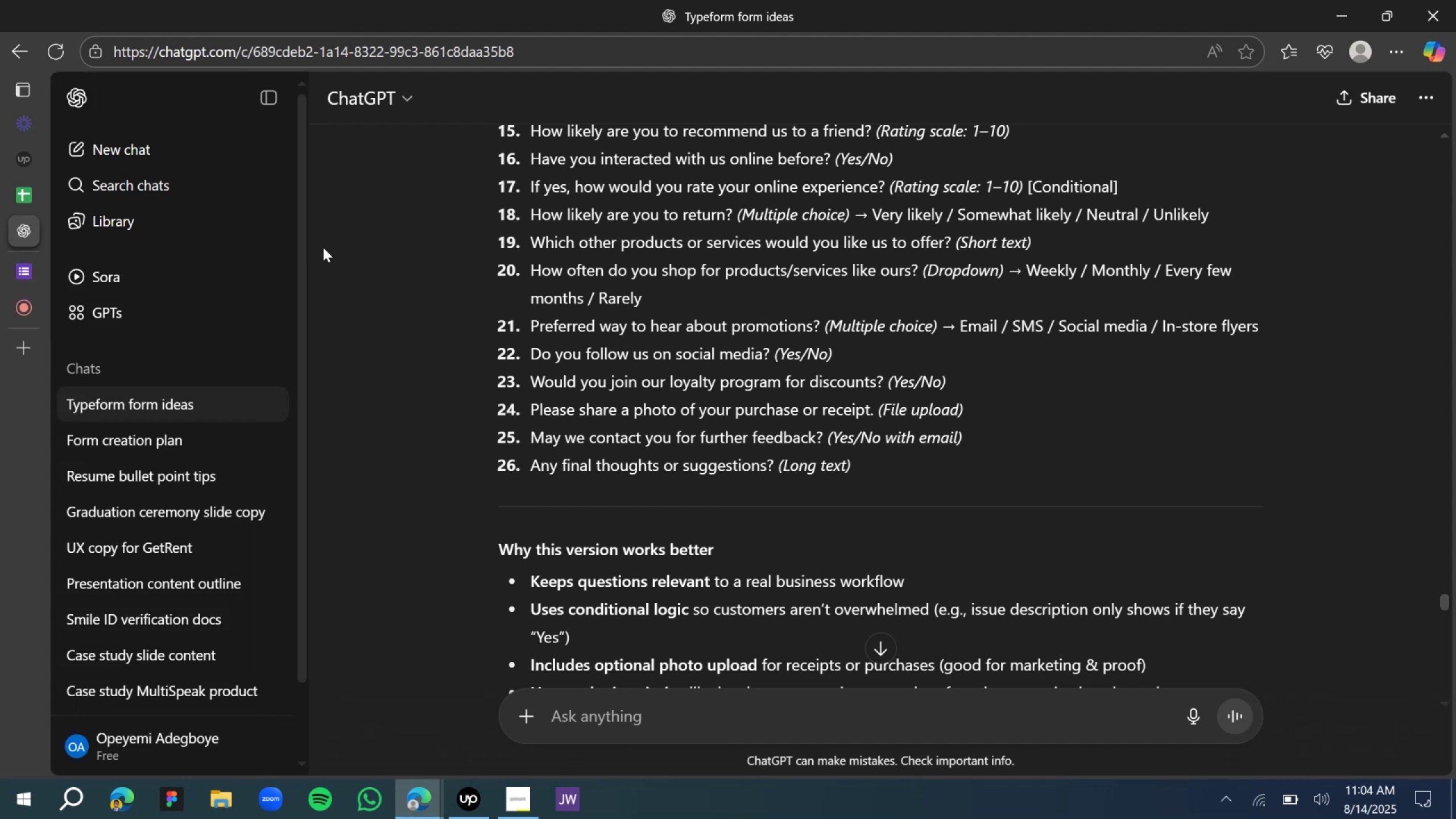 
wait(7.43)
 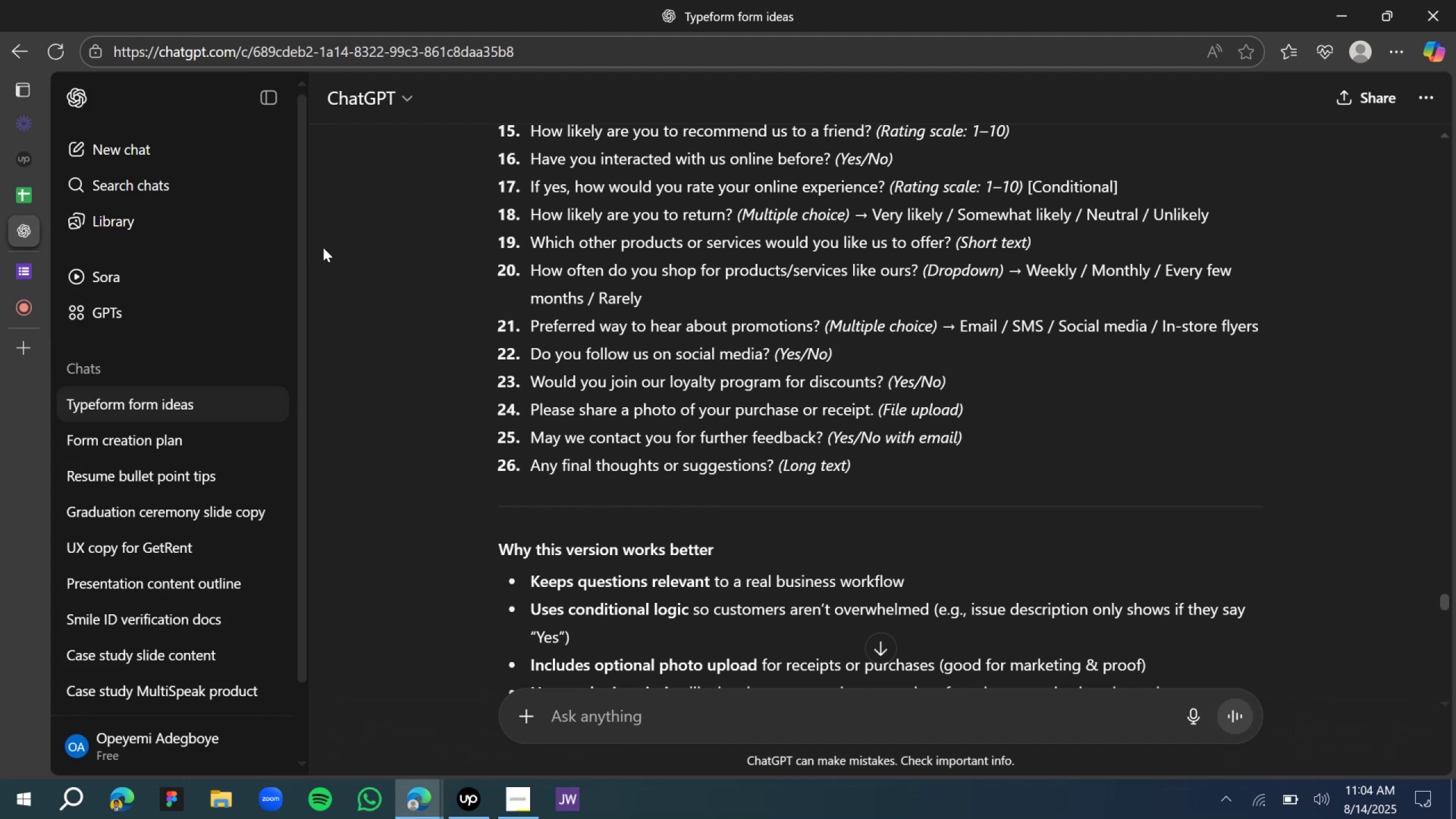 
scroll: coordinate [492, 403], scroll_direction: down, amount: 3.0
 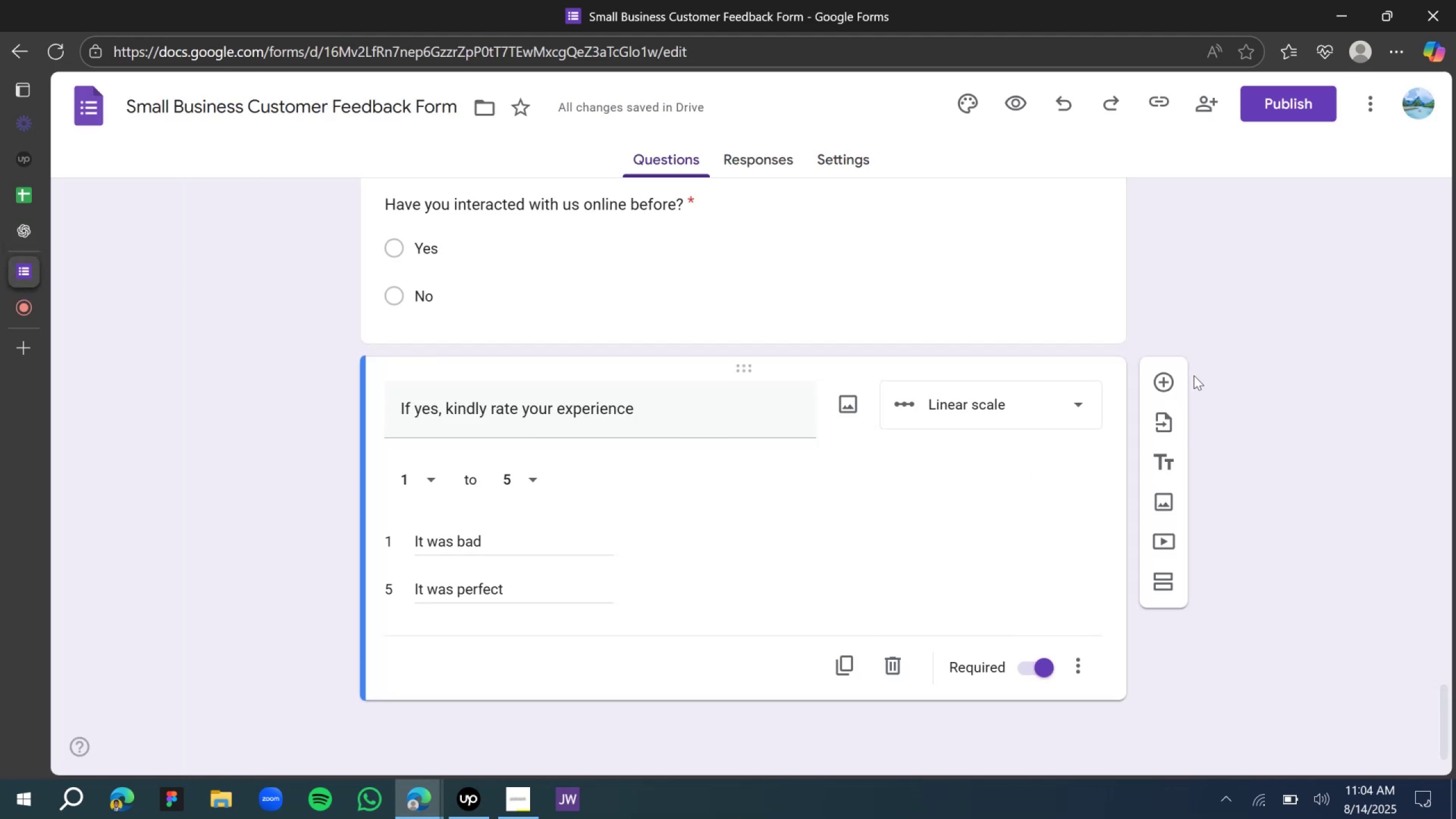 
left_click([1173, 387])
 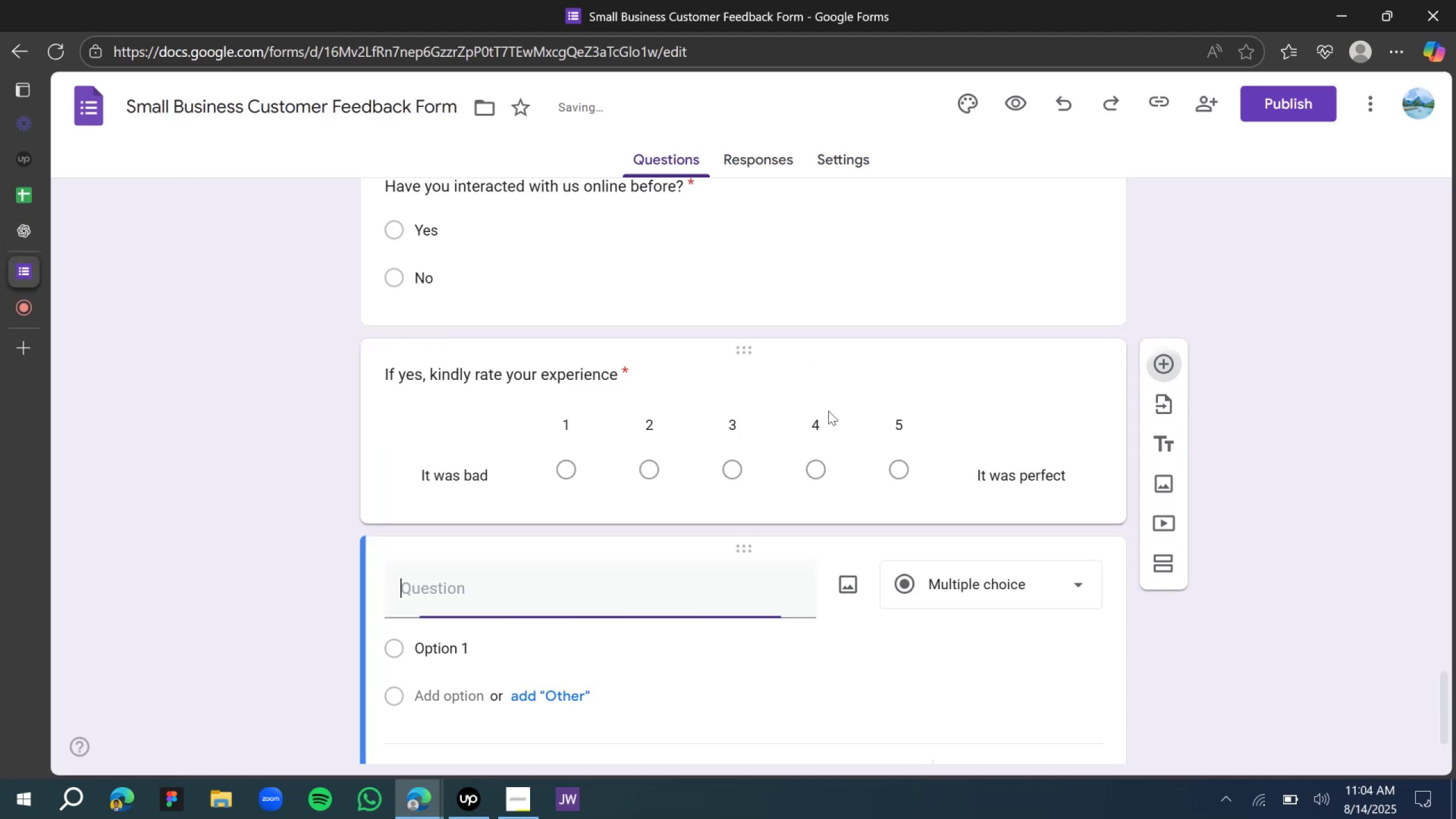 
scroll: coordinate [726, 478], scroll_direction: down, amount: 6.0
 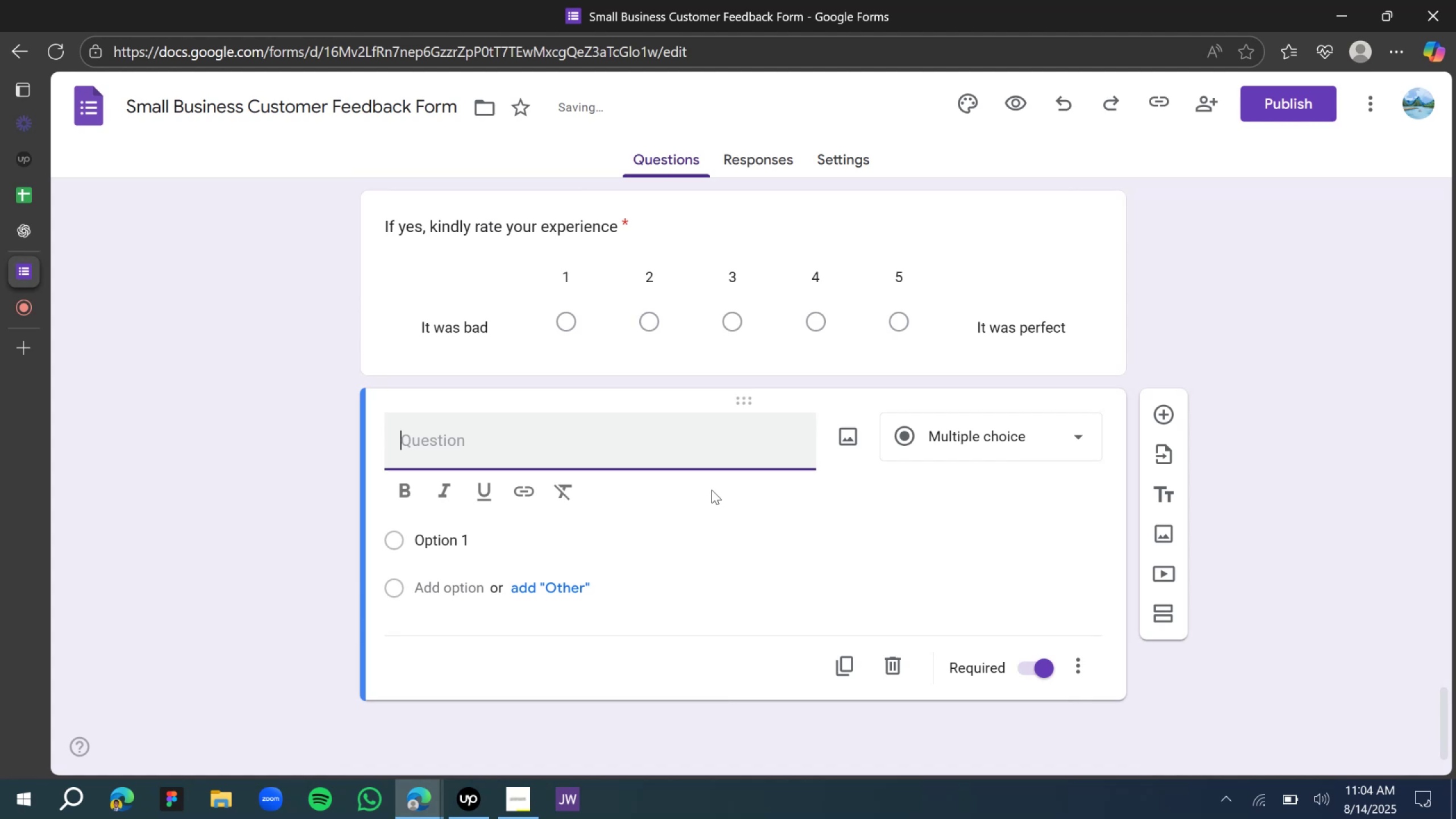 
type(Which product or e)
key(Backspace)
type(service will you like us to offer?)
 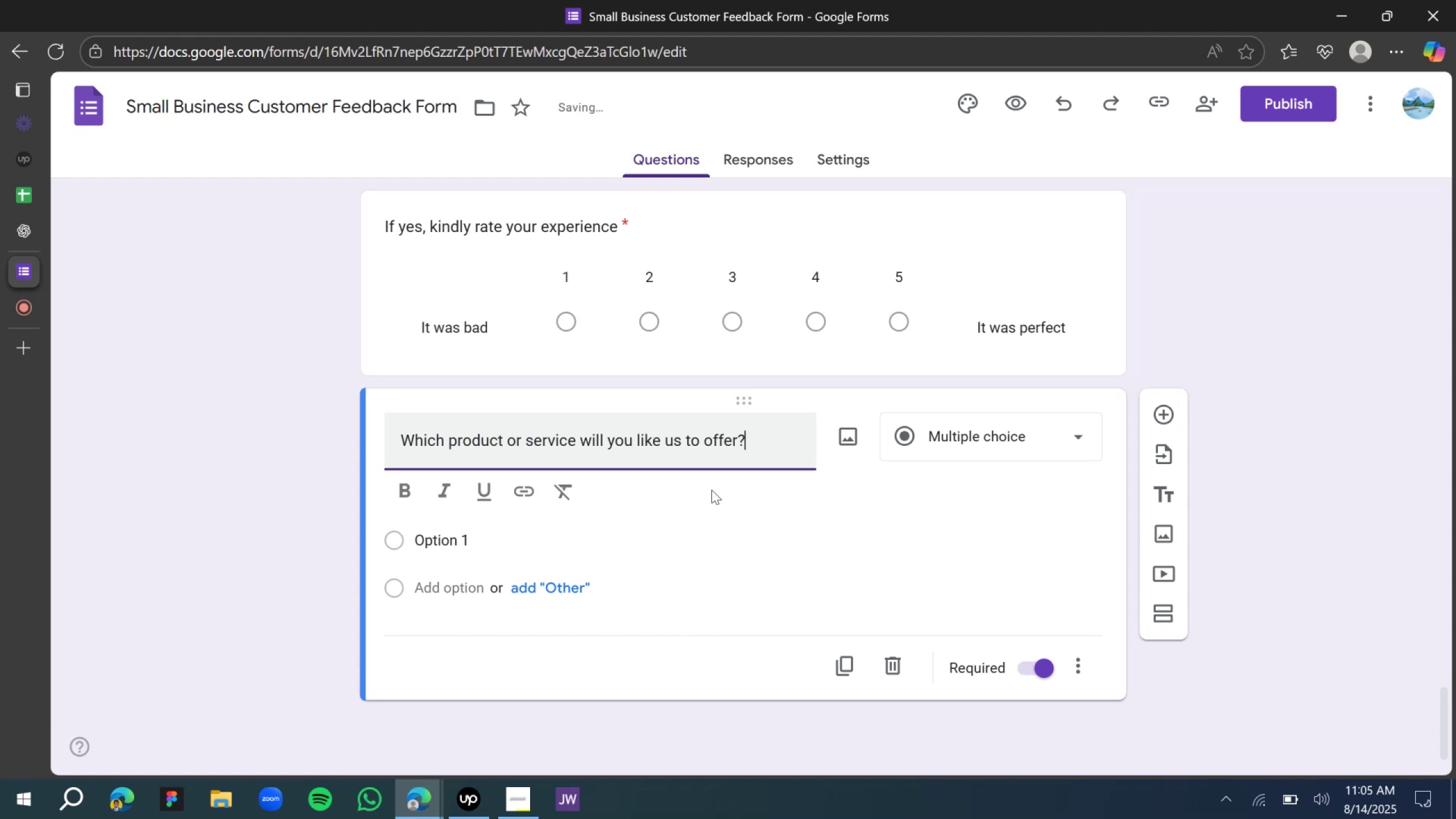 
wait(9.77)
 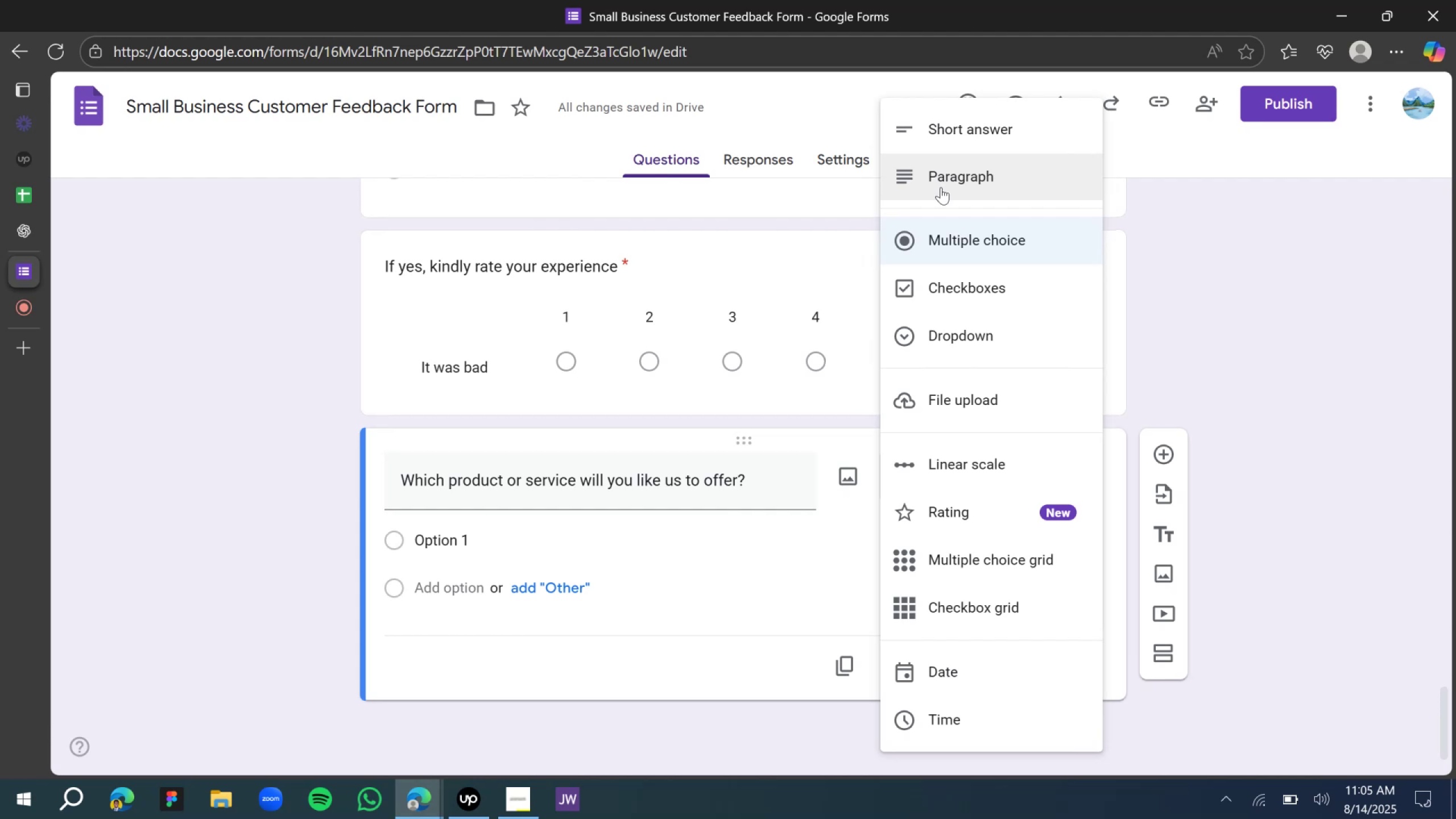 
left_click([948, 140])
 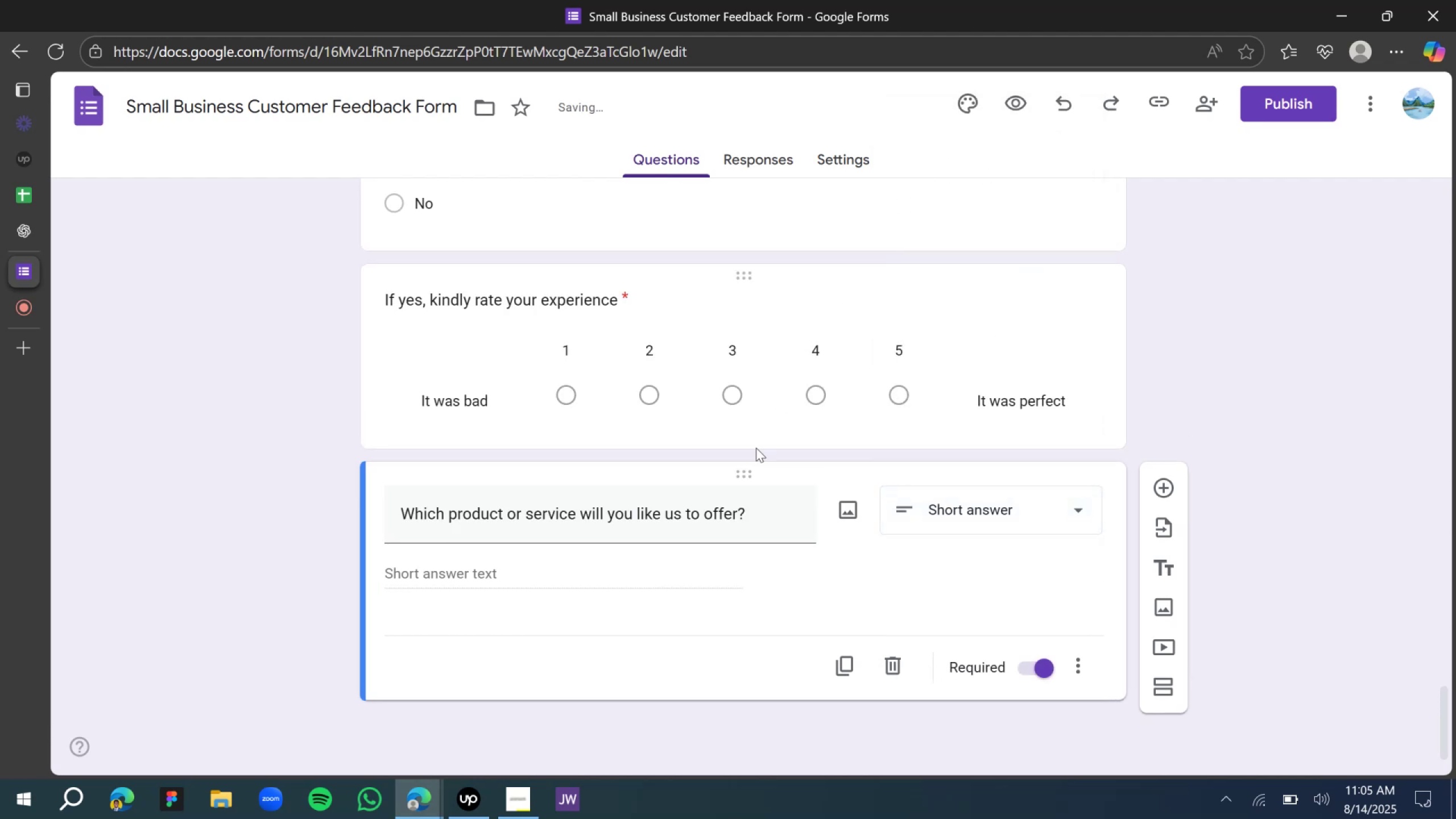 
scroll: coordinate [721, 449], scroll_direction: down, amount: 4.0
 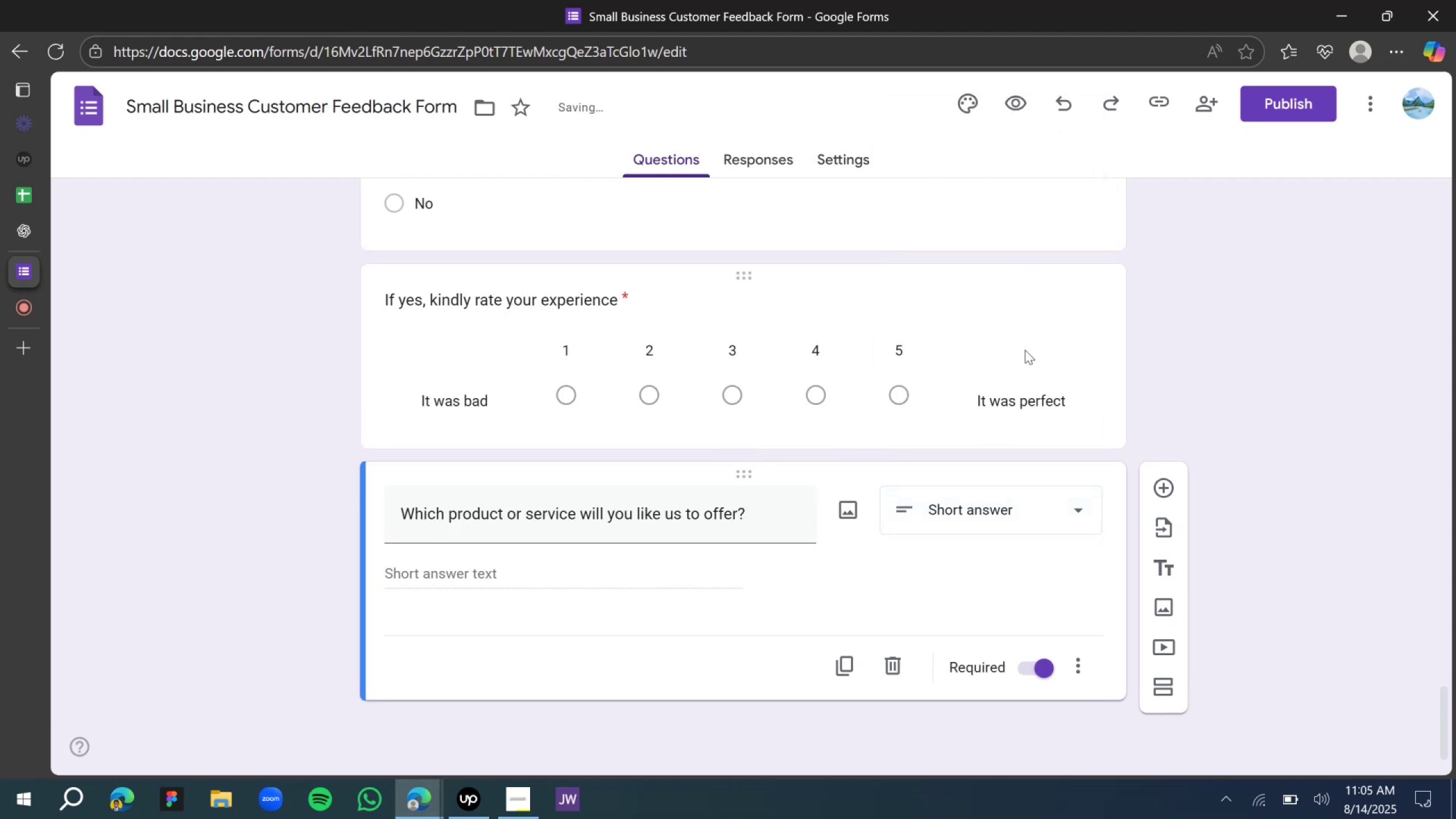 
left_click([1029, 328])
 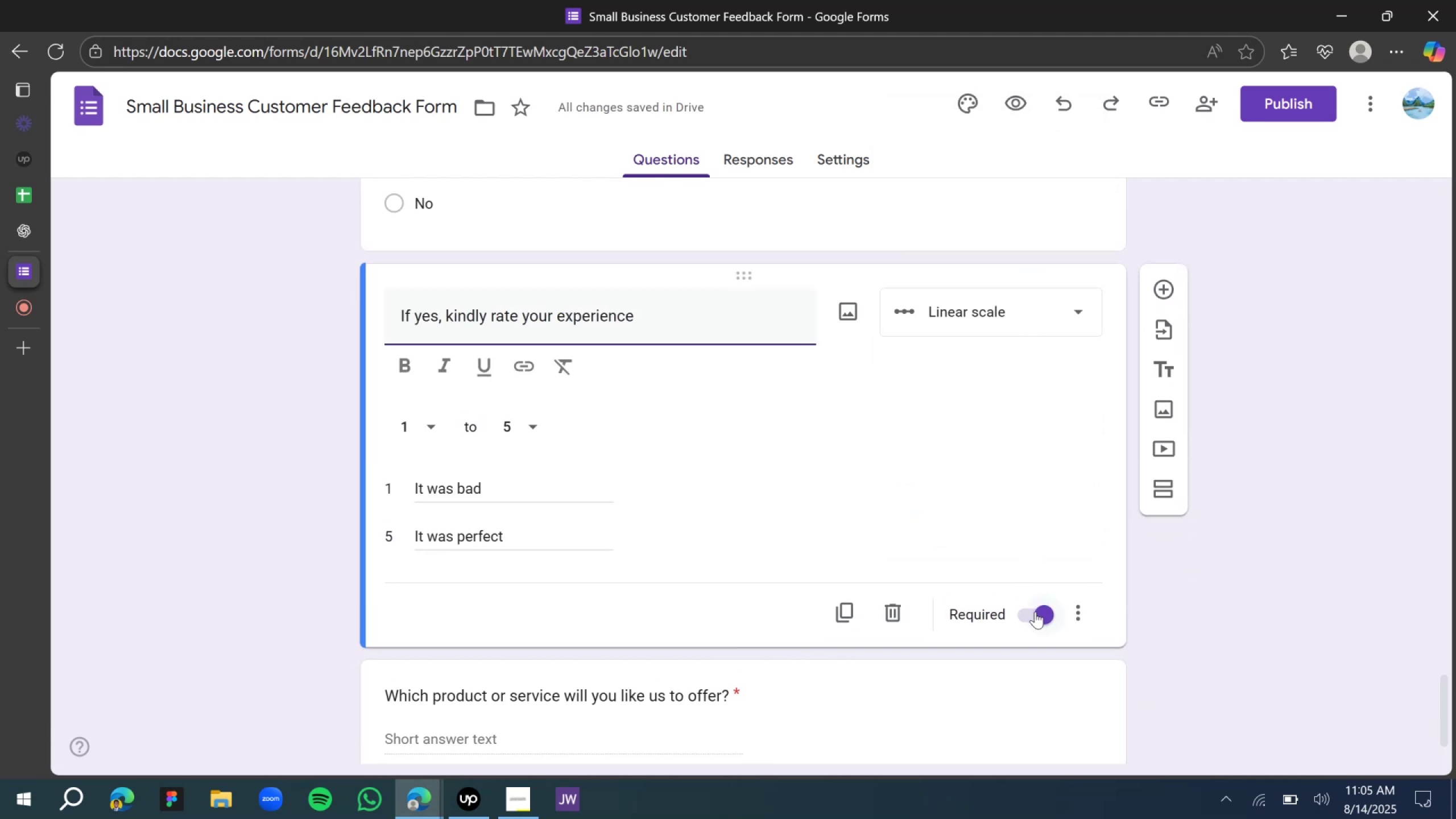 
left_click([1039, 614])
 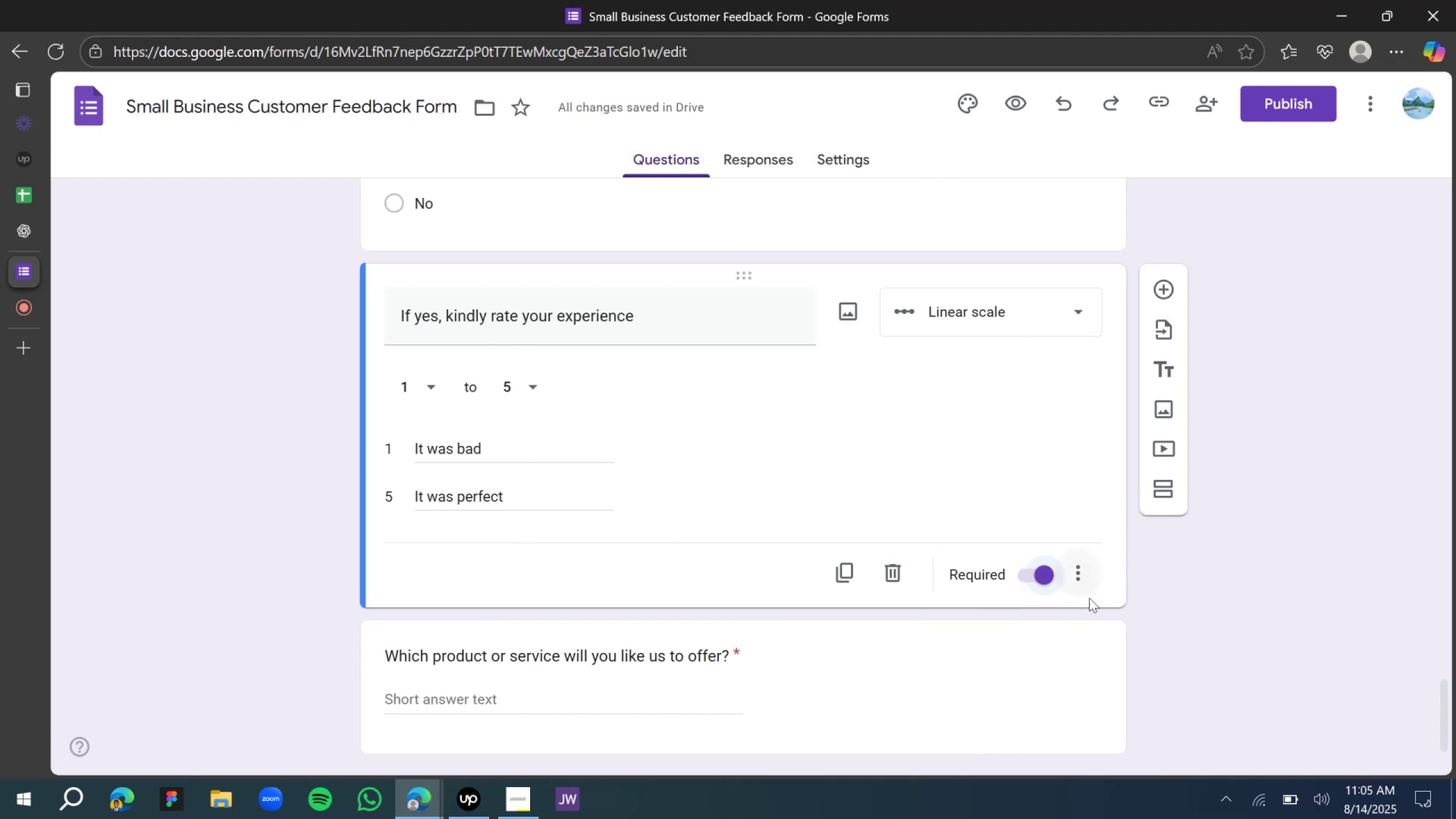 
left_click([1036, 578])
 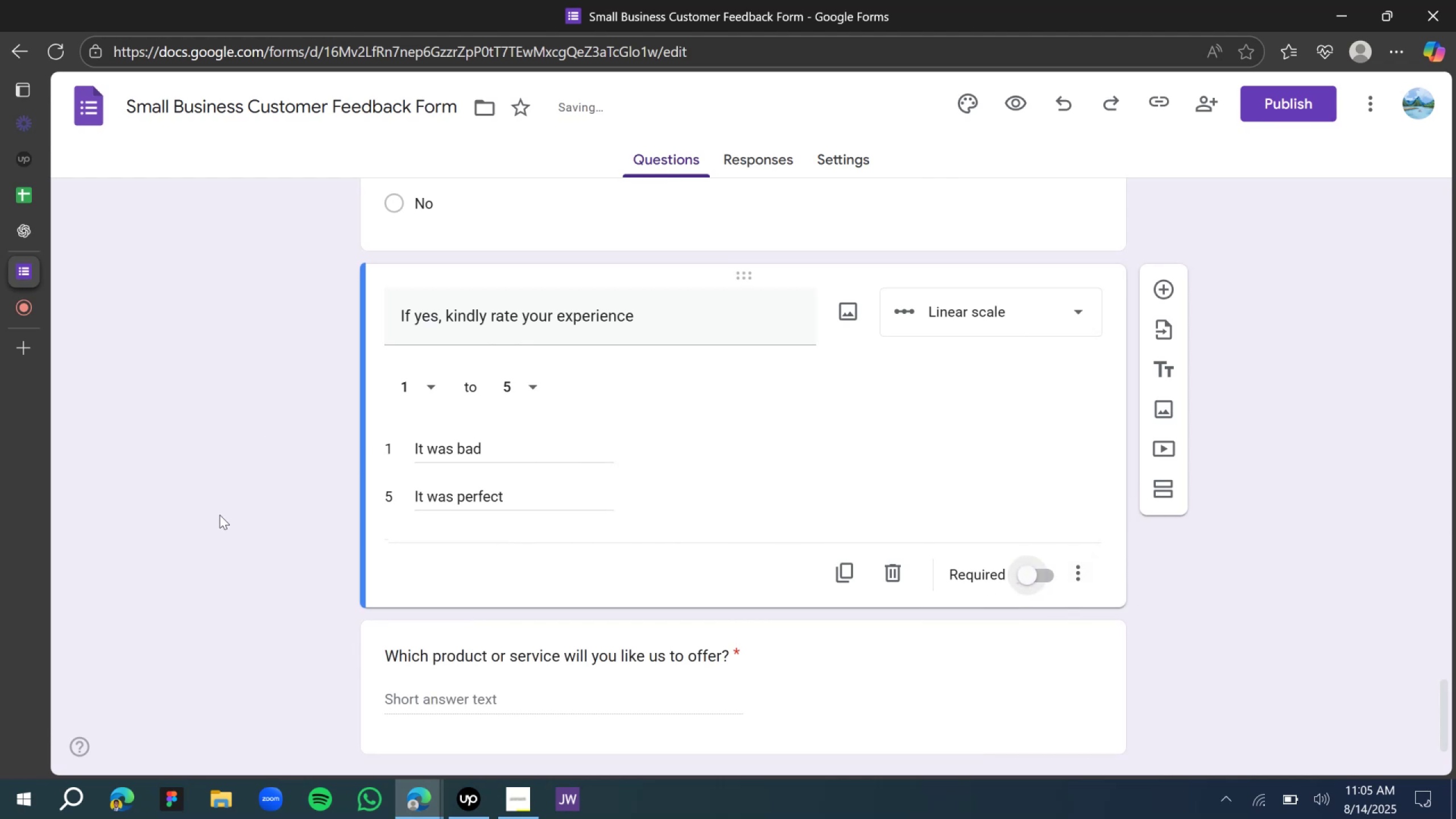 
left_click([220, 515])
 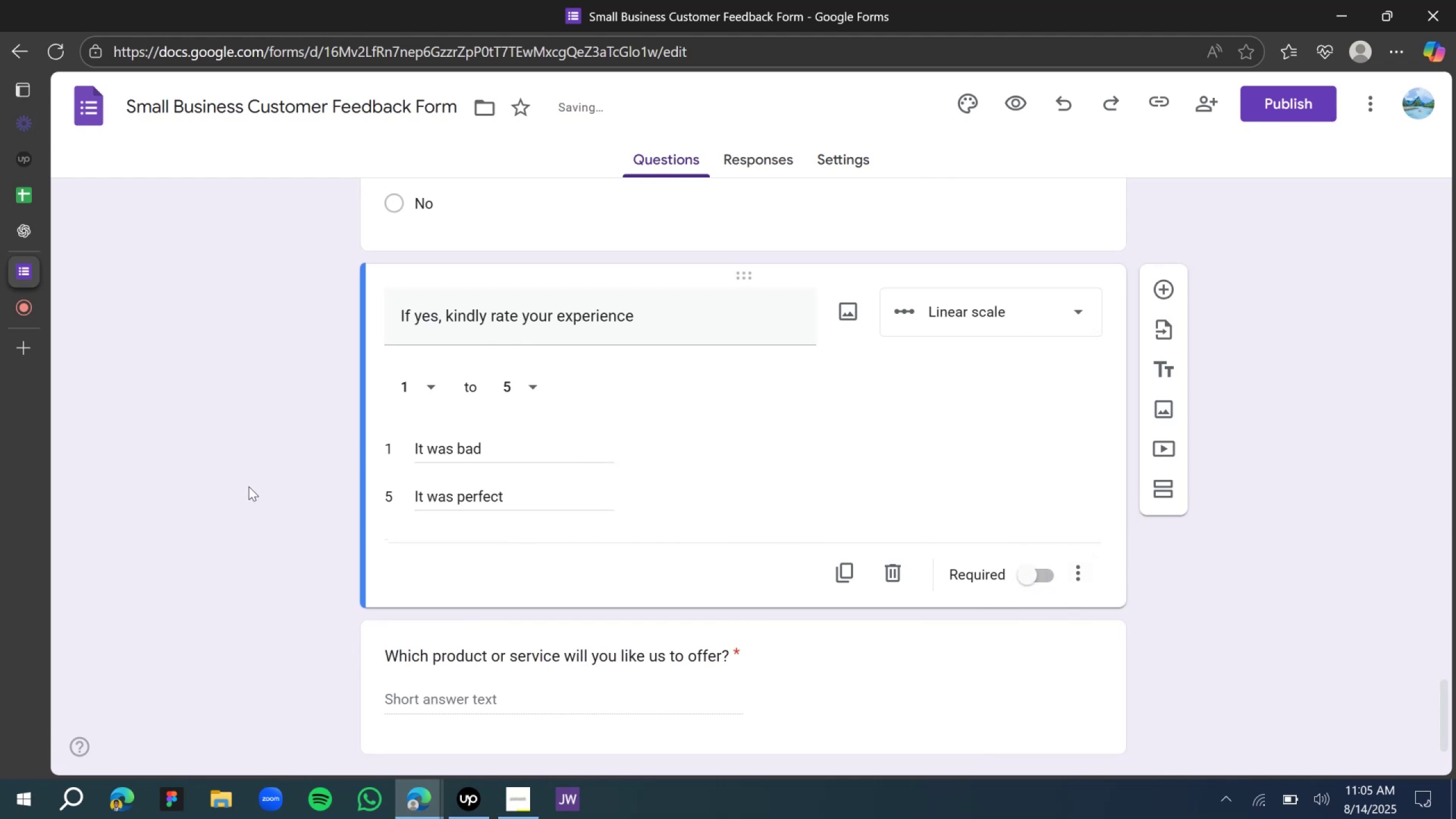 
scroll: coordinate [249, 491], scroll_direction: down, amount: 9.0
 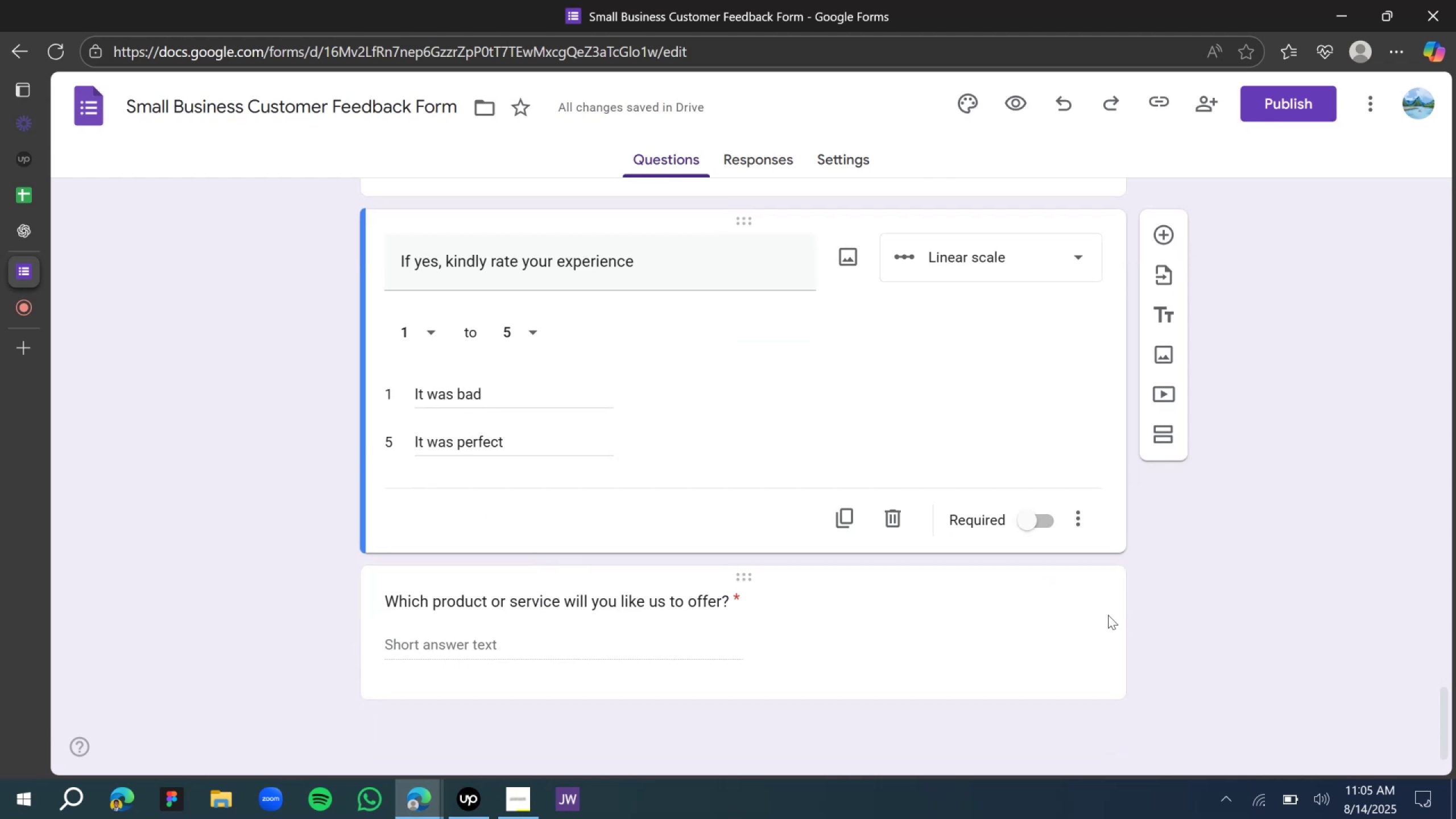 
left_click([1185, 602])
 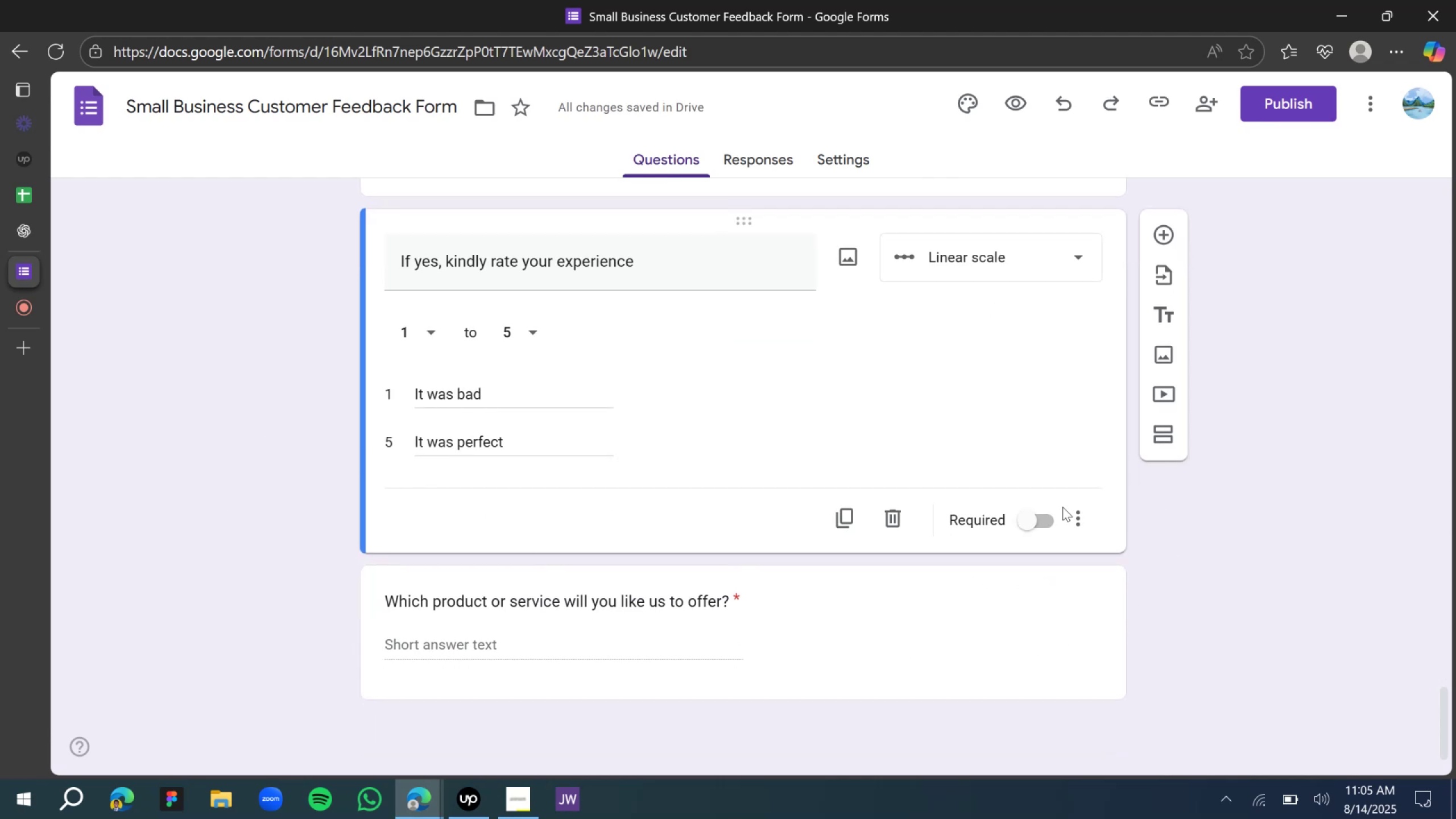 
left_click([988, 623])
 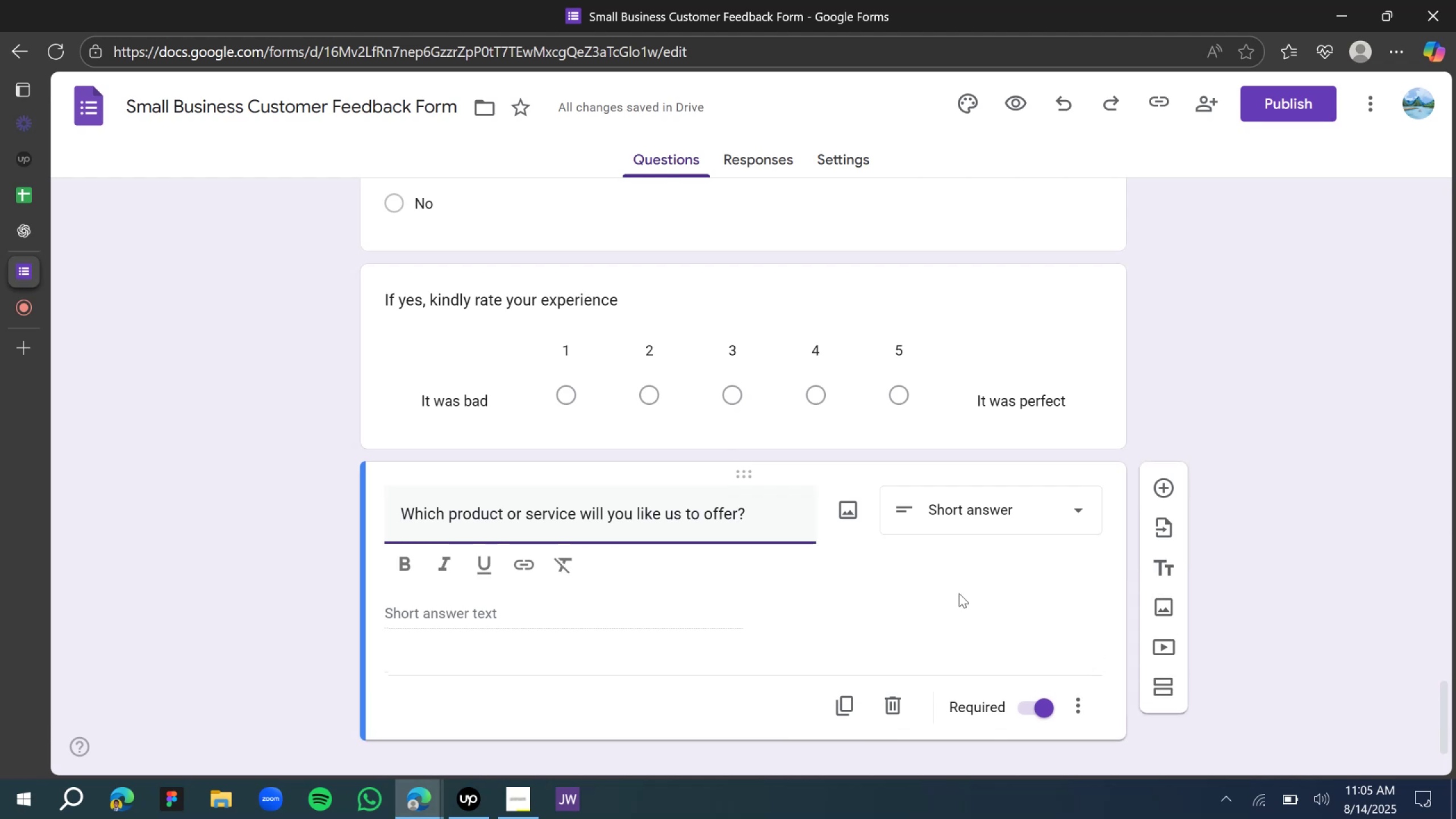 
scroll: coordinate [950, 587], scroll_direction: down, amount: 6.0
 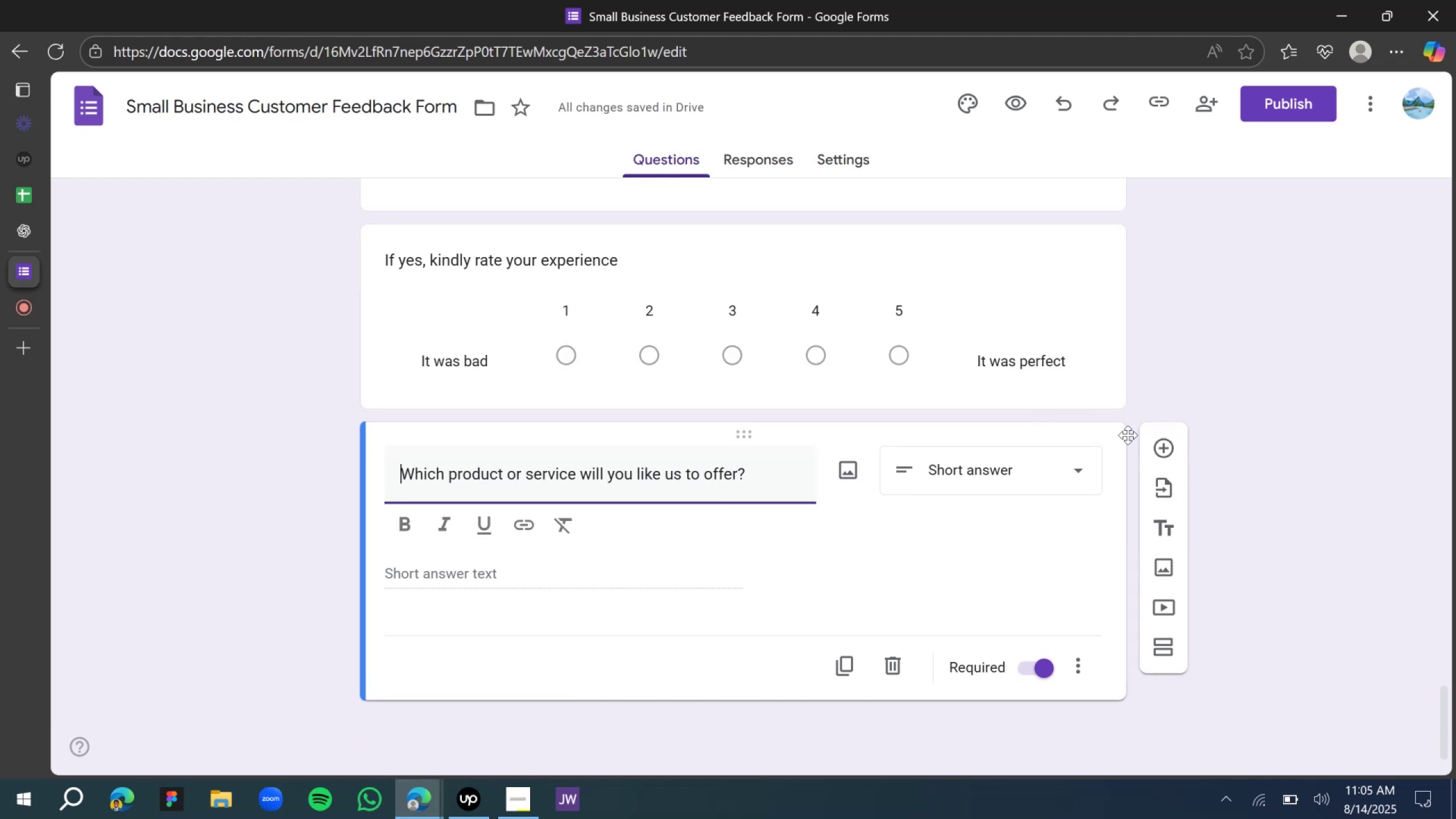 
left_click([1173, 454])
 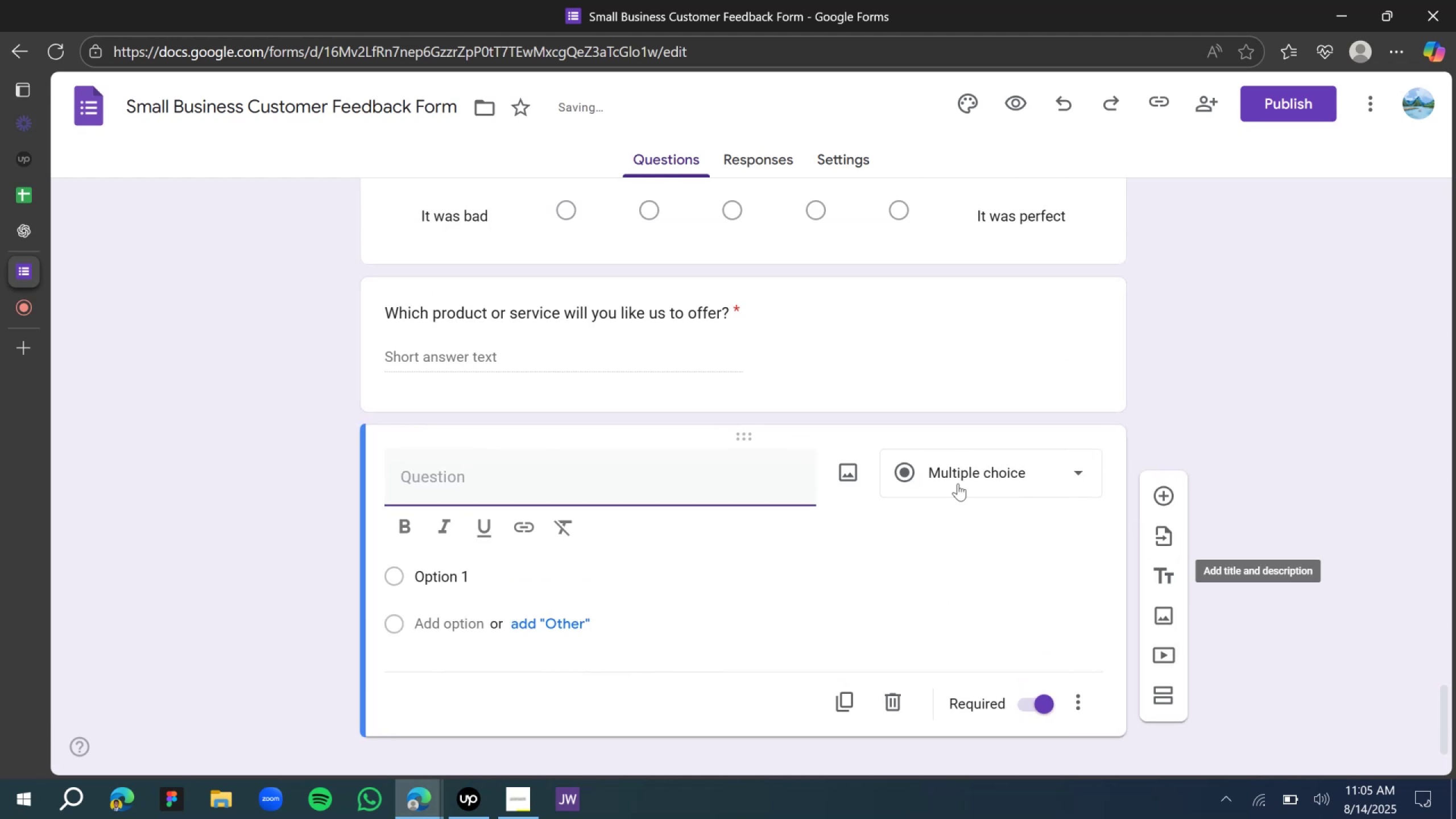 
scroll: coordinate [737, 523], scroll_direction: down, amount: 5.0
 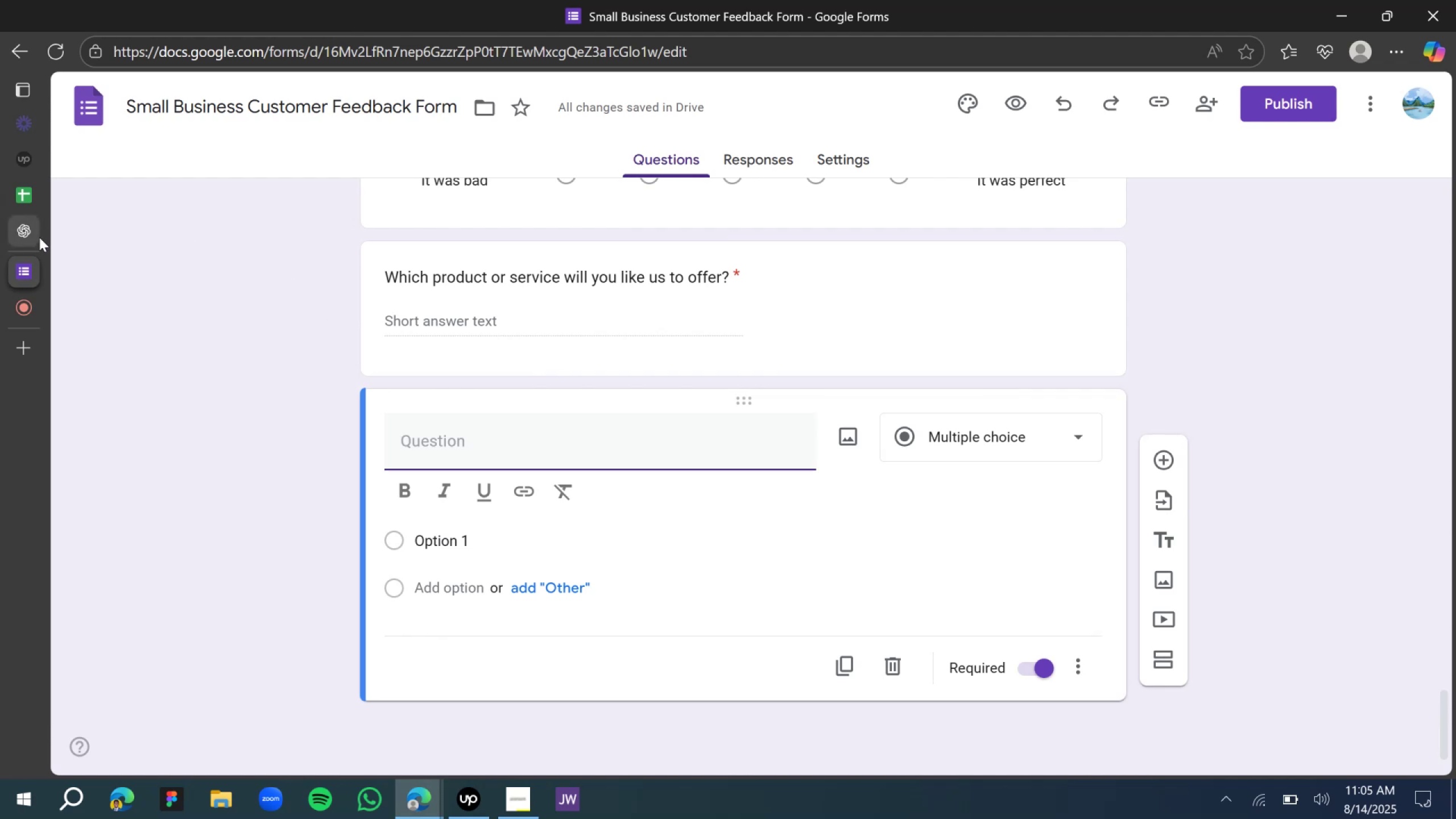 
wait(5.43)
 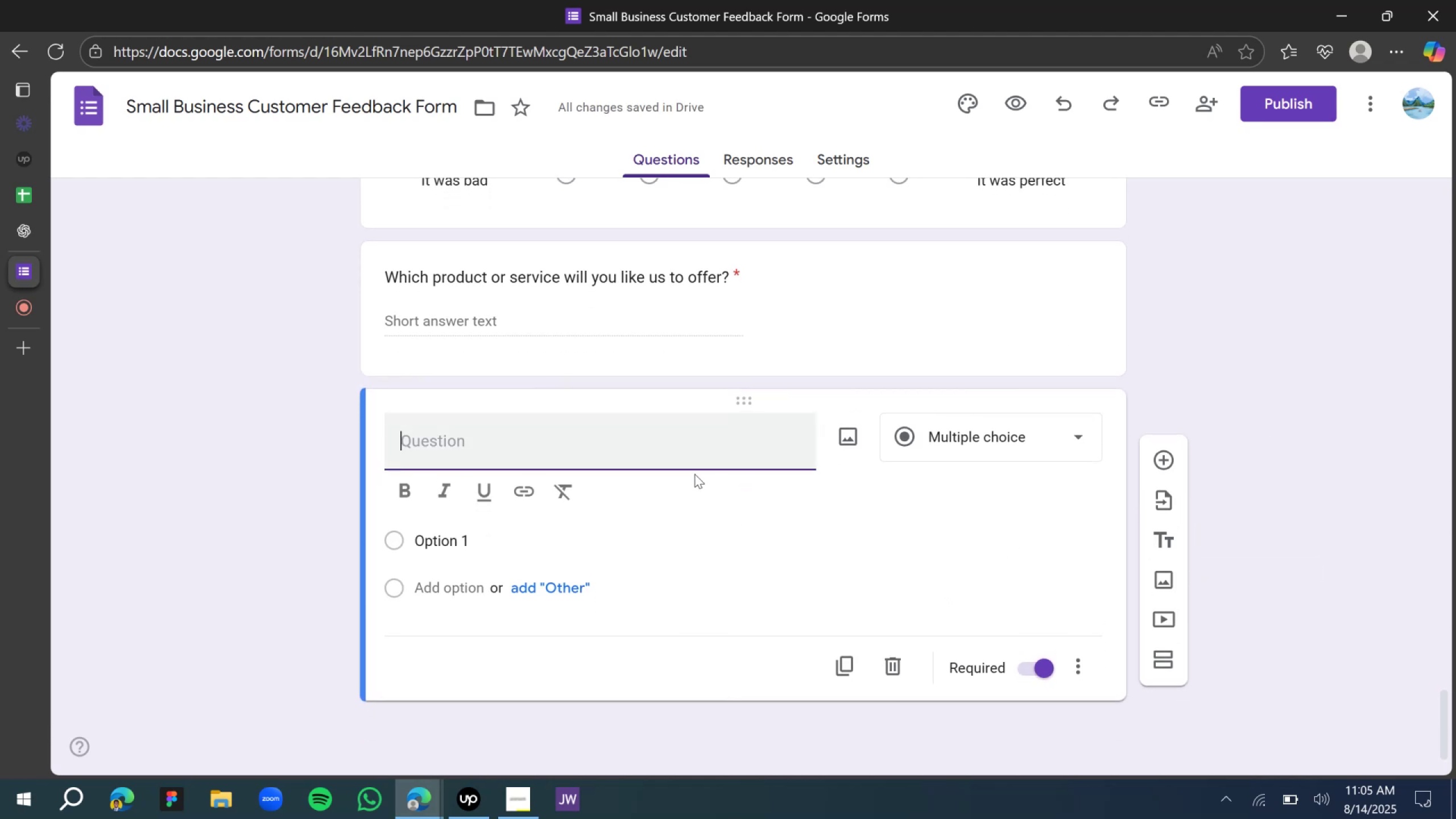 
left_click([48, 227])
 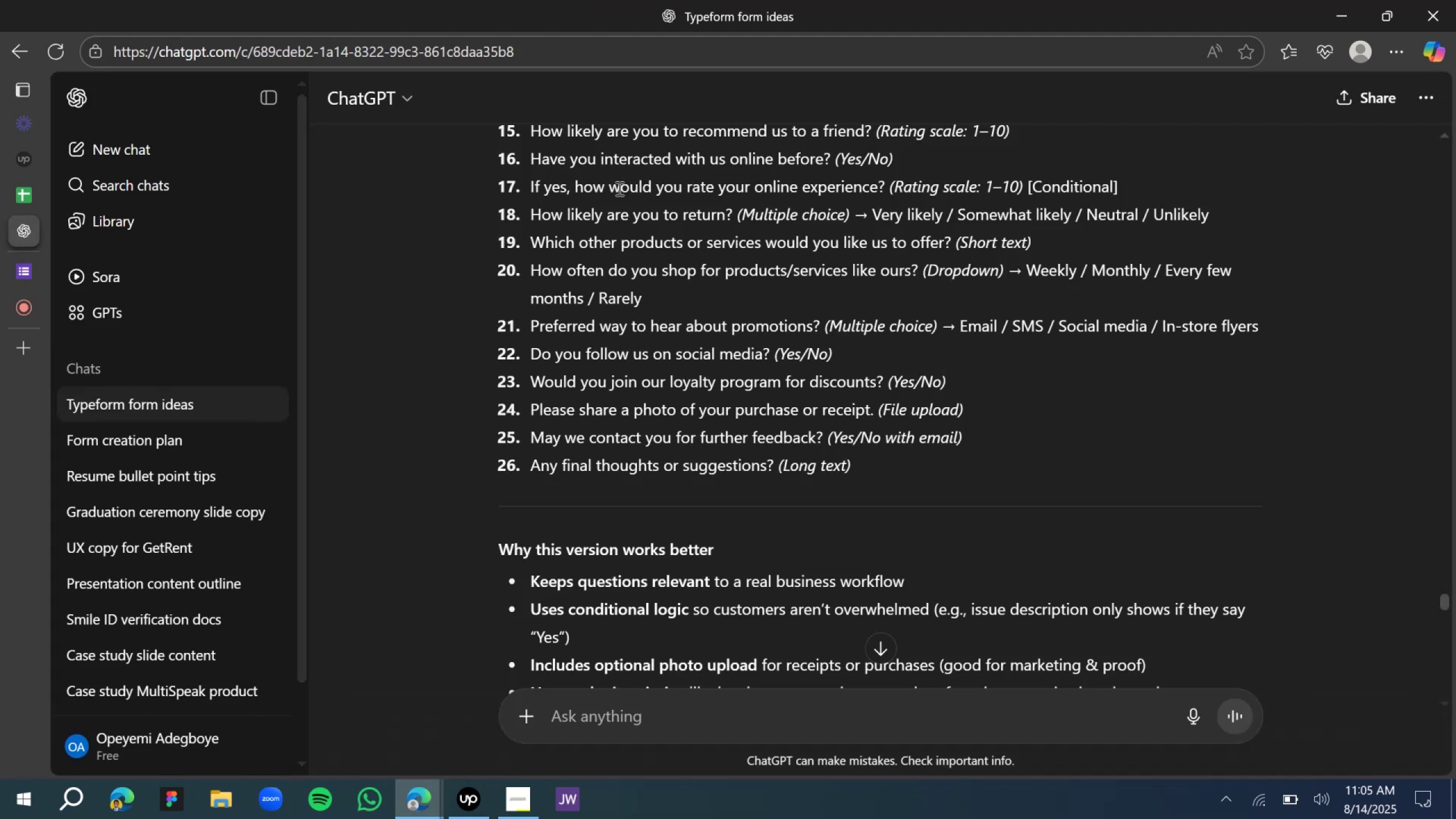 
wait(6.5)
 